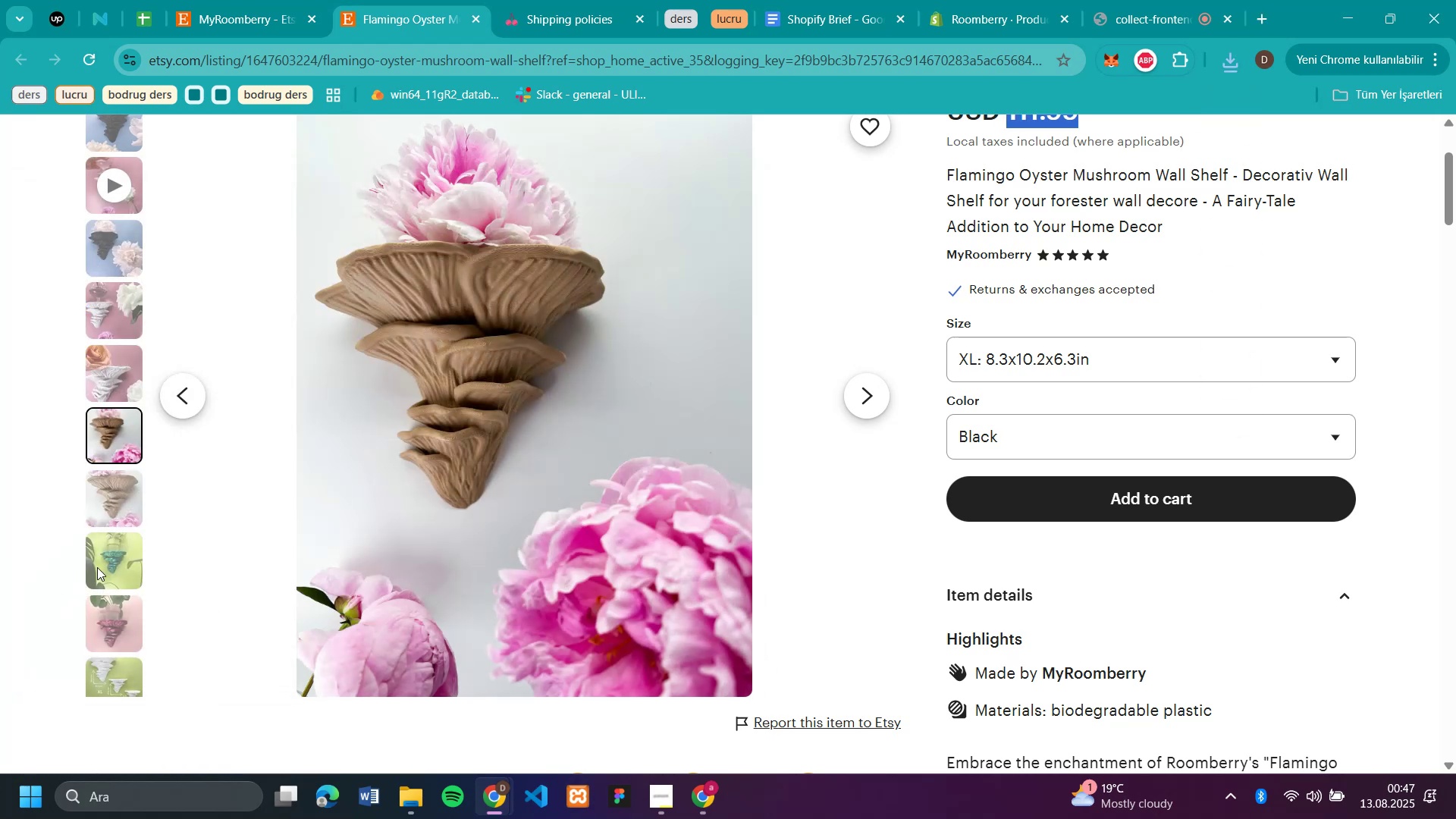 
left_click([165, 560])
 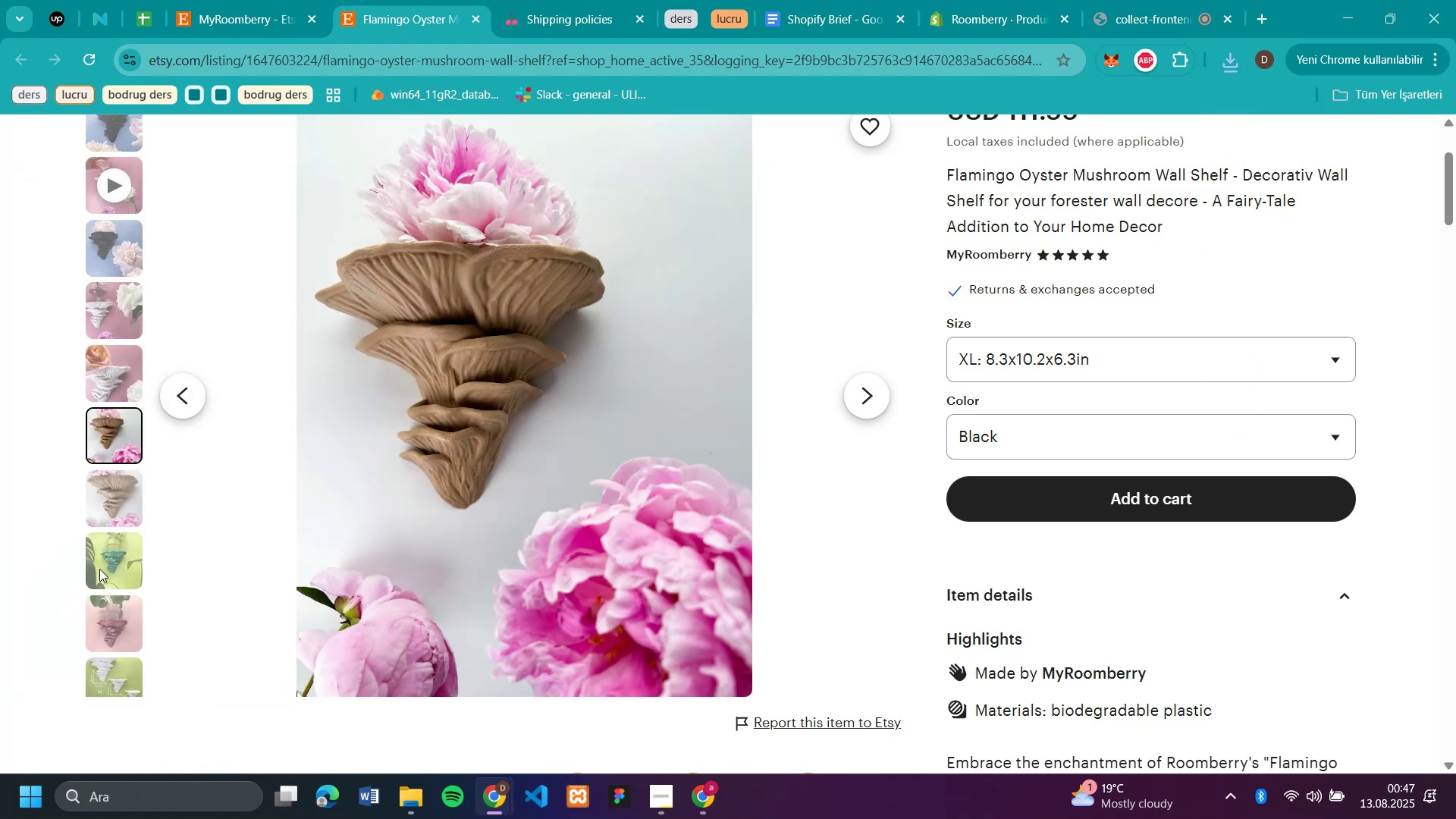 
left_click([99, 569])
 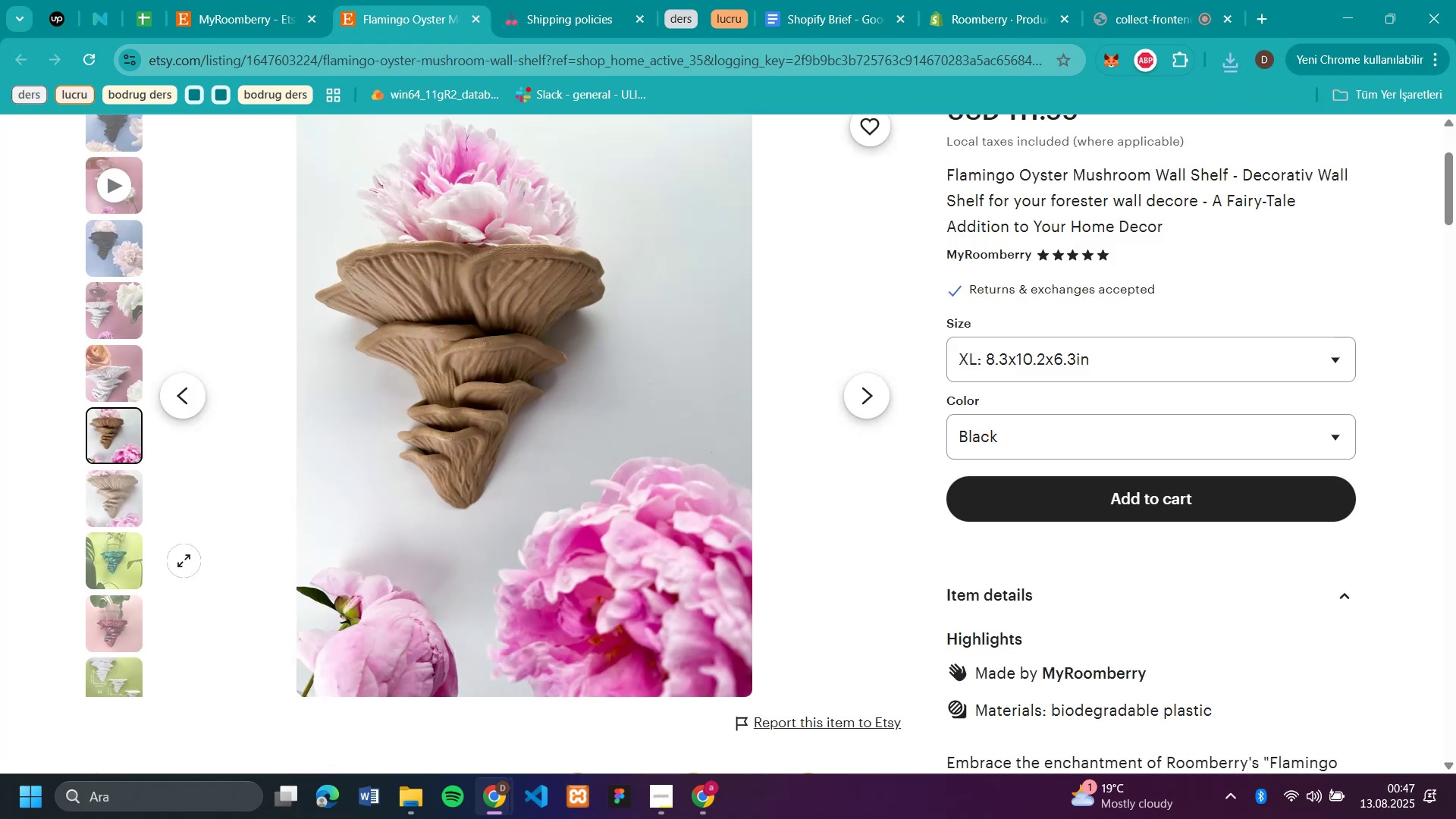 
left_click([145, 561])
 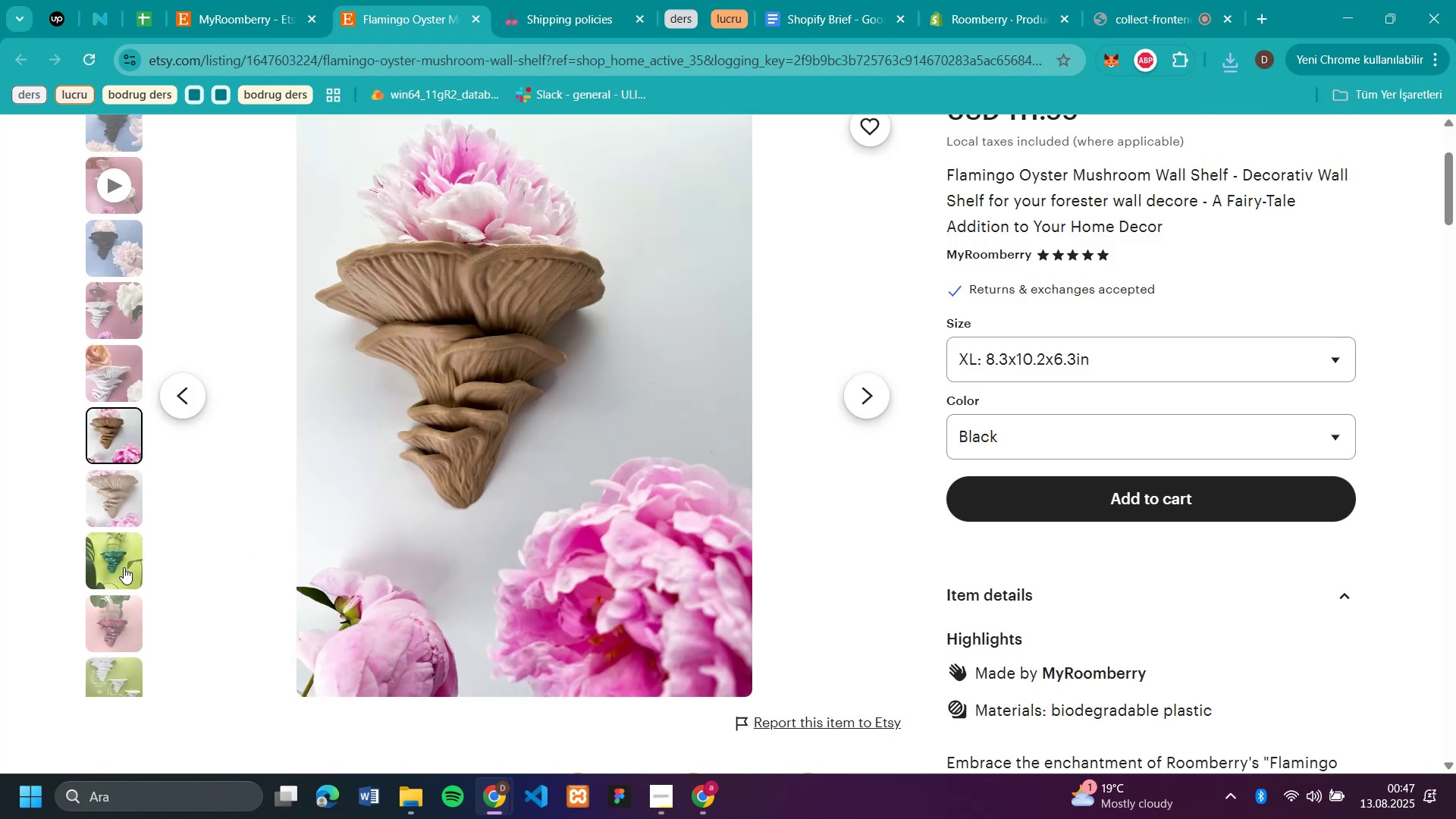 
left_click([124, 567])
 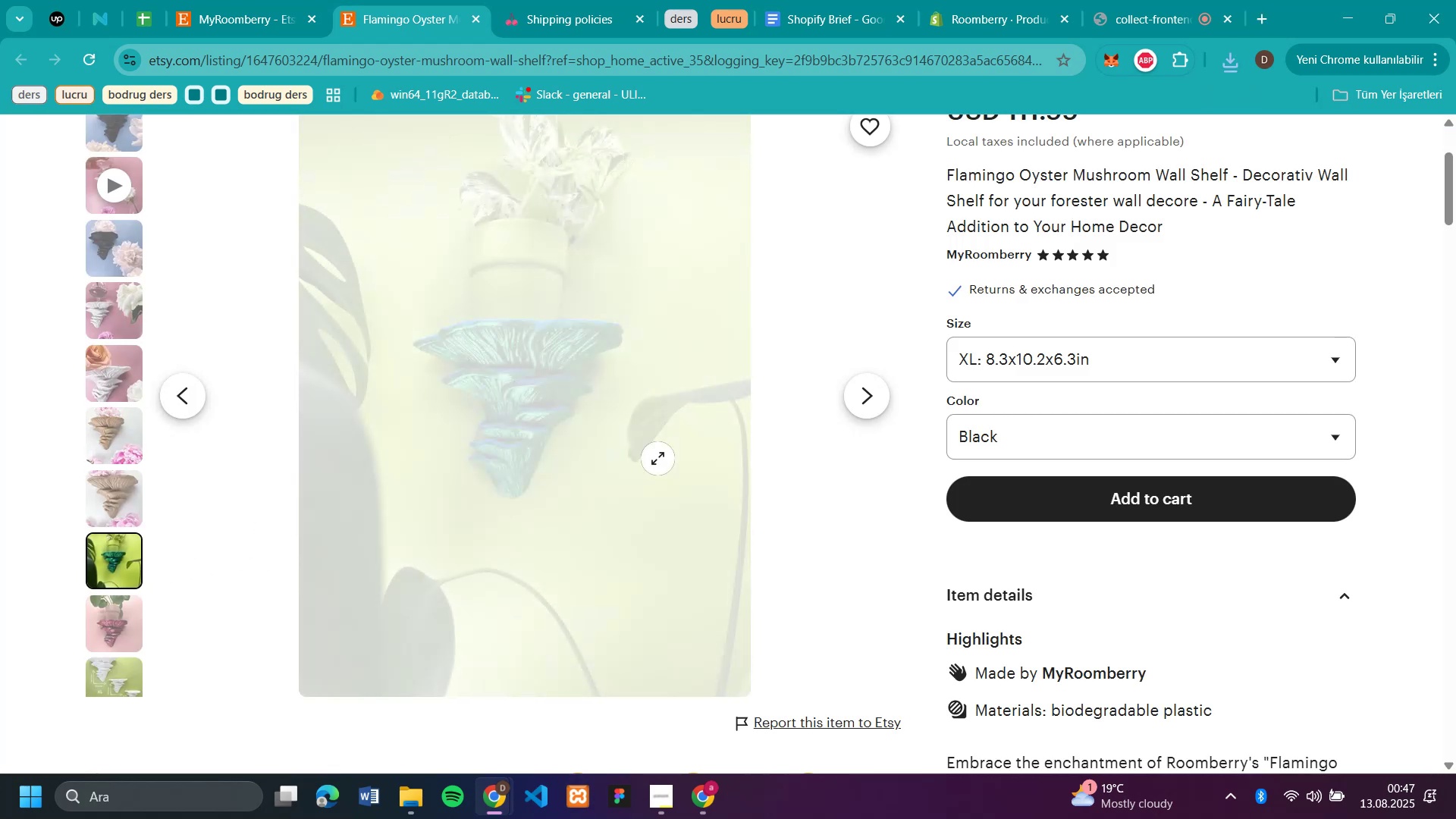 
right_click([658, 458])
 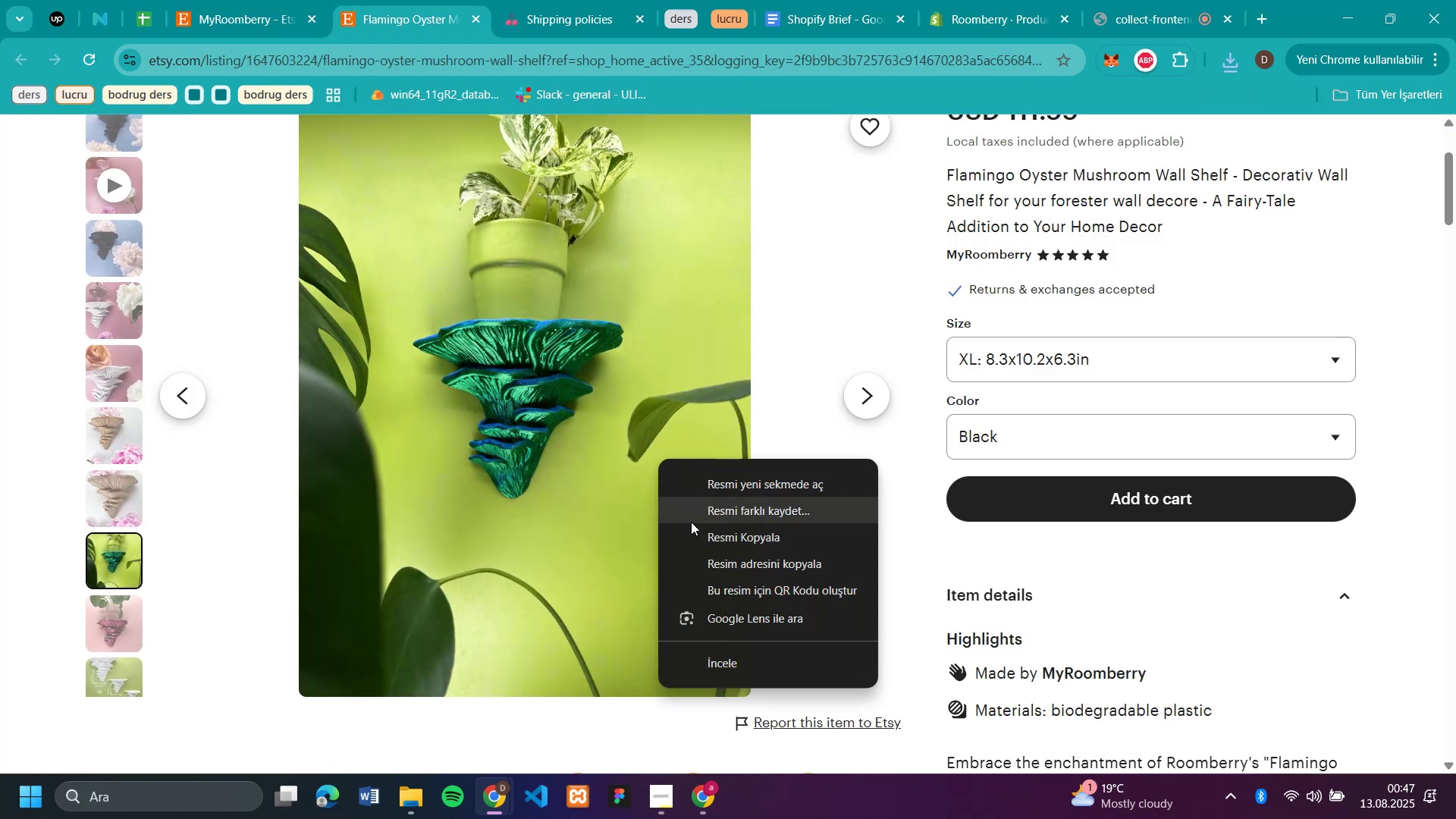 
left_click([691, 522])
 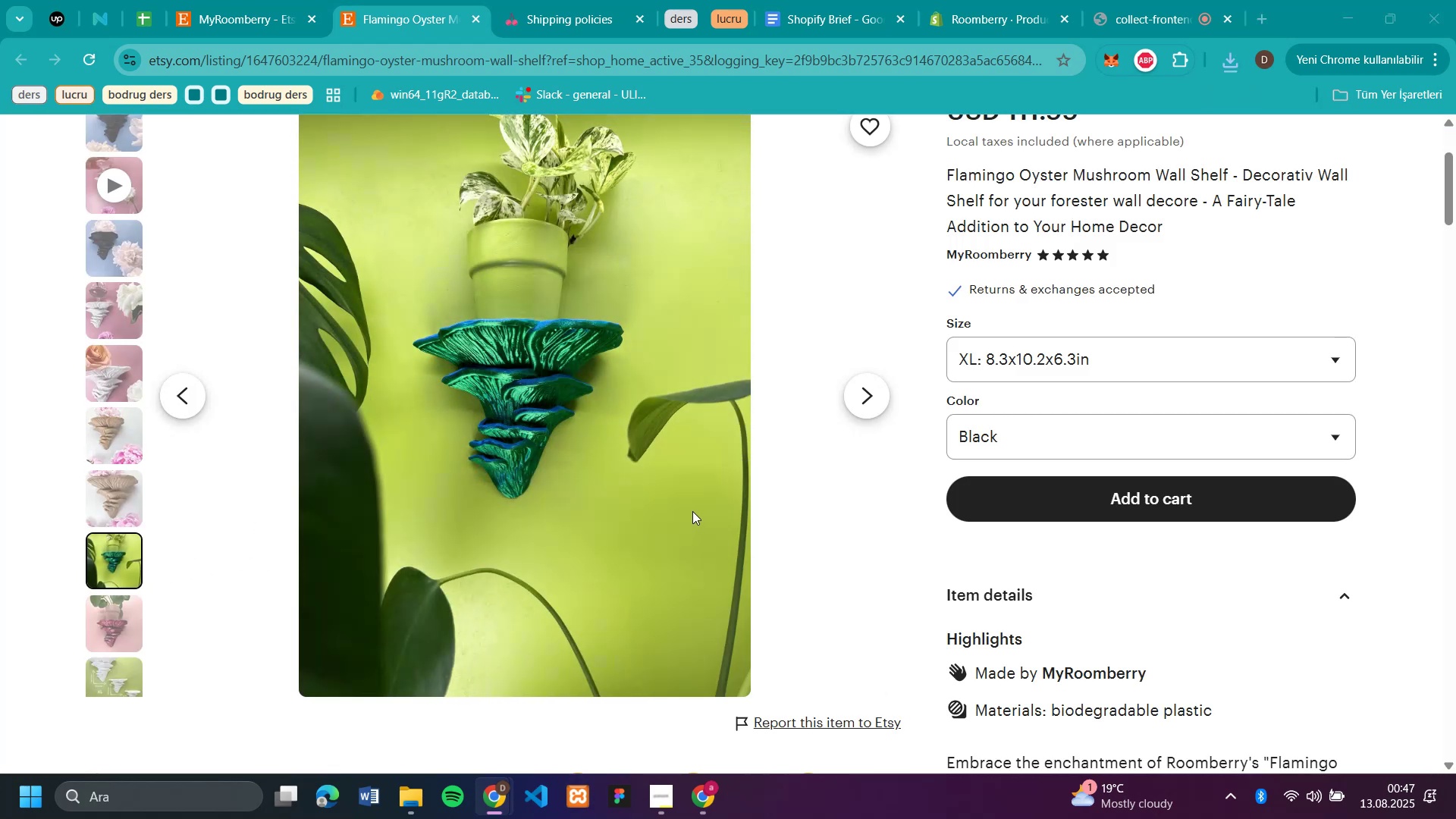 
type(fa4)
 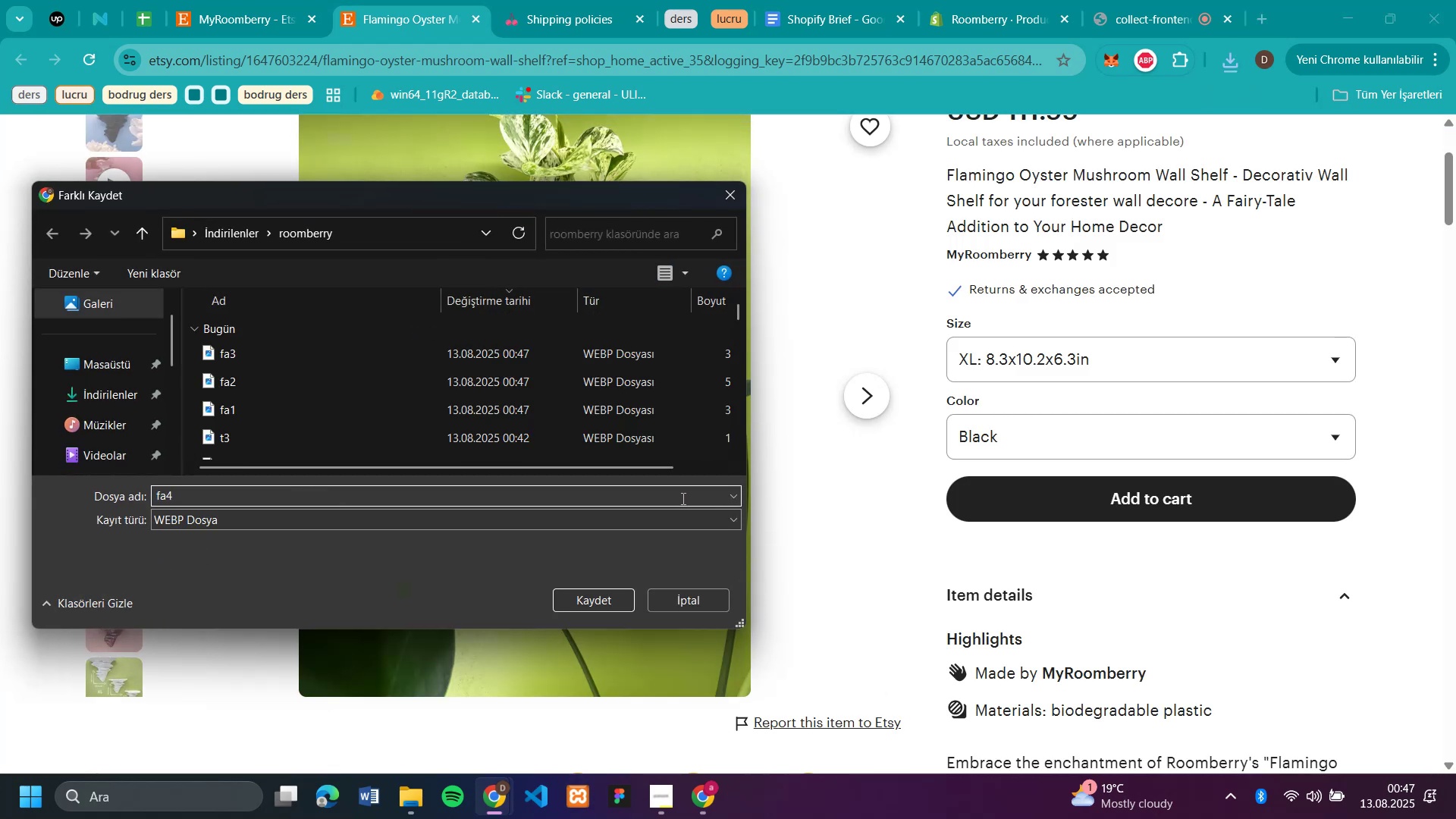 
key(Enter)
 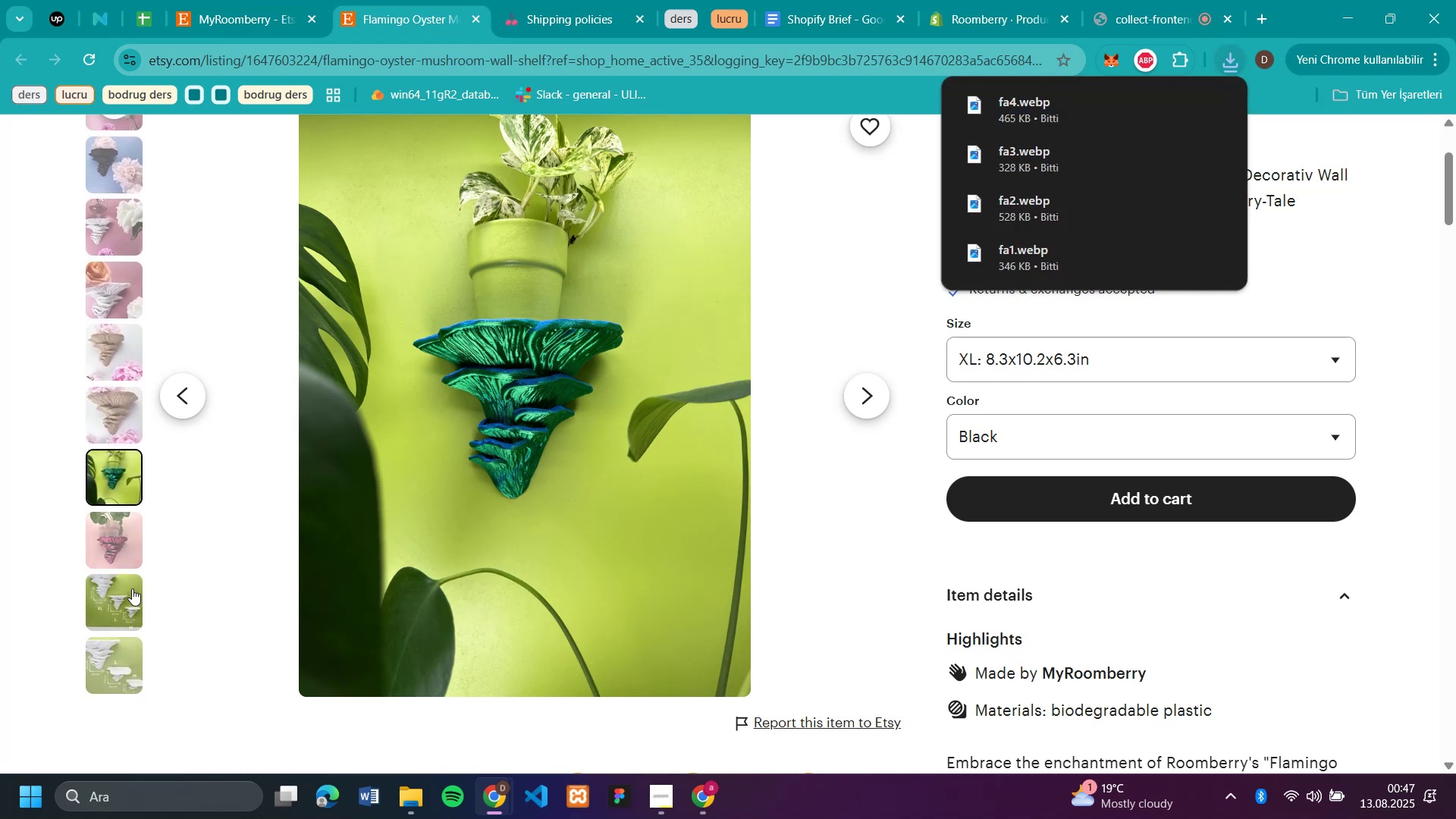 
left_click([136, 532])
 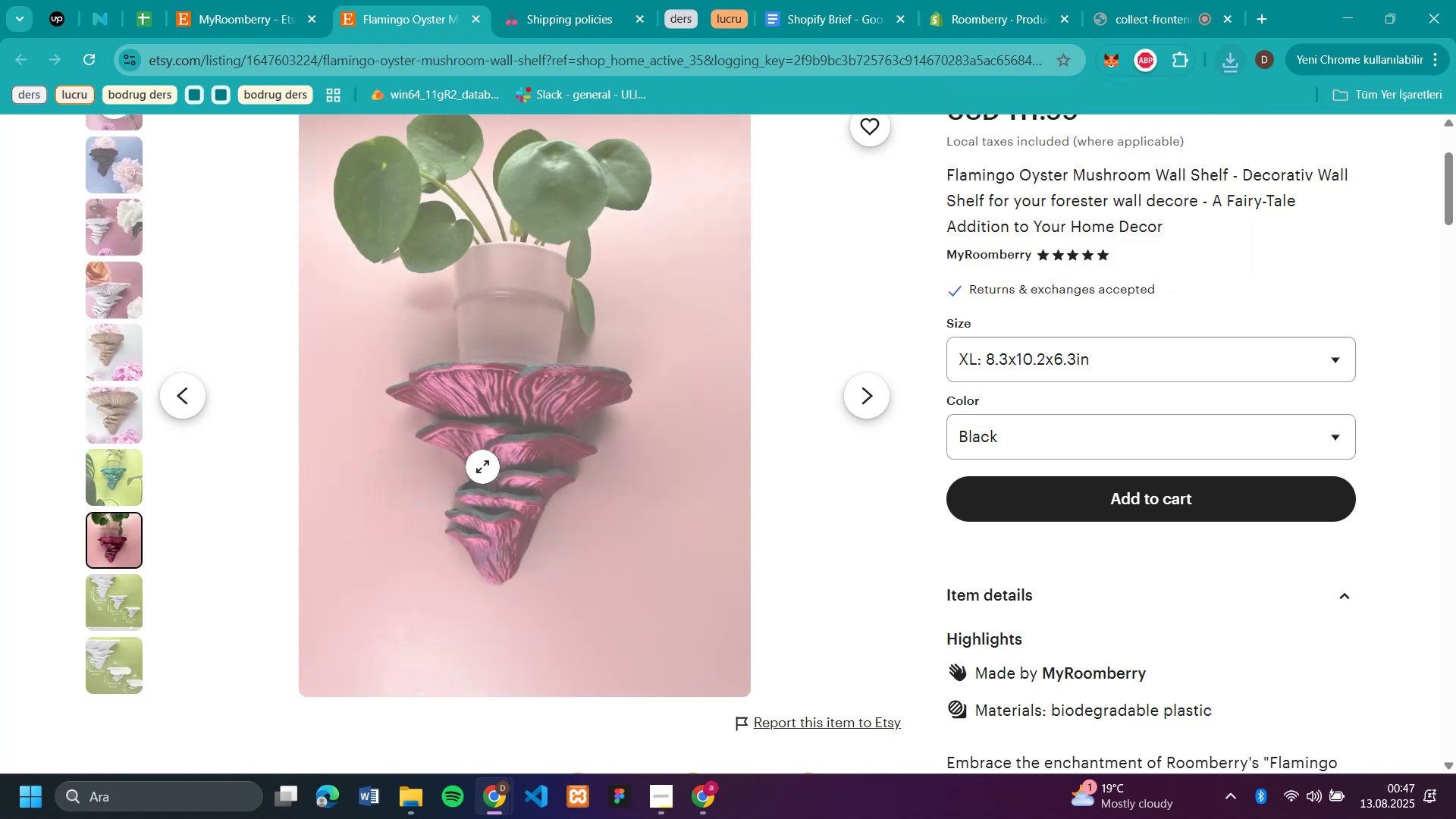 
right_click([483, 466])
 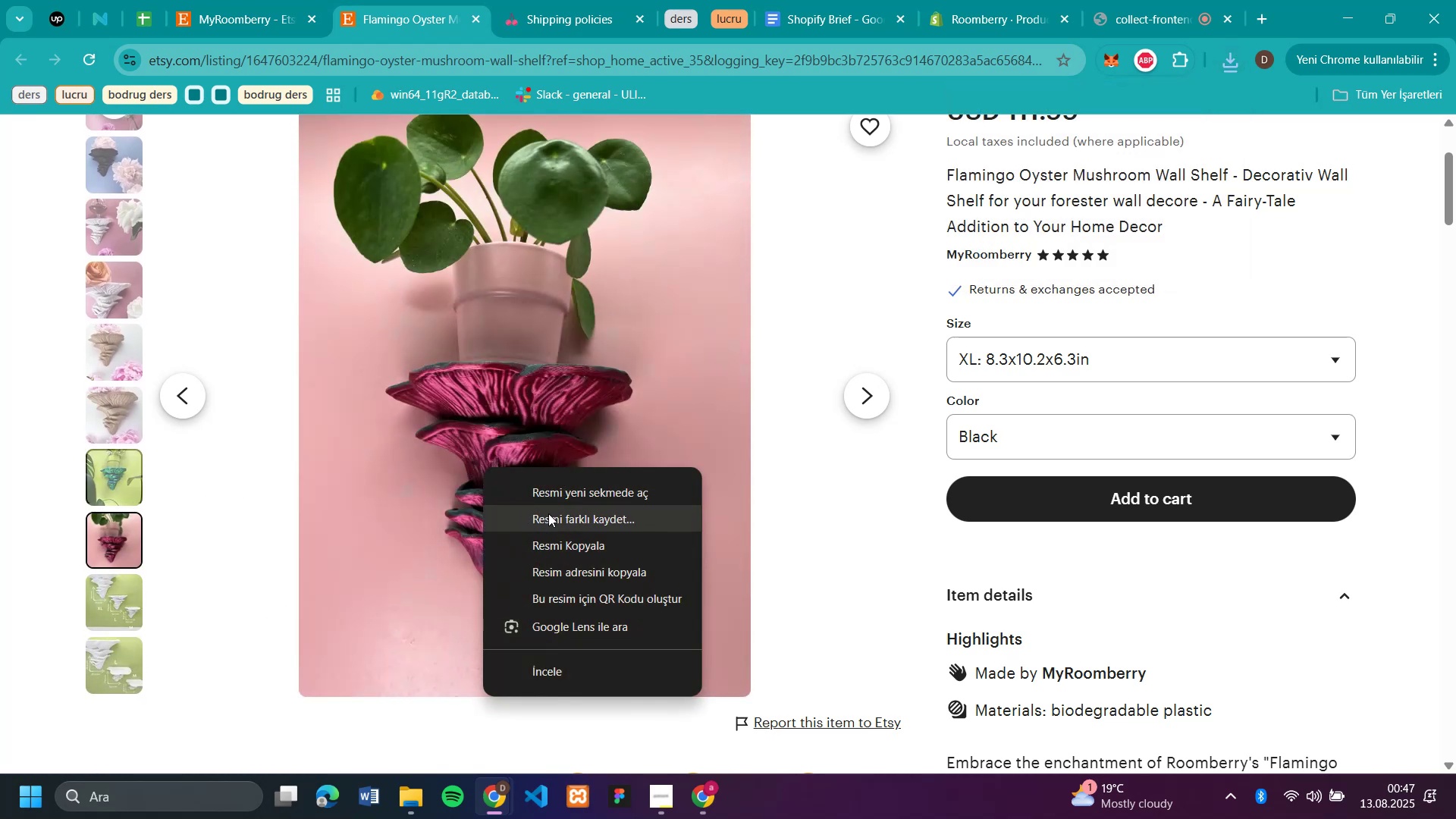 
left_click([548, 513])
 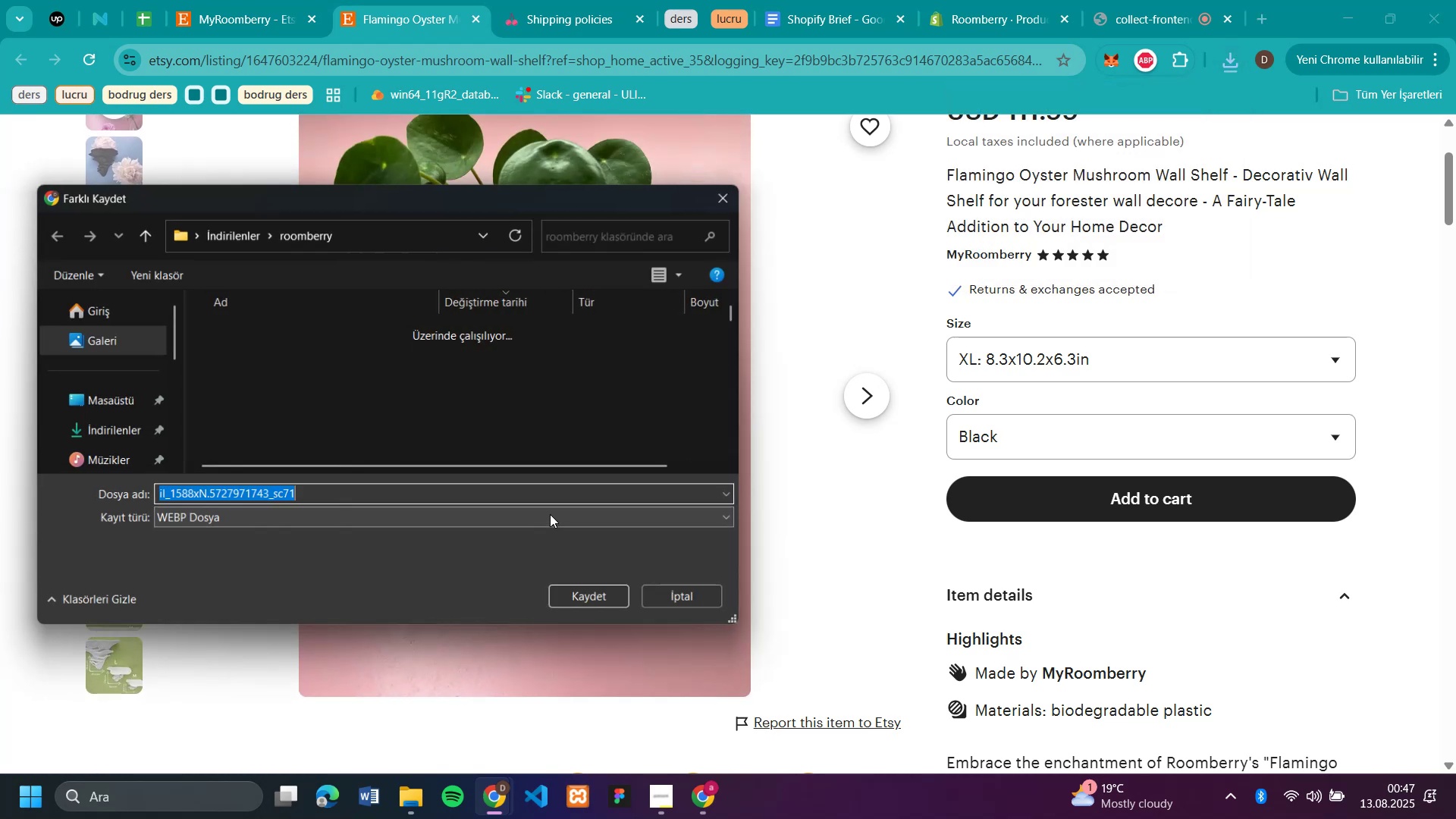 
type(fa5)
 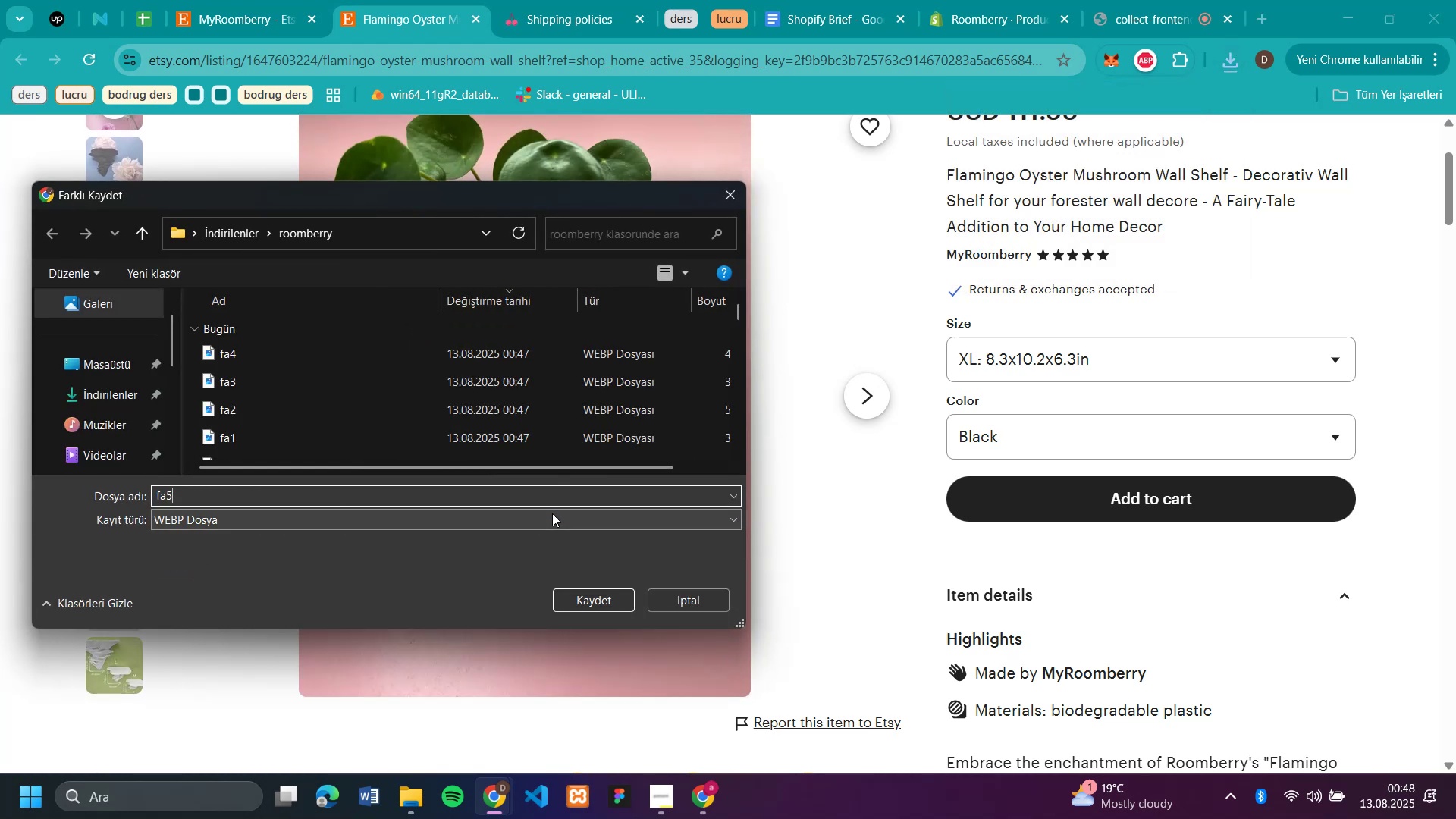 
key(Enter)
 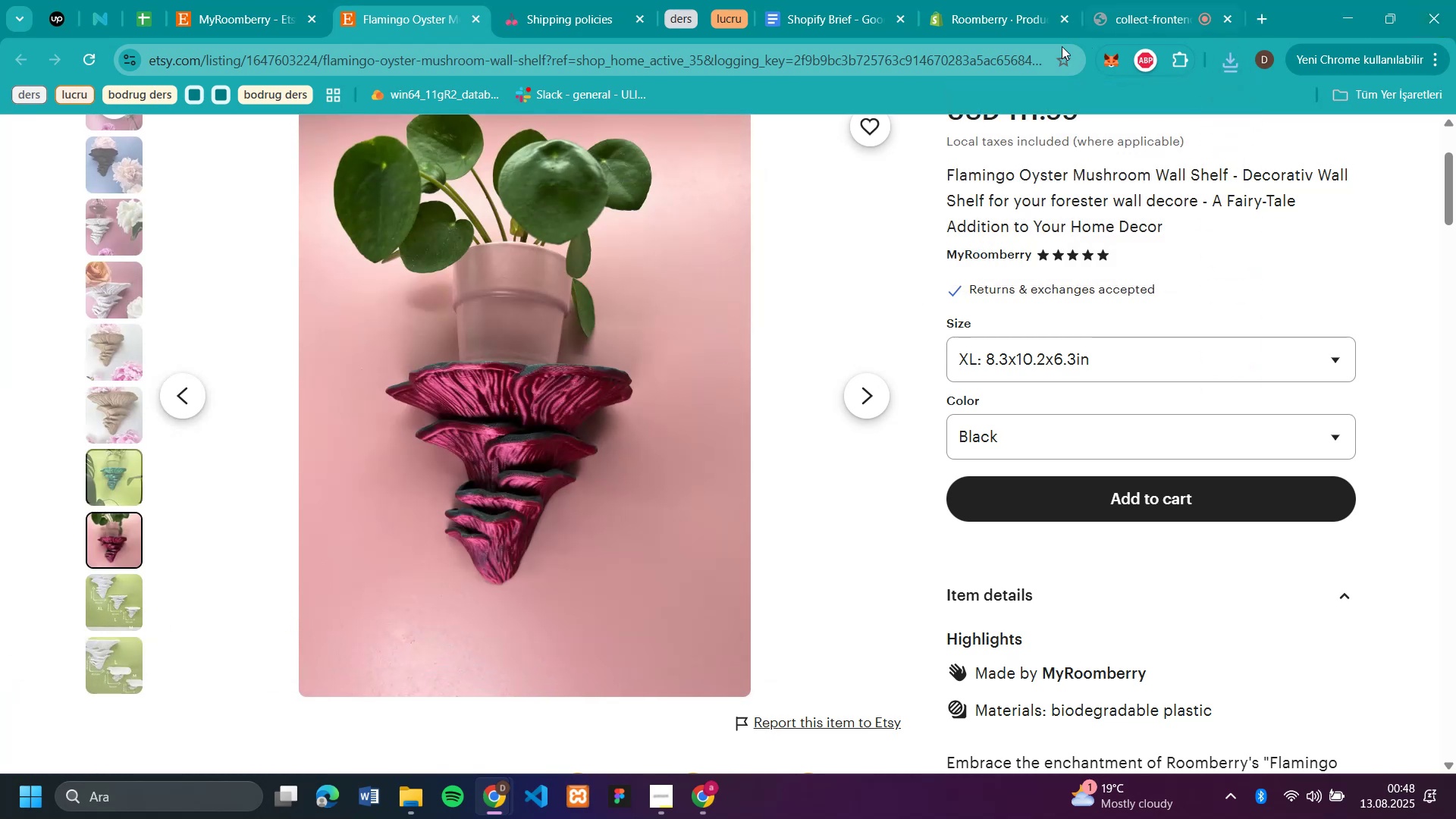 
left_click([968, 14])
 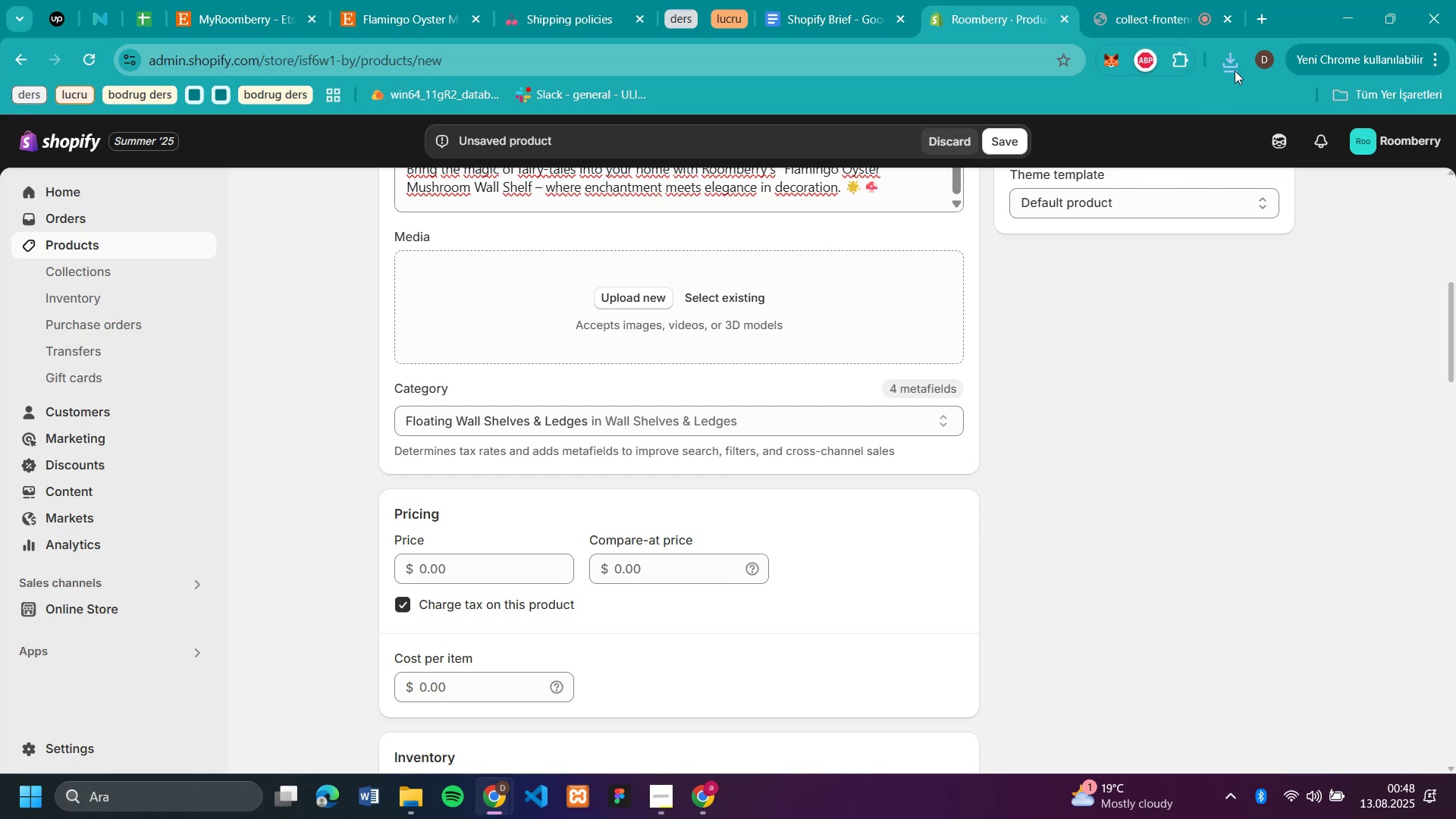 
left_click([1236, 65])
 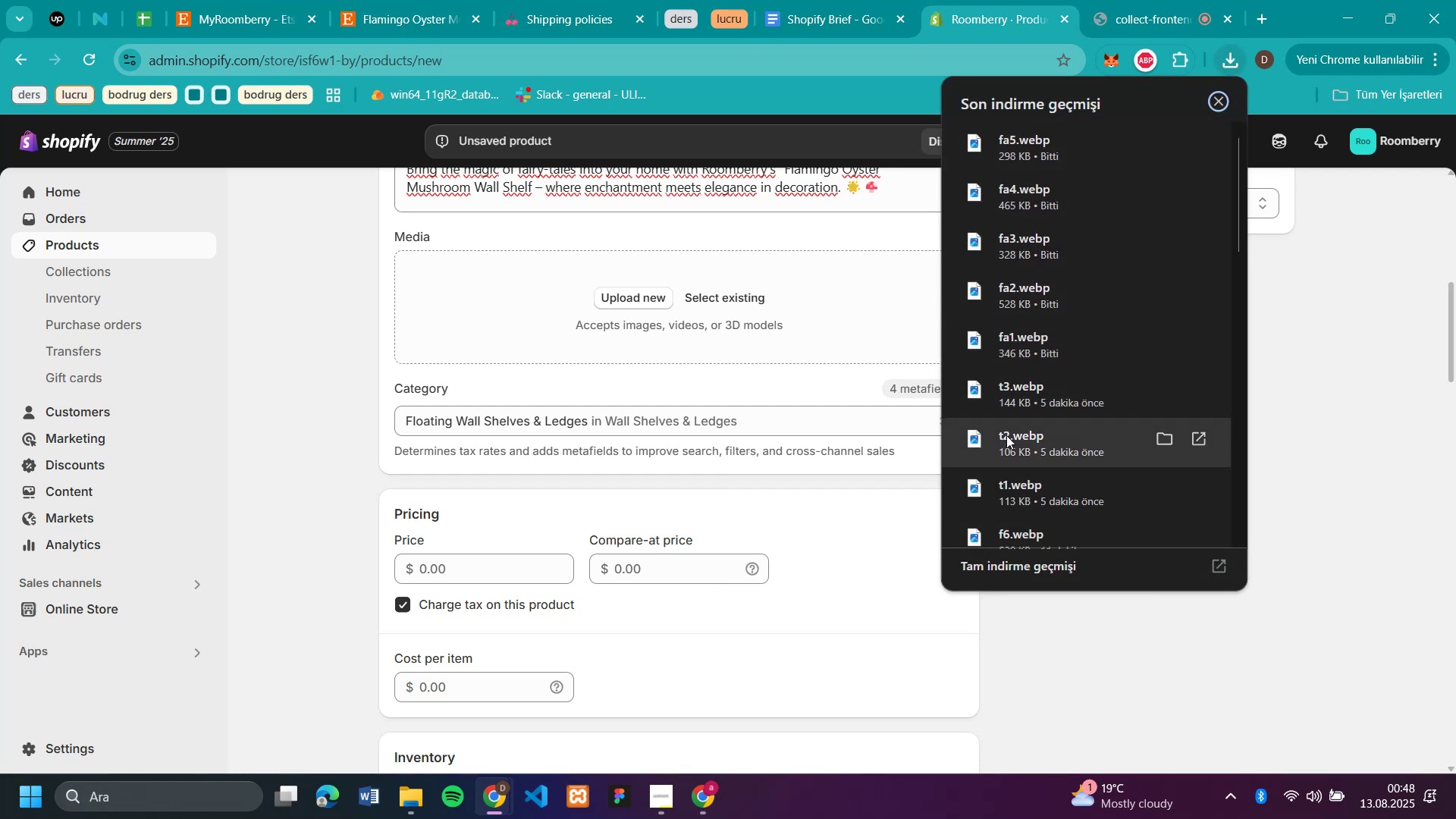 
left_click_drag(start_coordinate=[990, 343], to_coordinate=[615, 349])
 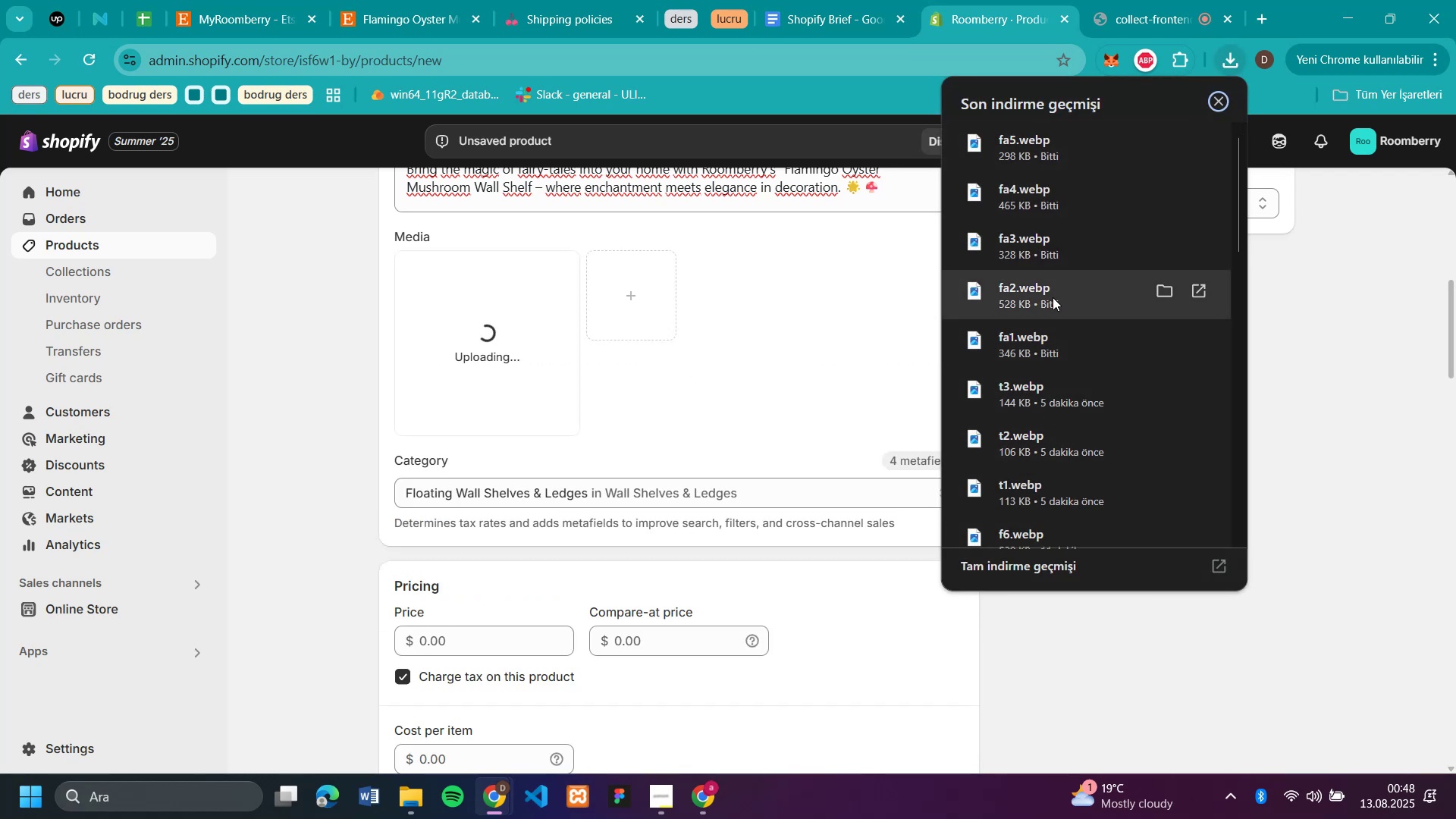 
left_click_drag(start_coordinate=[1048, 300], to_coordinate=[753, 335])
 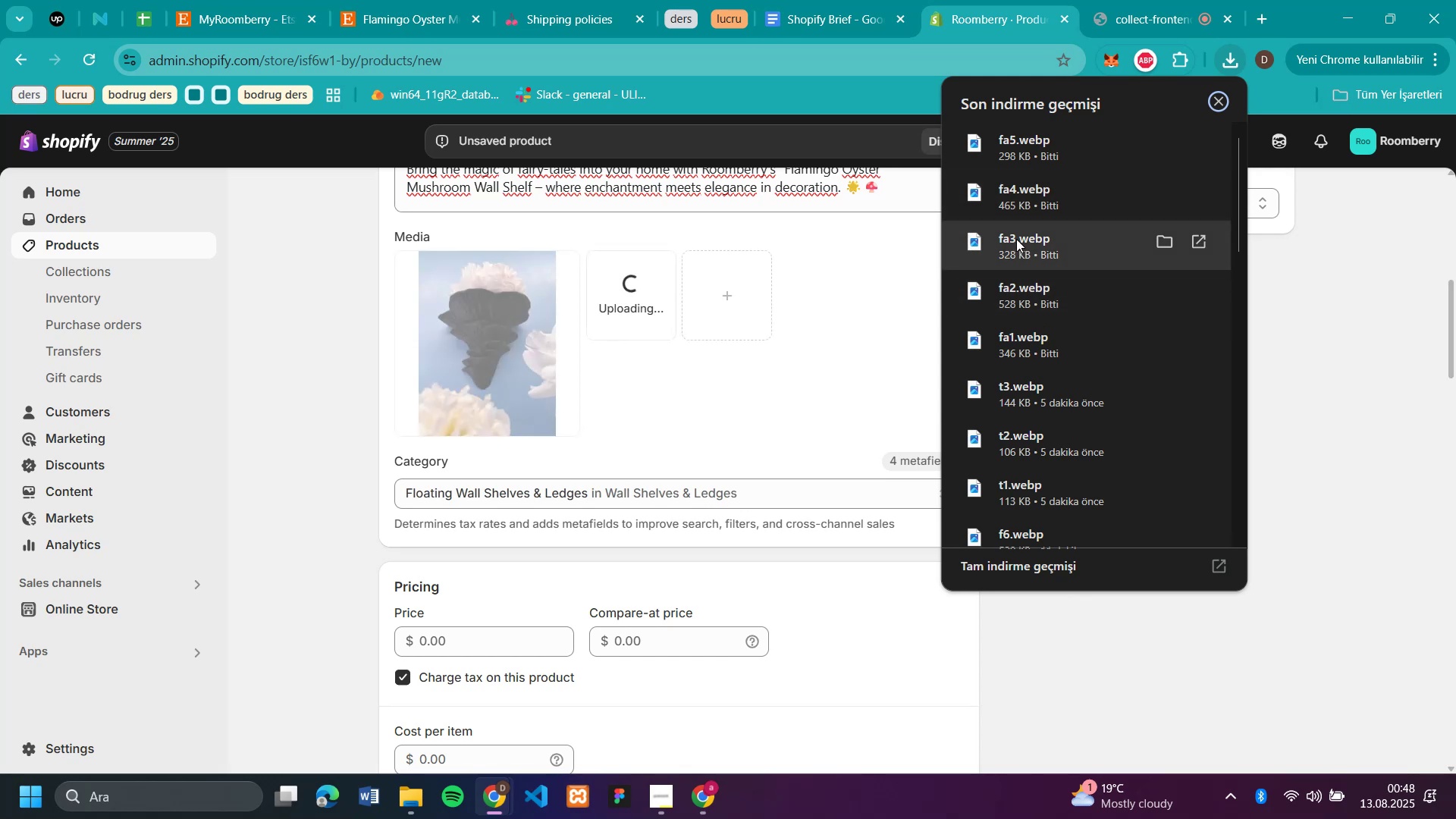 
left_click_drag(start_coordinate=[1018, 240], to_coordinate=[803, 364])
 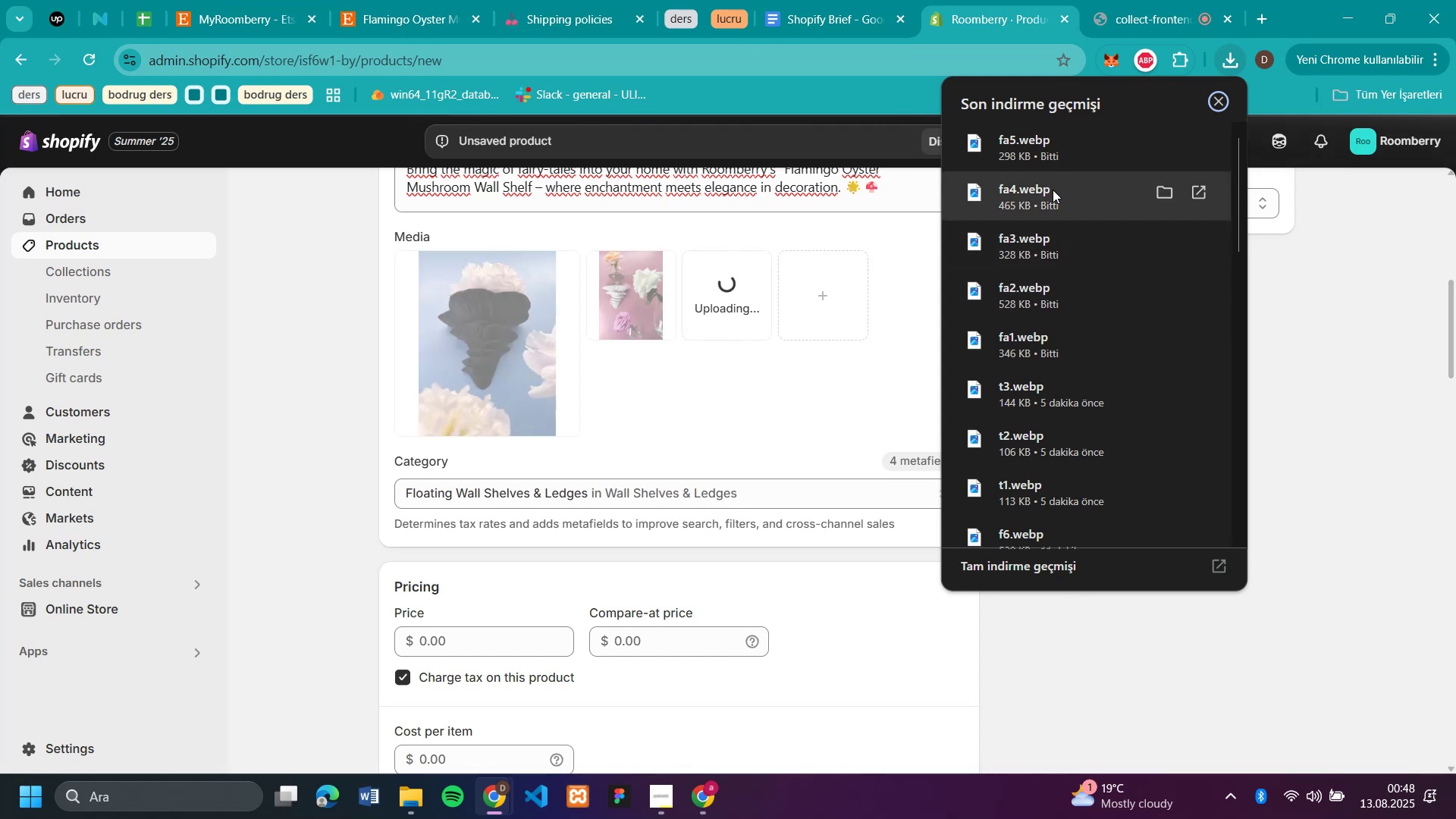 
left_click_drag(start_coordinate=[1037, 246], to_coordinate=[1071, 253])
 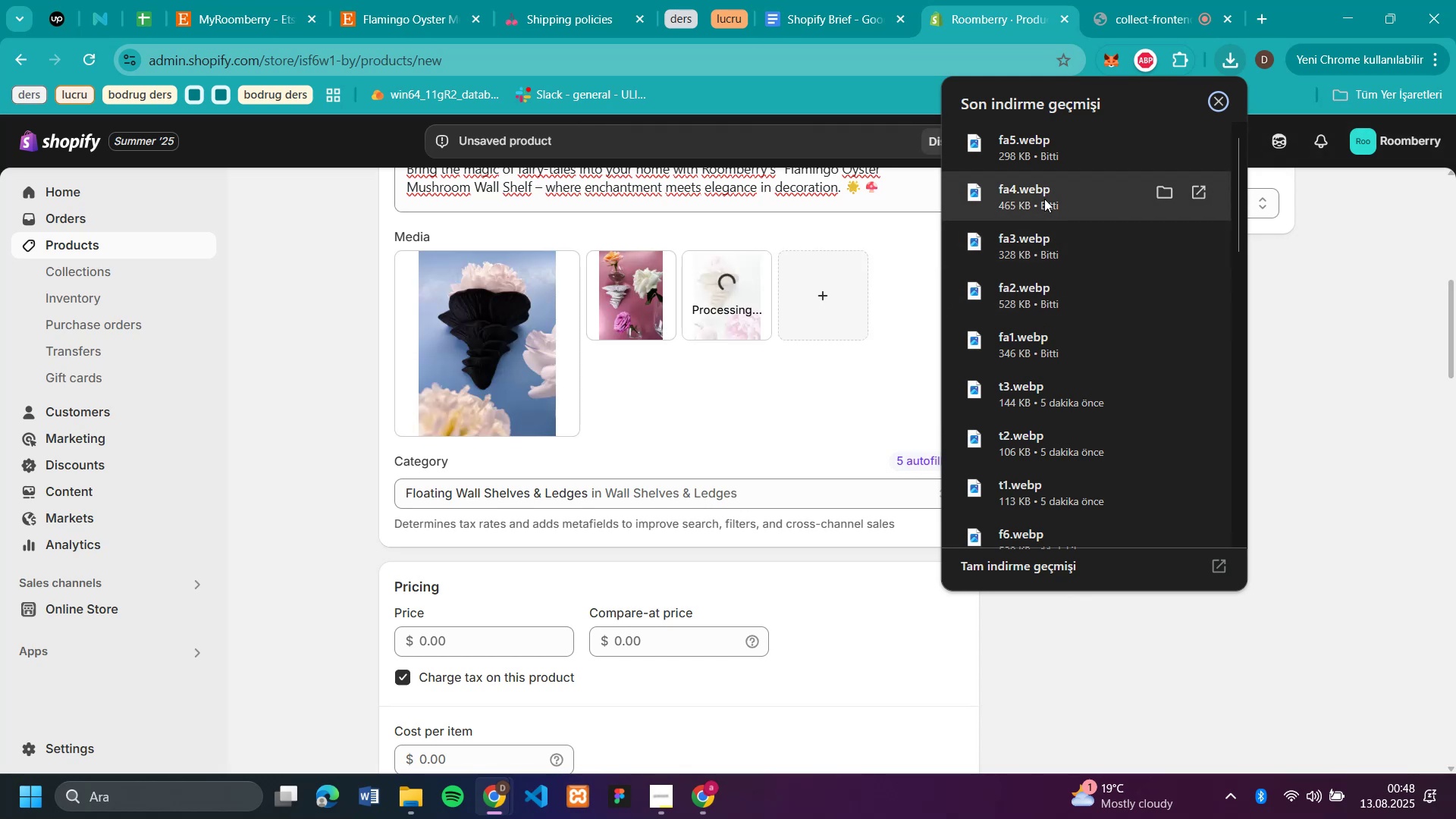 
left_click_drag(start_coordinate=[1043, 198], to_coordinate=[813, 322])
 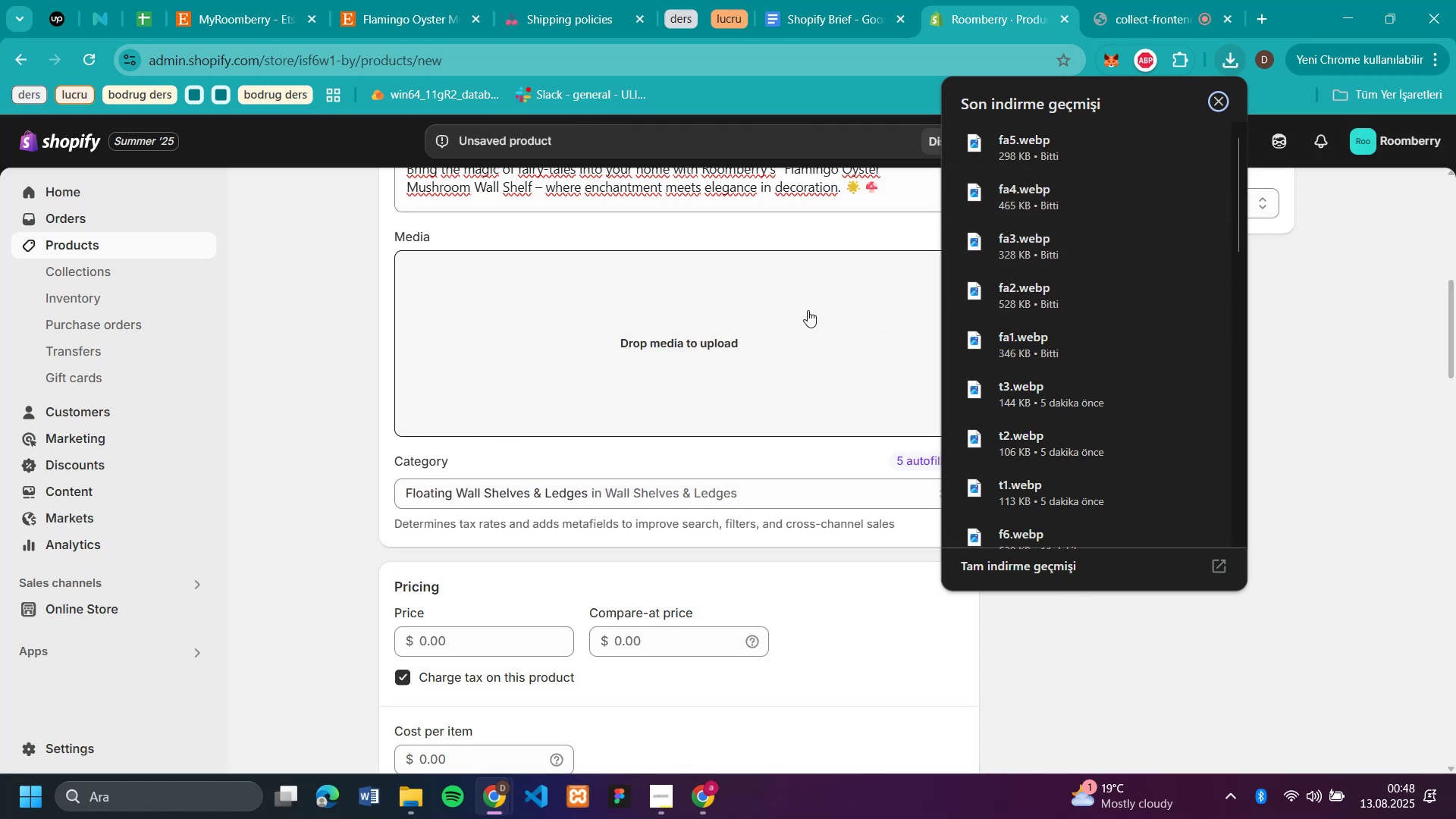 
mouse_move([820, 290])
 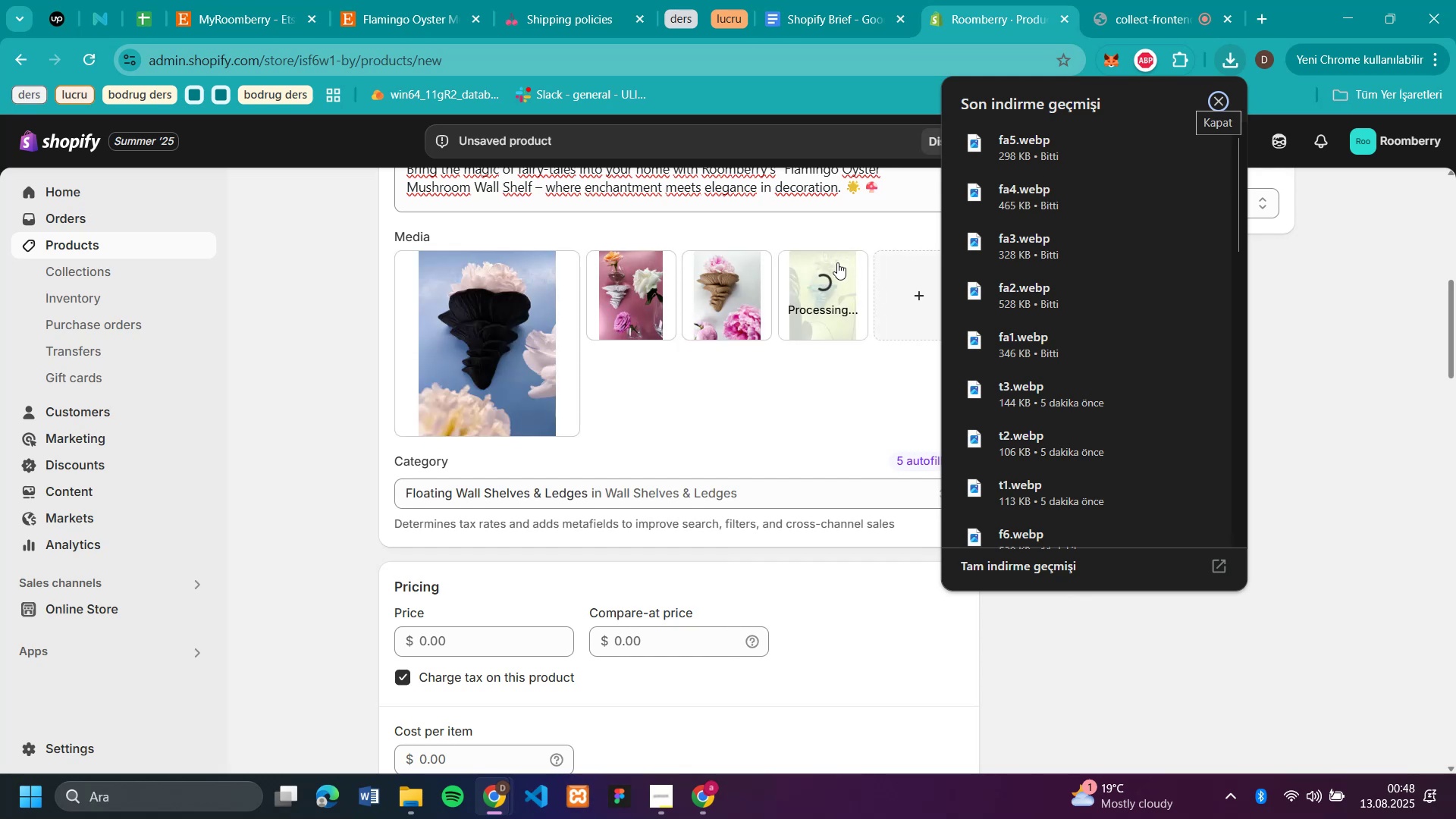 
left_click_drag(start_coordinate=[993, 149], to_coordinate=[868, 297])
 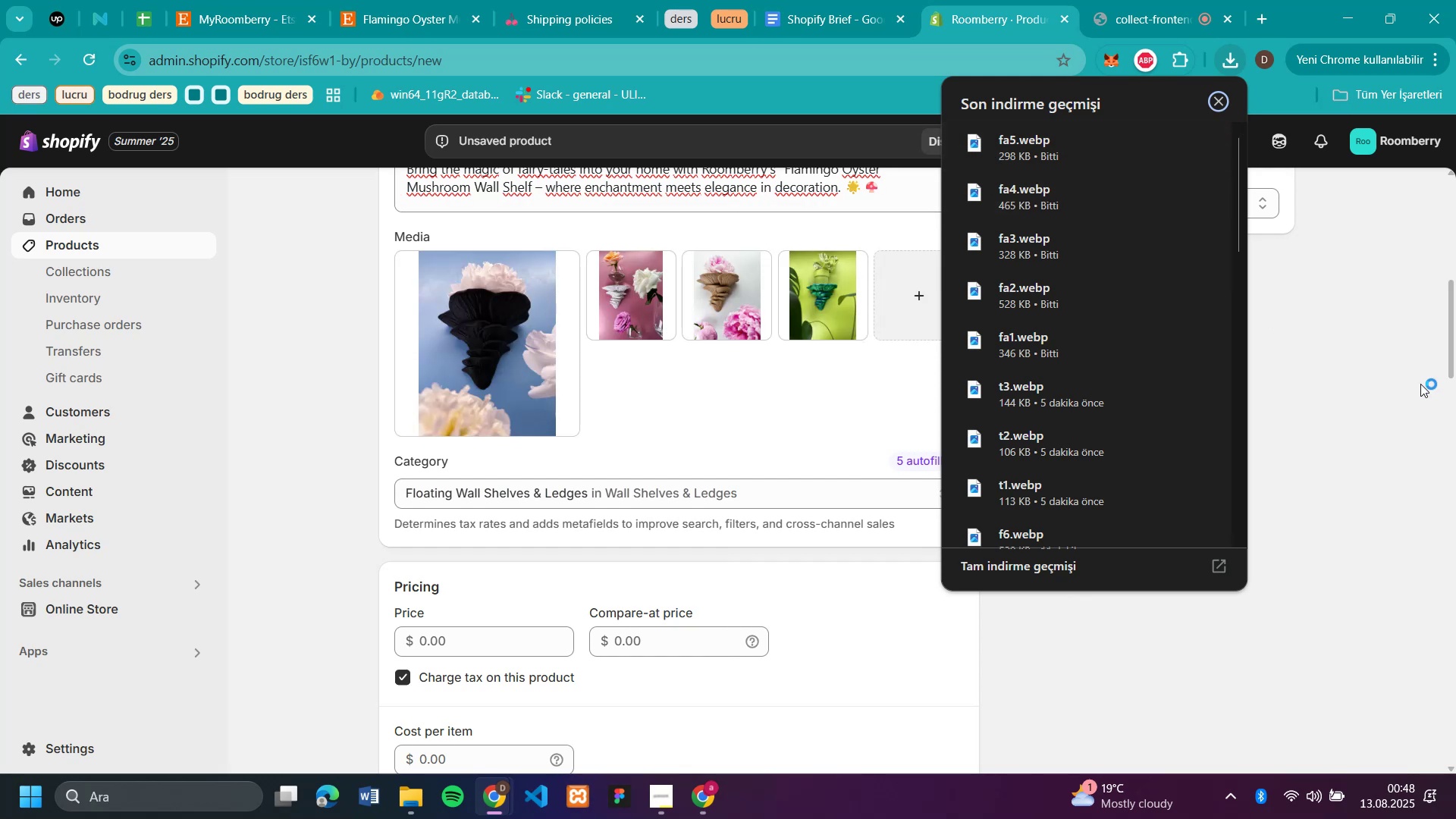 
left_click([1420, 396])
 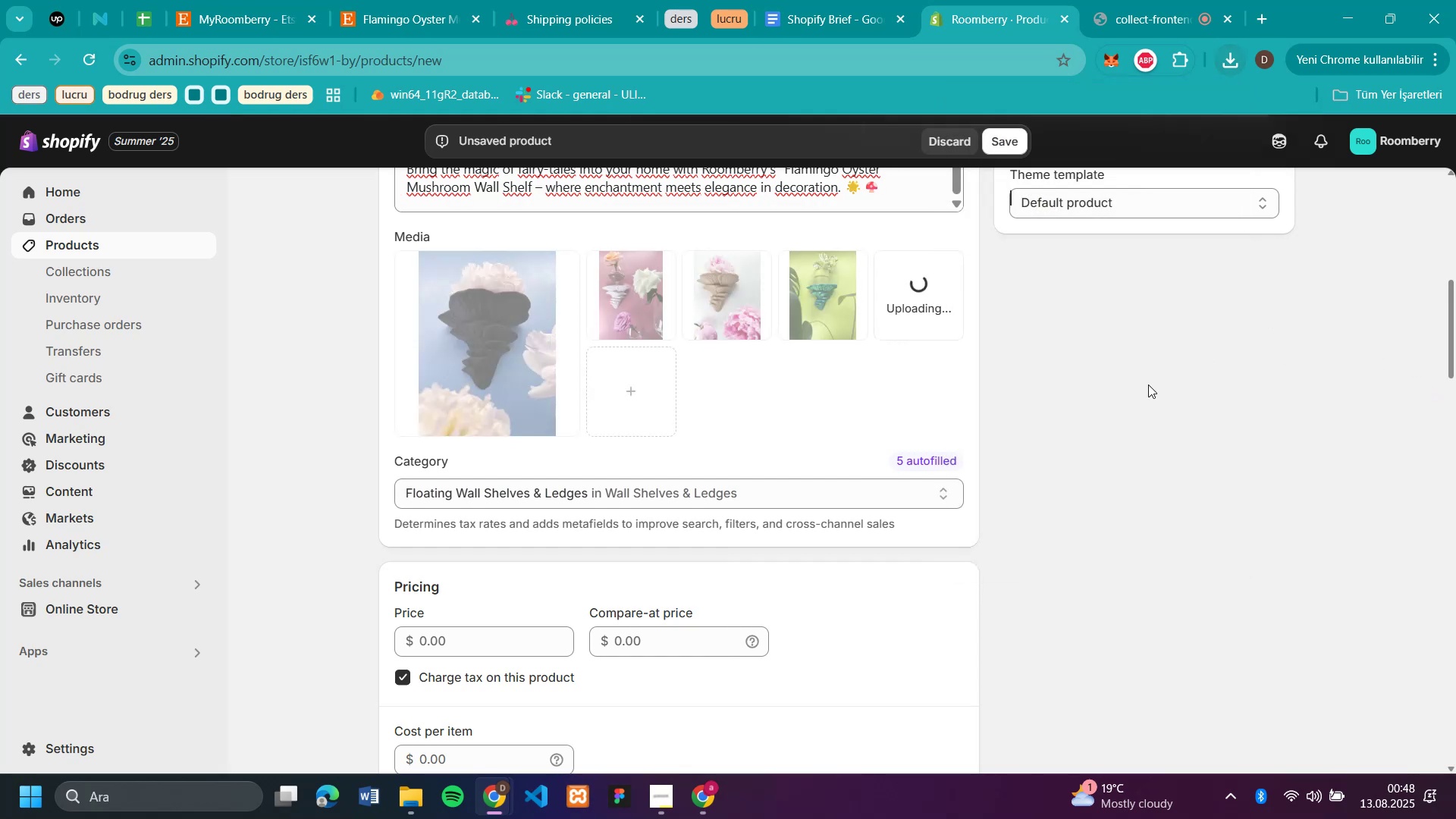 
scroll: coordinate [1148, 384], scroll_direction: down, amount: 11.0
 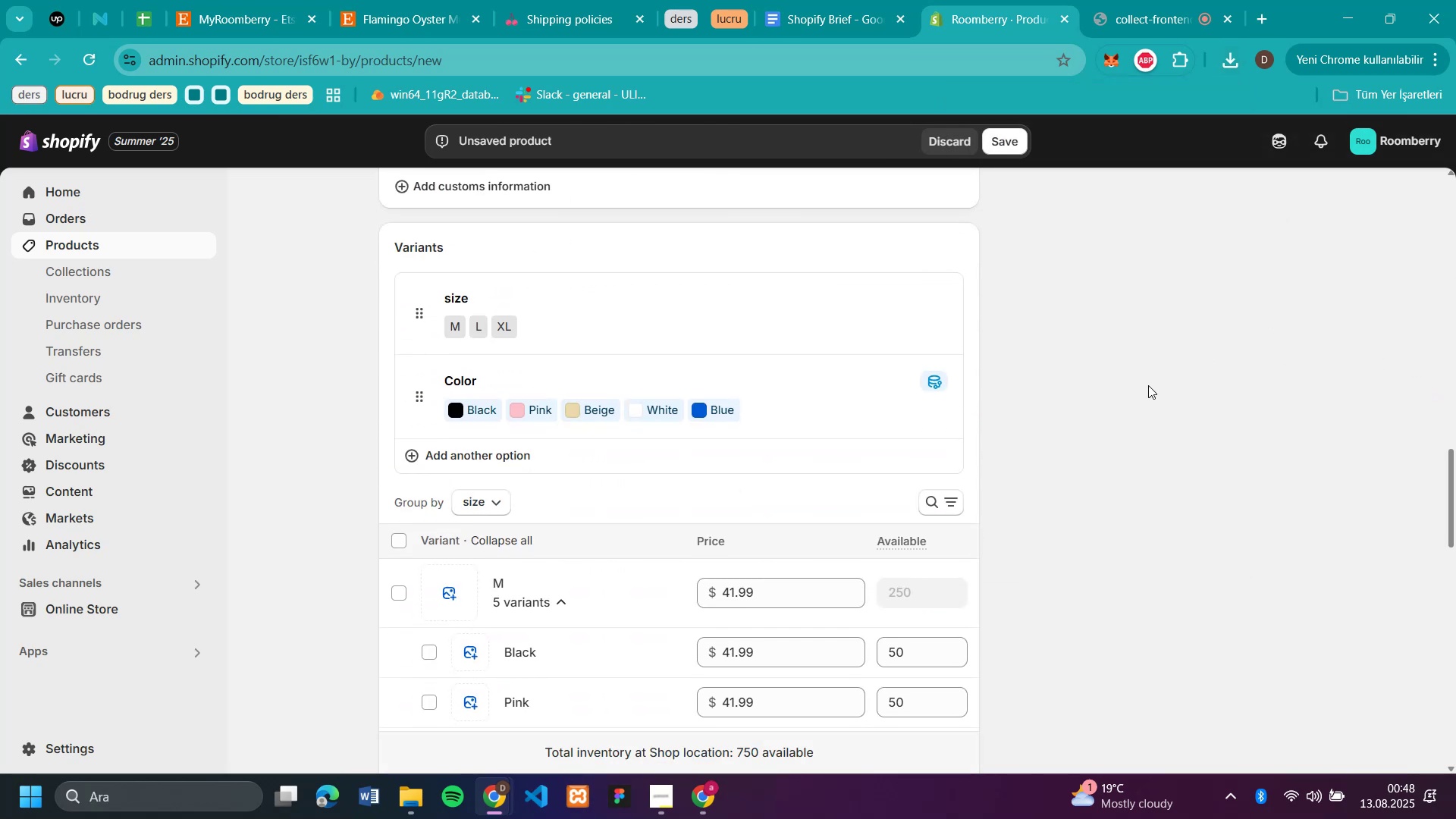 
scroll: coordinate [1033, 309], scroll_direction: up, amount: 23.0
 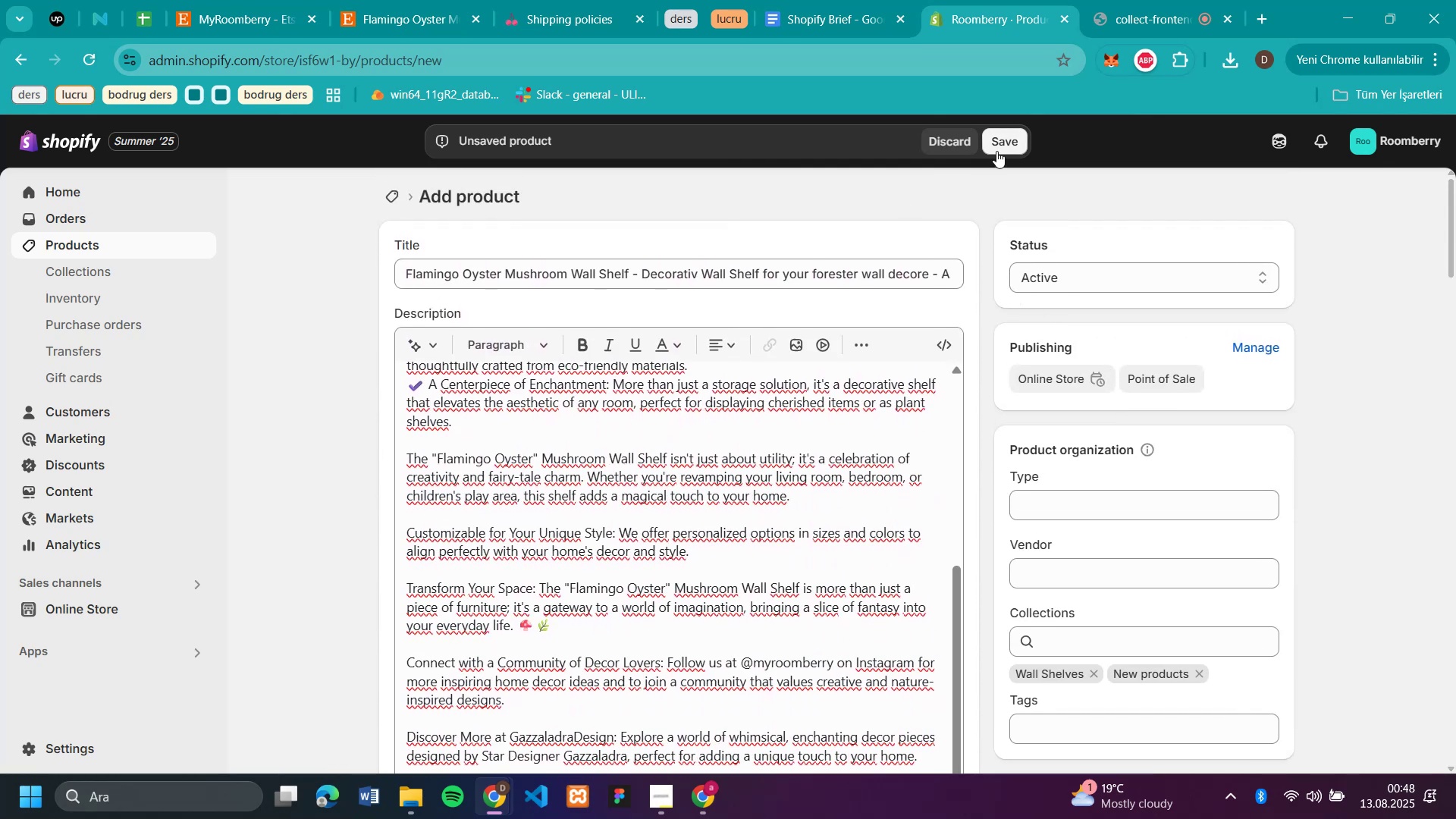 
left_click([1007, 139])
 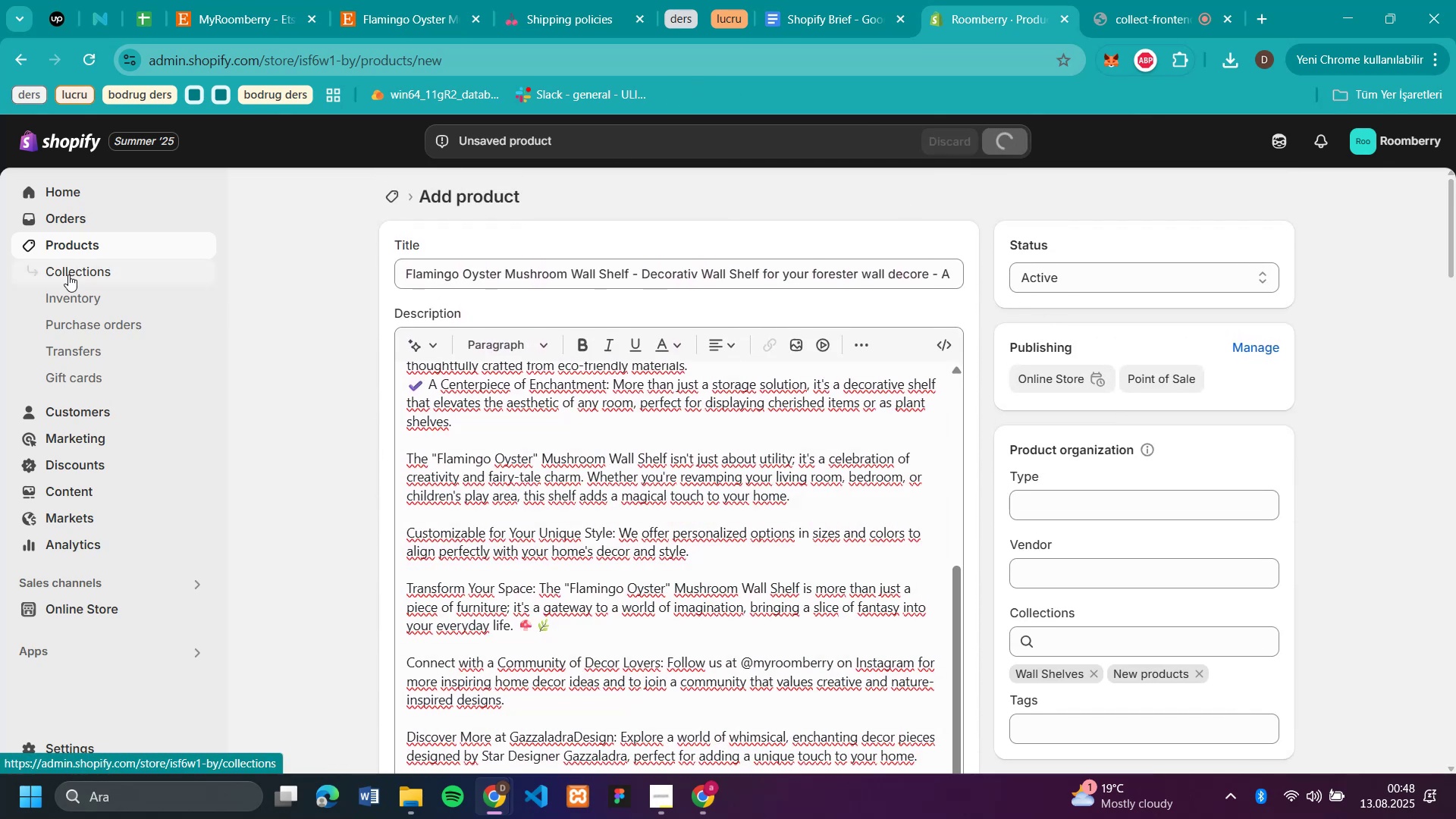 
left_click([68, 275])
 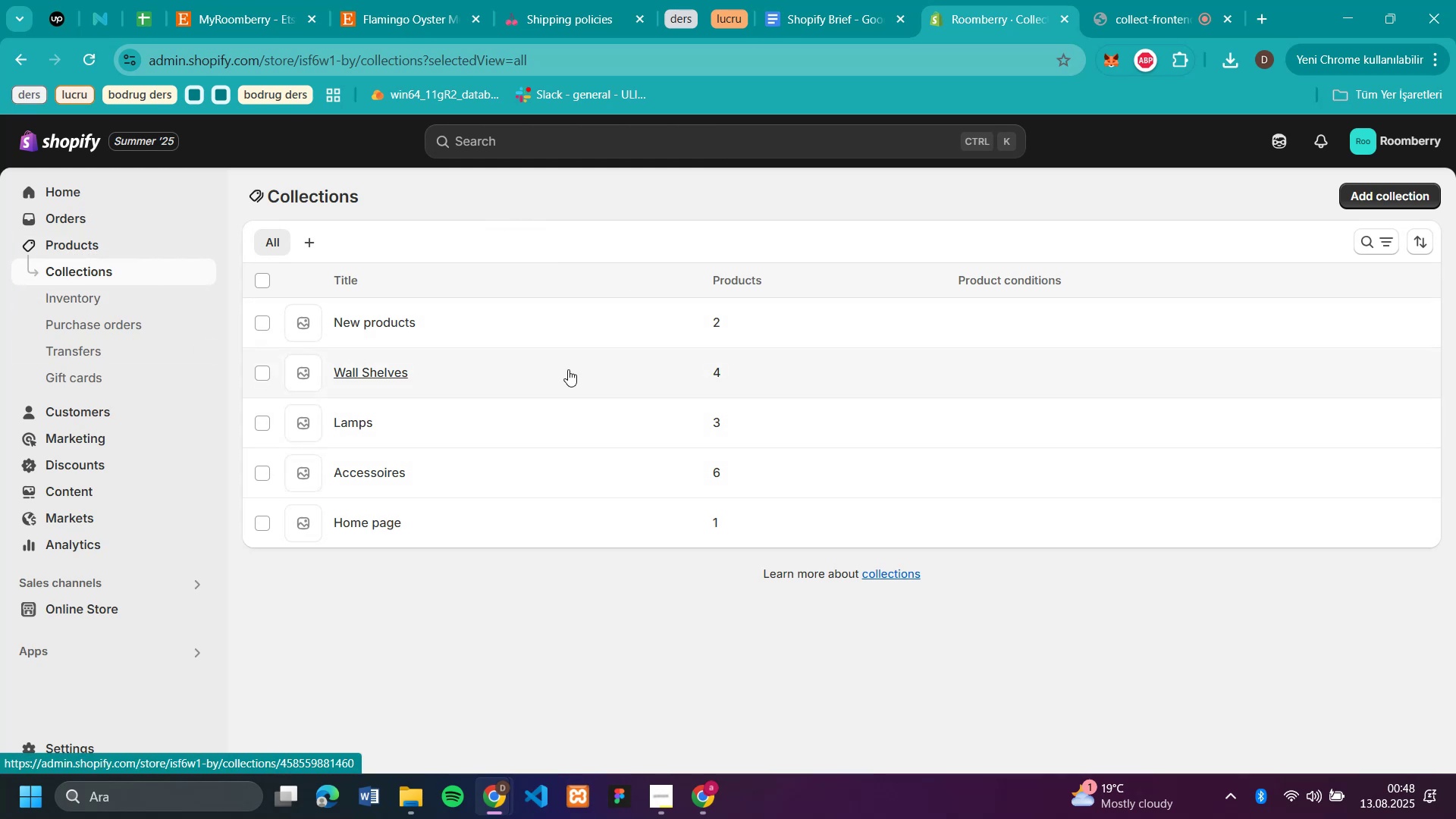 
wait(12.7)
 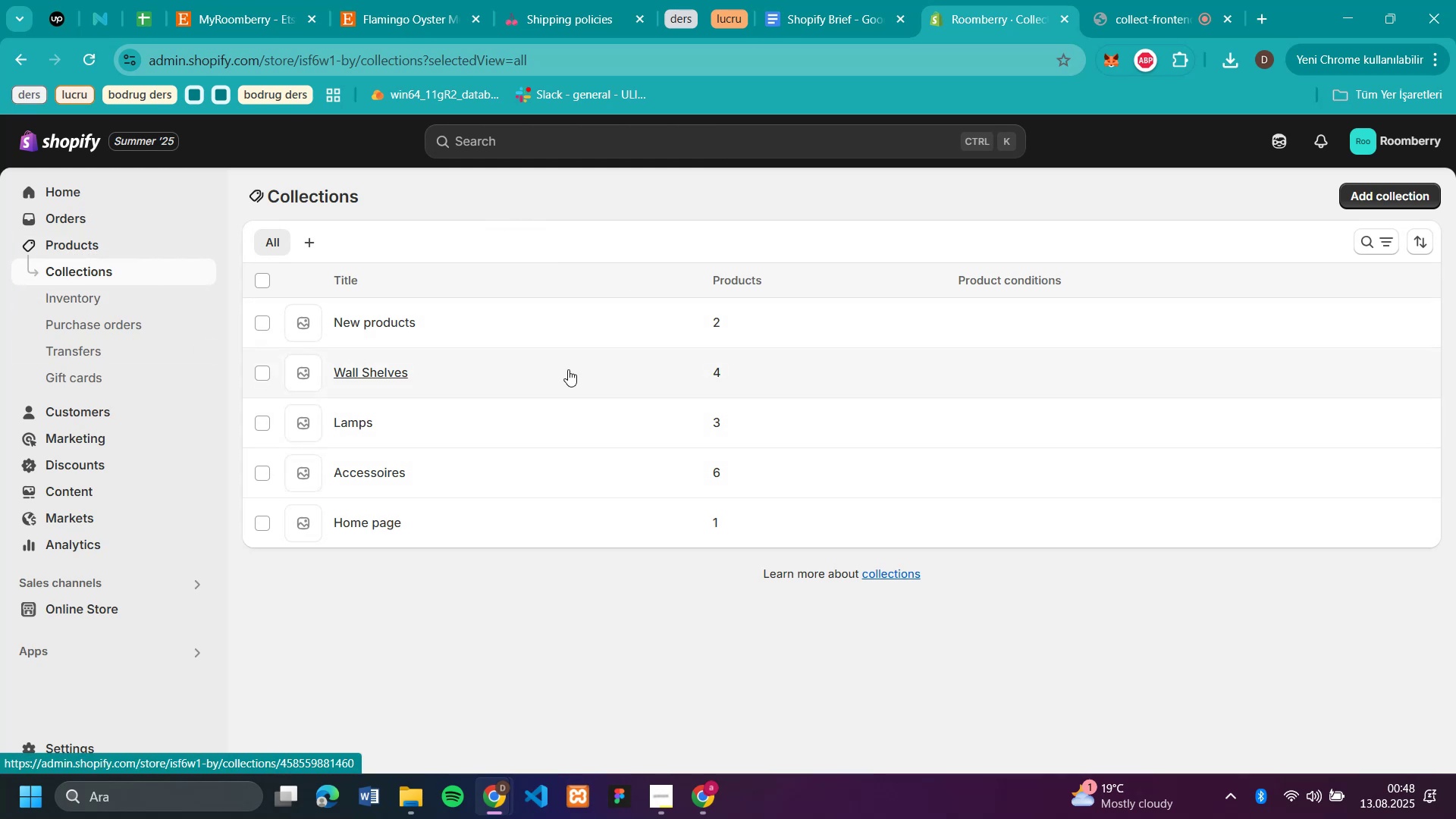 
left_click([1380, 209])
 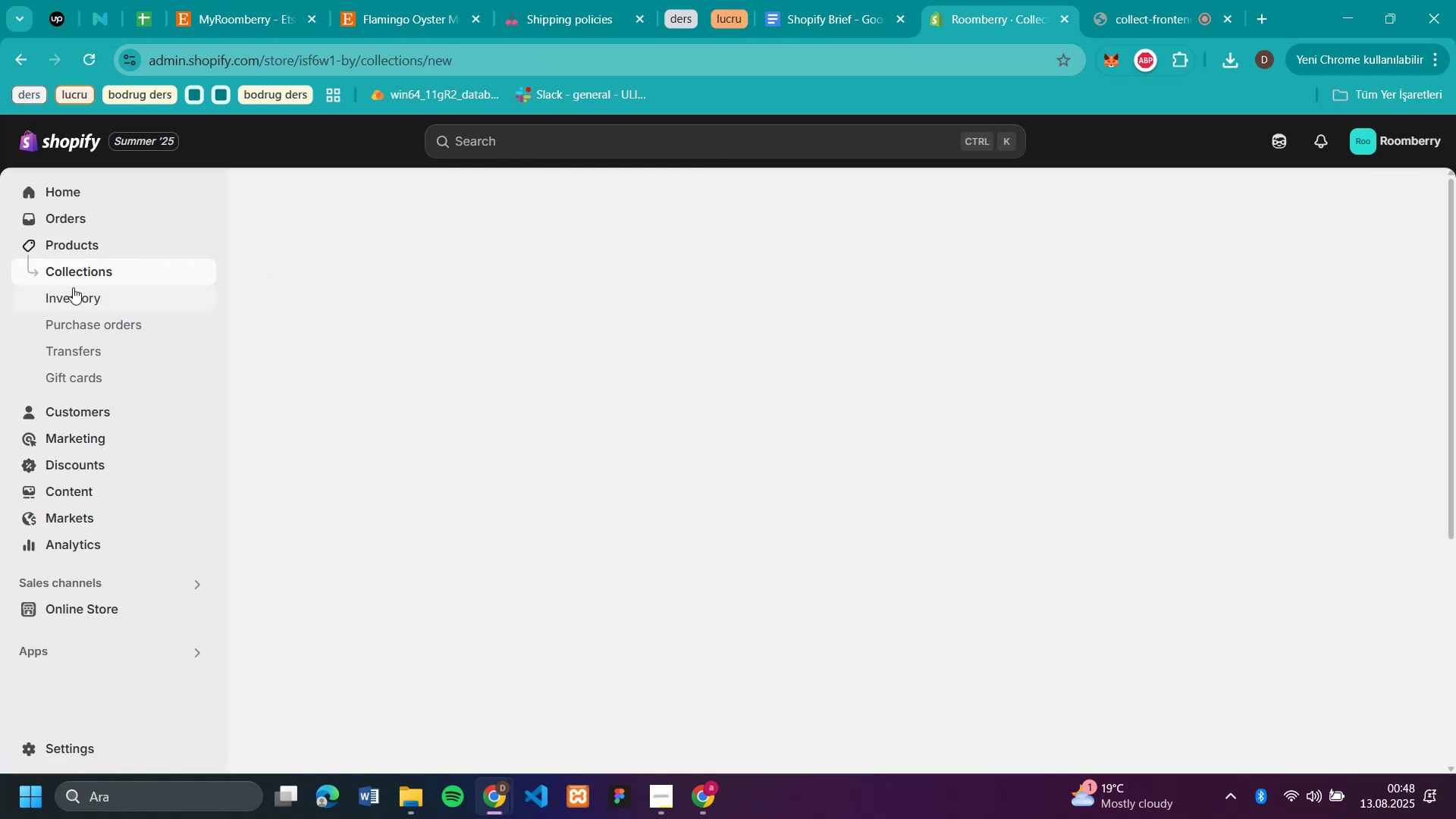 
left_click([95, 231])
 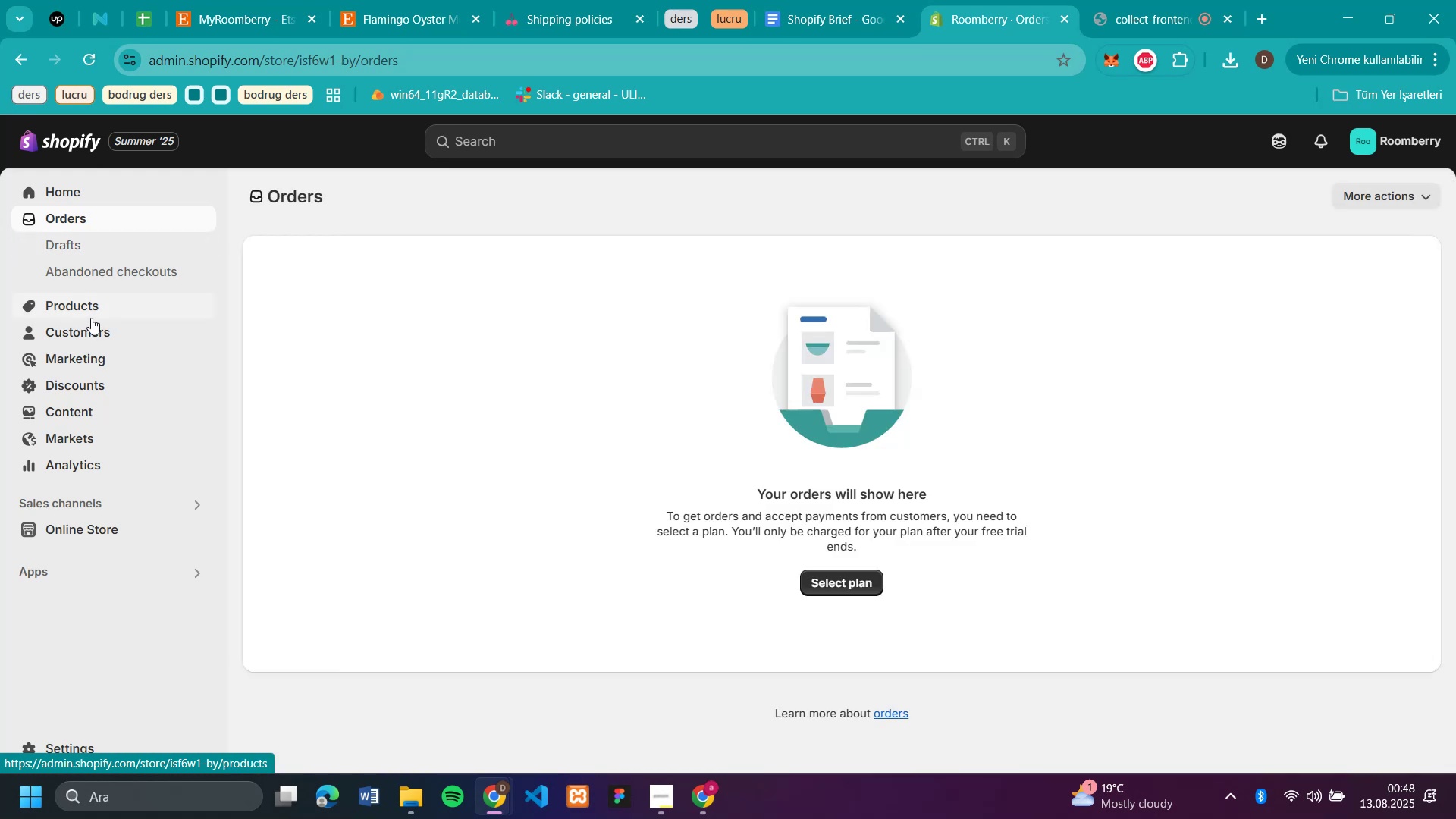 
left_click([91, 306])
 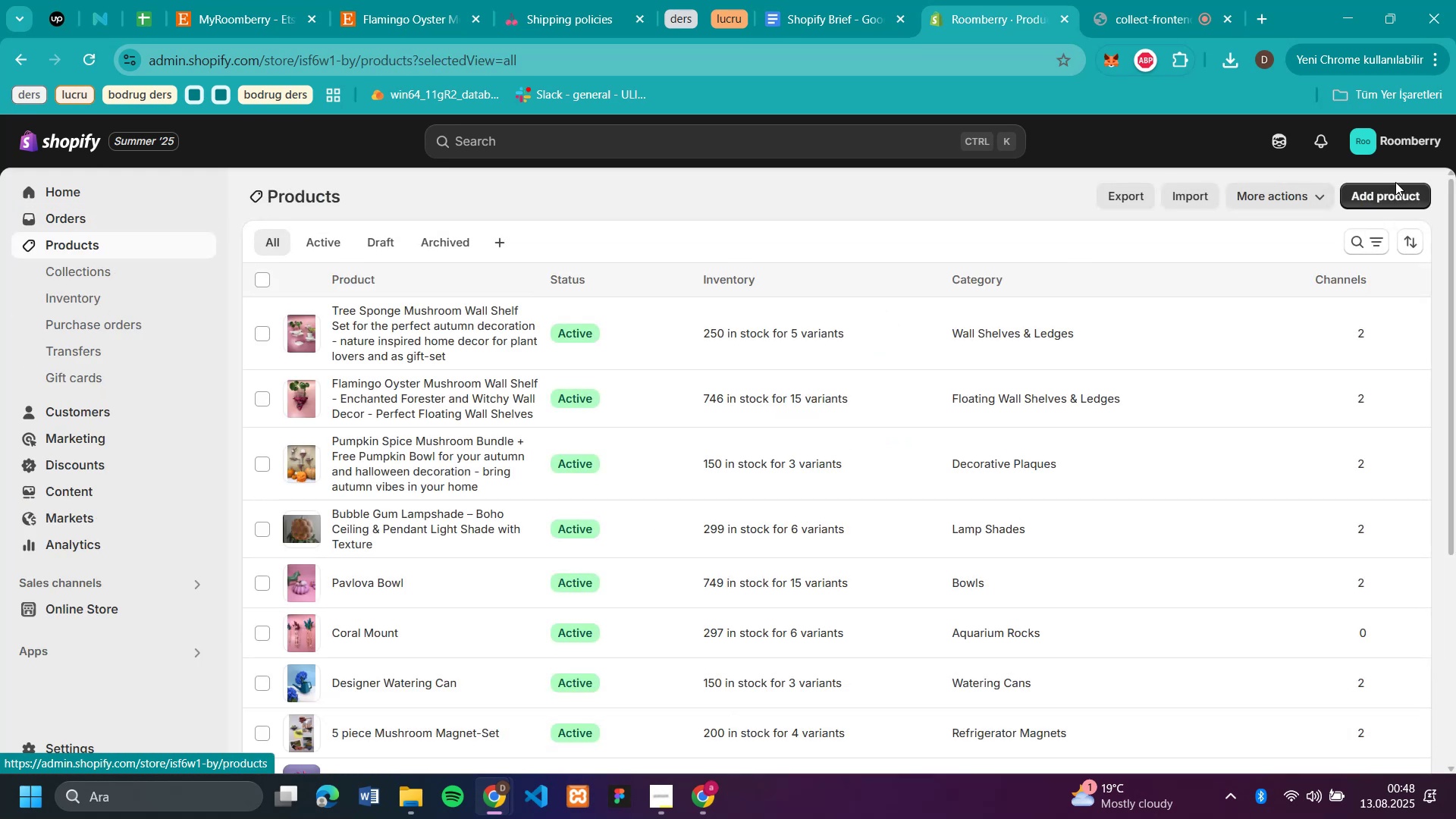 
left_click([1389, 202])
 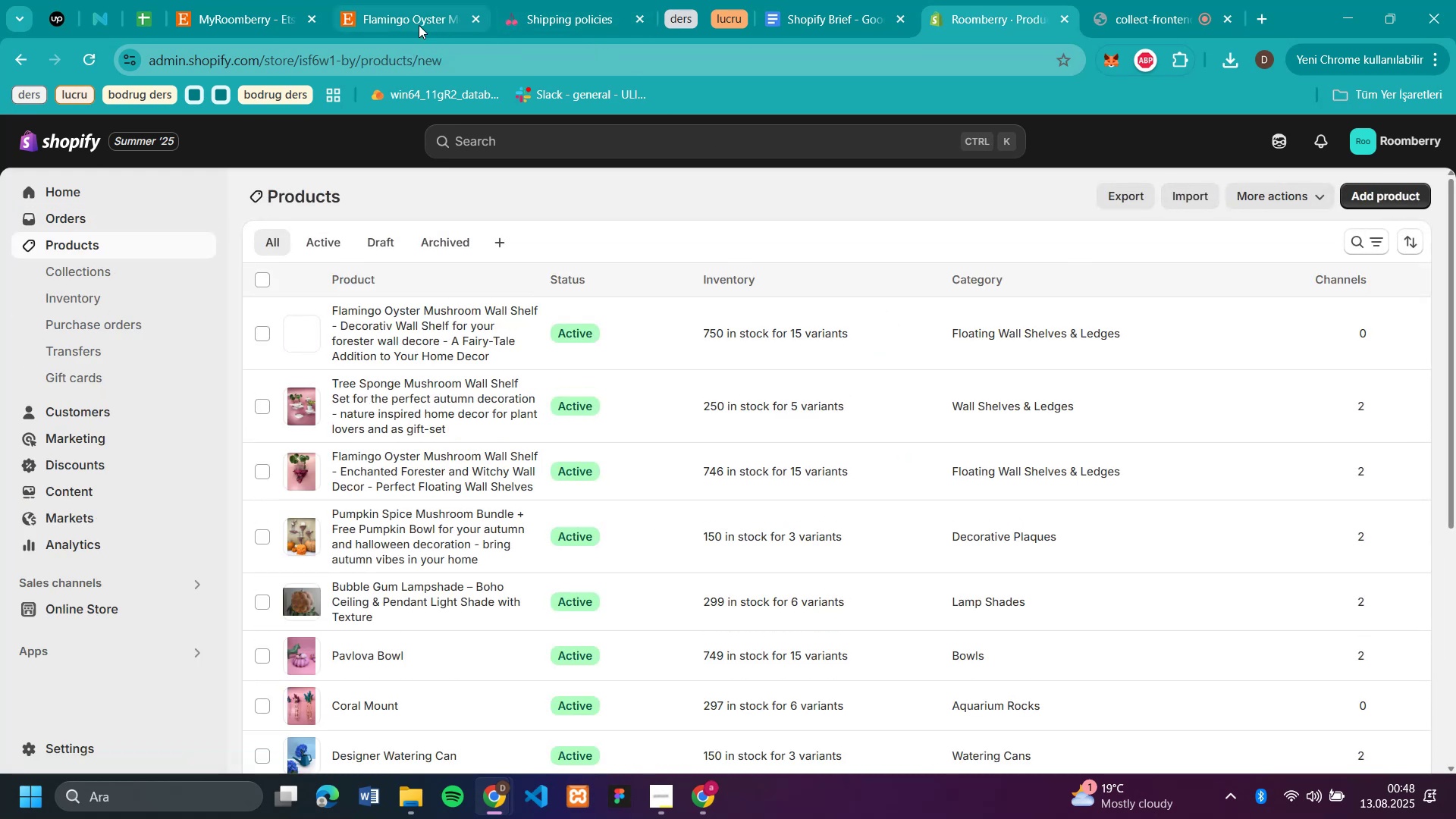 
left_click([416, 21])
 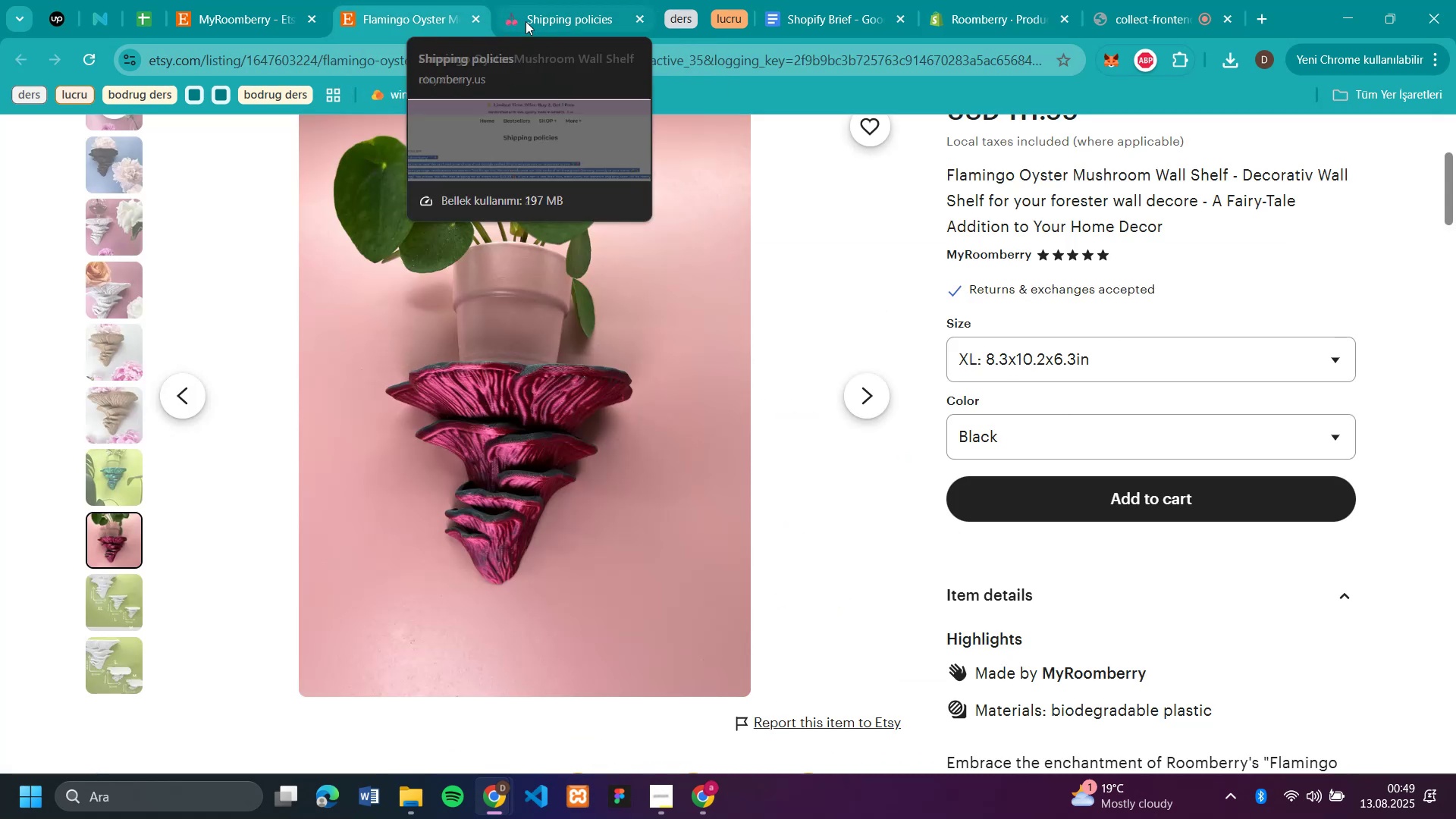 
left_click([479, 18])
 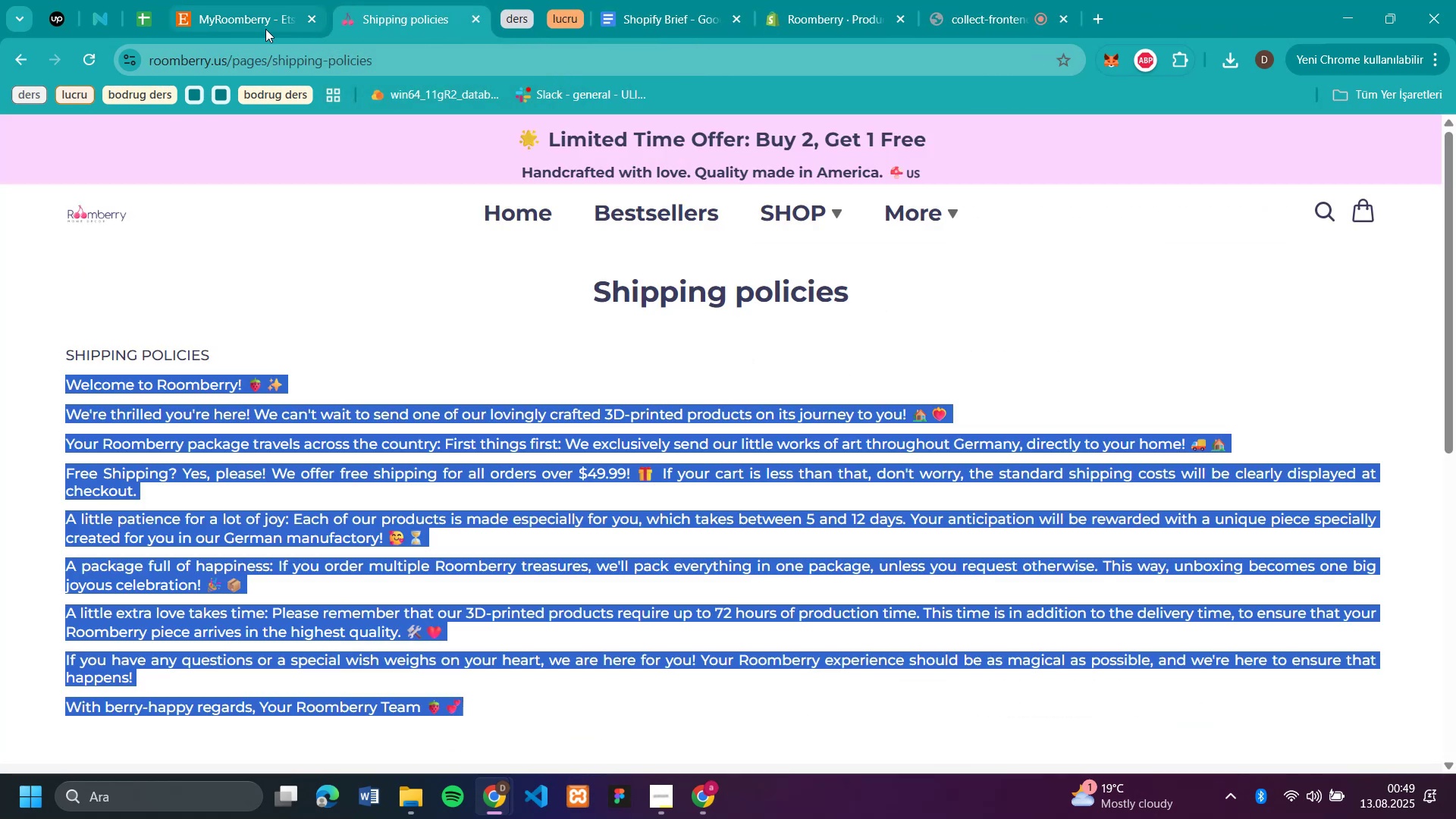 
left_click([259, 26])
 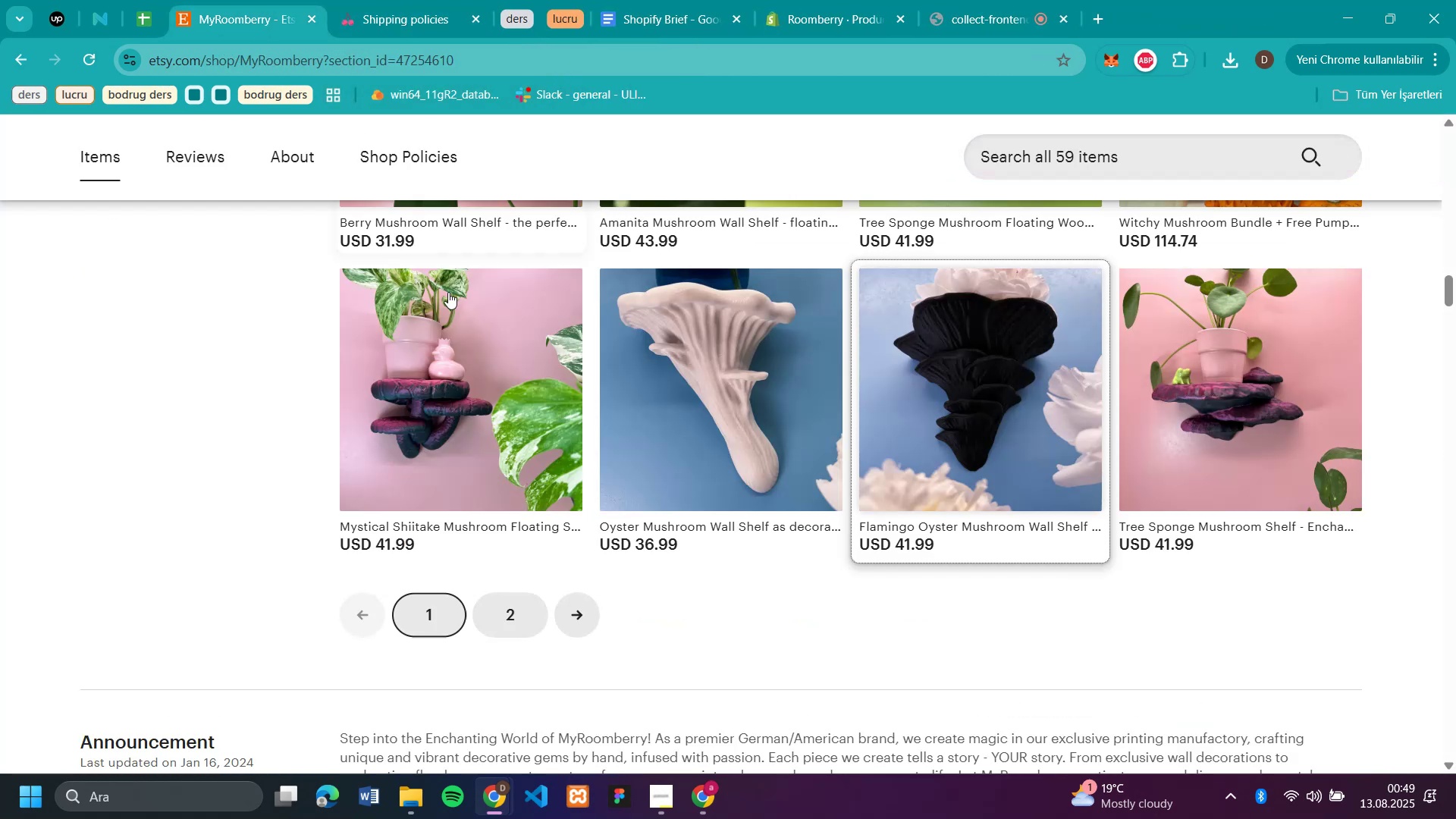 
scroll: coordinate [476, 363], scroll_direction: up, amount: 15.0
 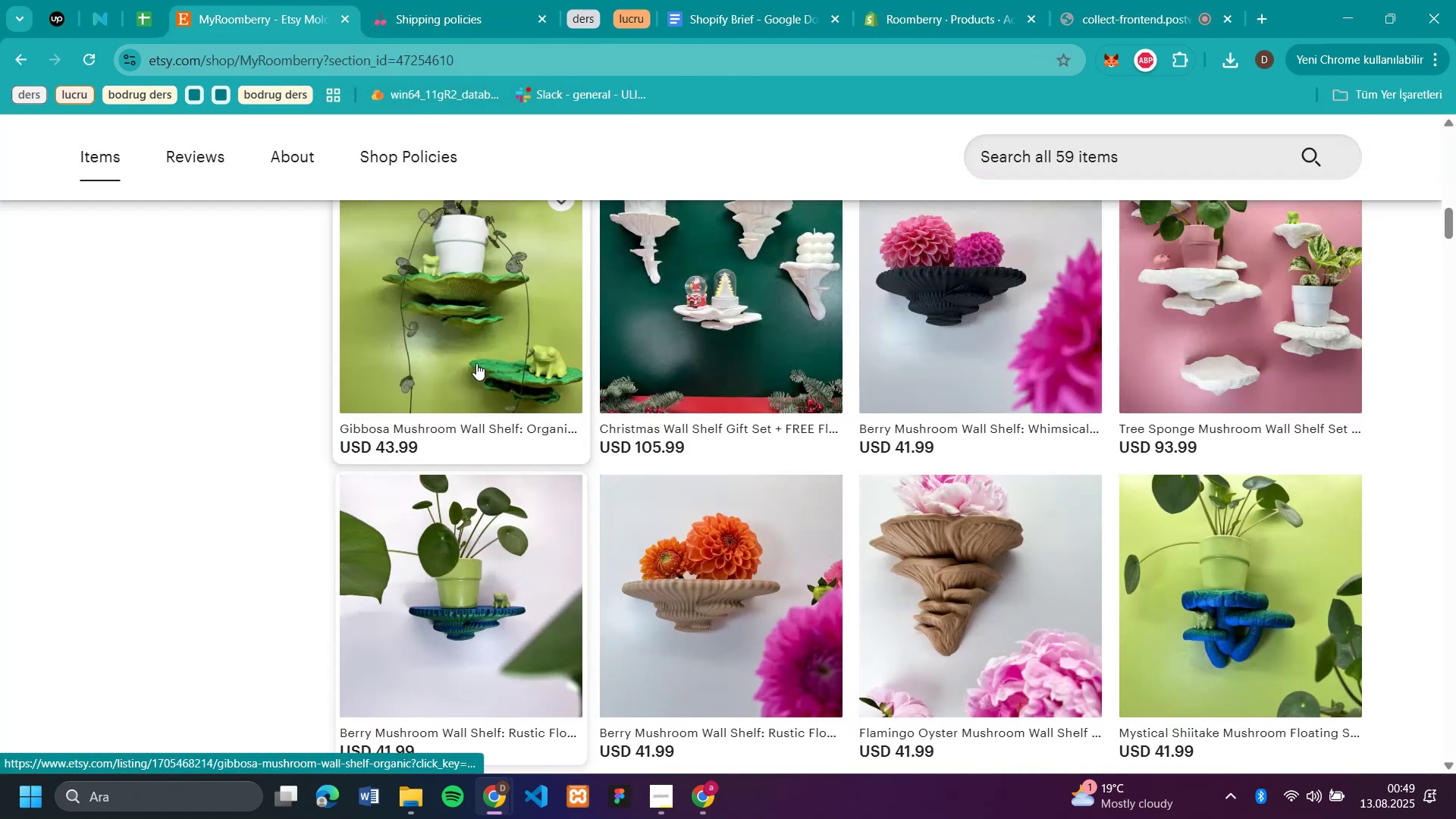 
scroll: coordinate [480, 368], scroll_direction: down, amount: 19.0
 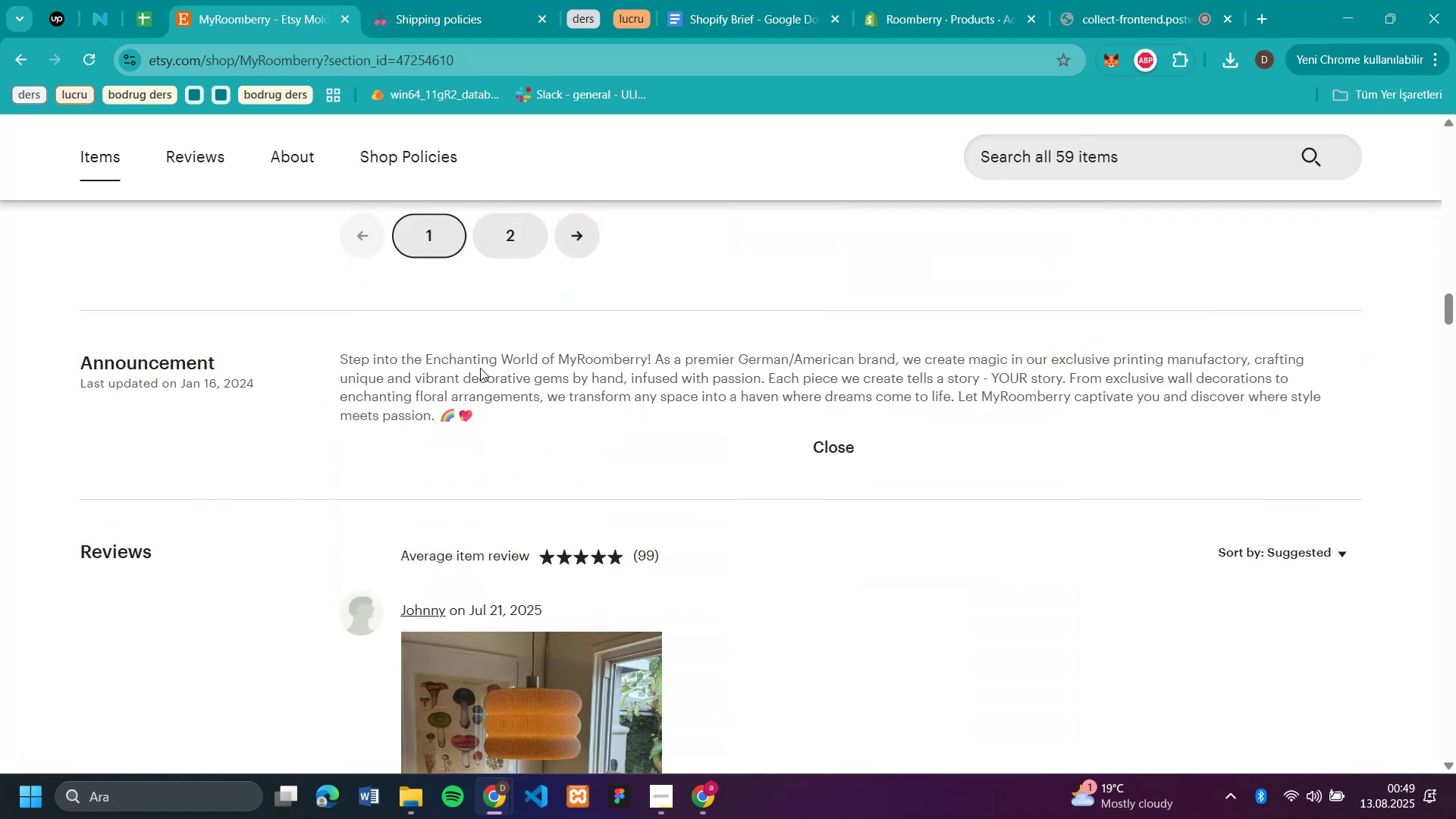 
scroll: coordinate [485, 360], scroll_direction: up, amount: 35.0
 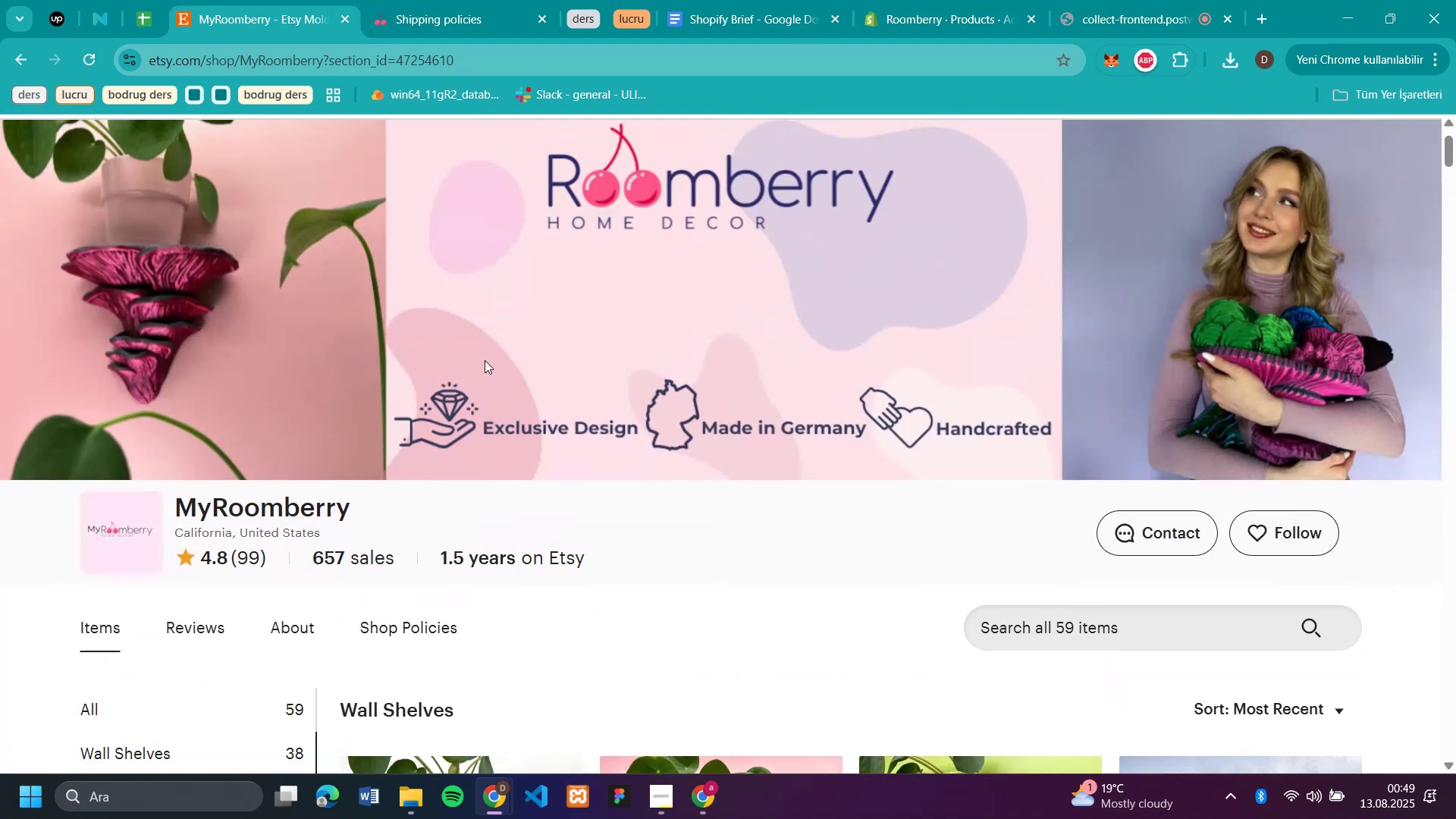 
scroll: coordinate [485, 360], scroll_direction: down, amount: 31.0
 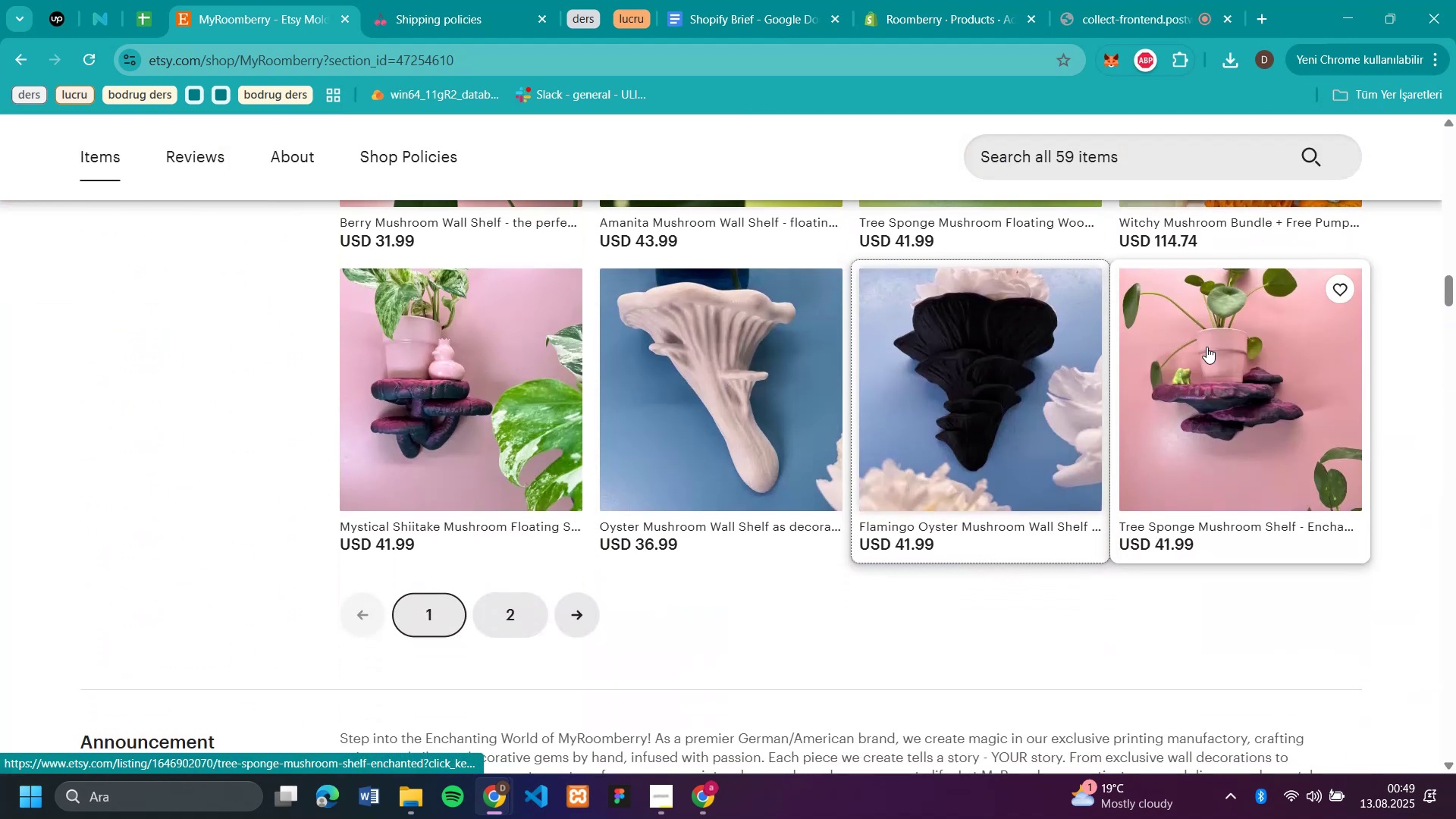 
left_click([1207, 347])
 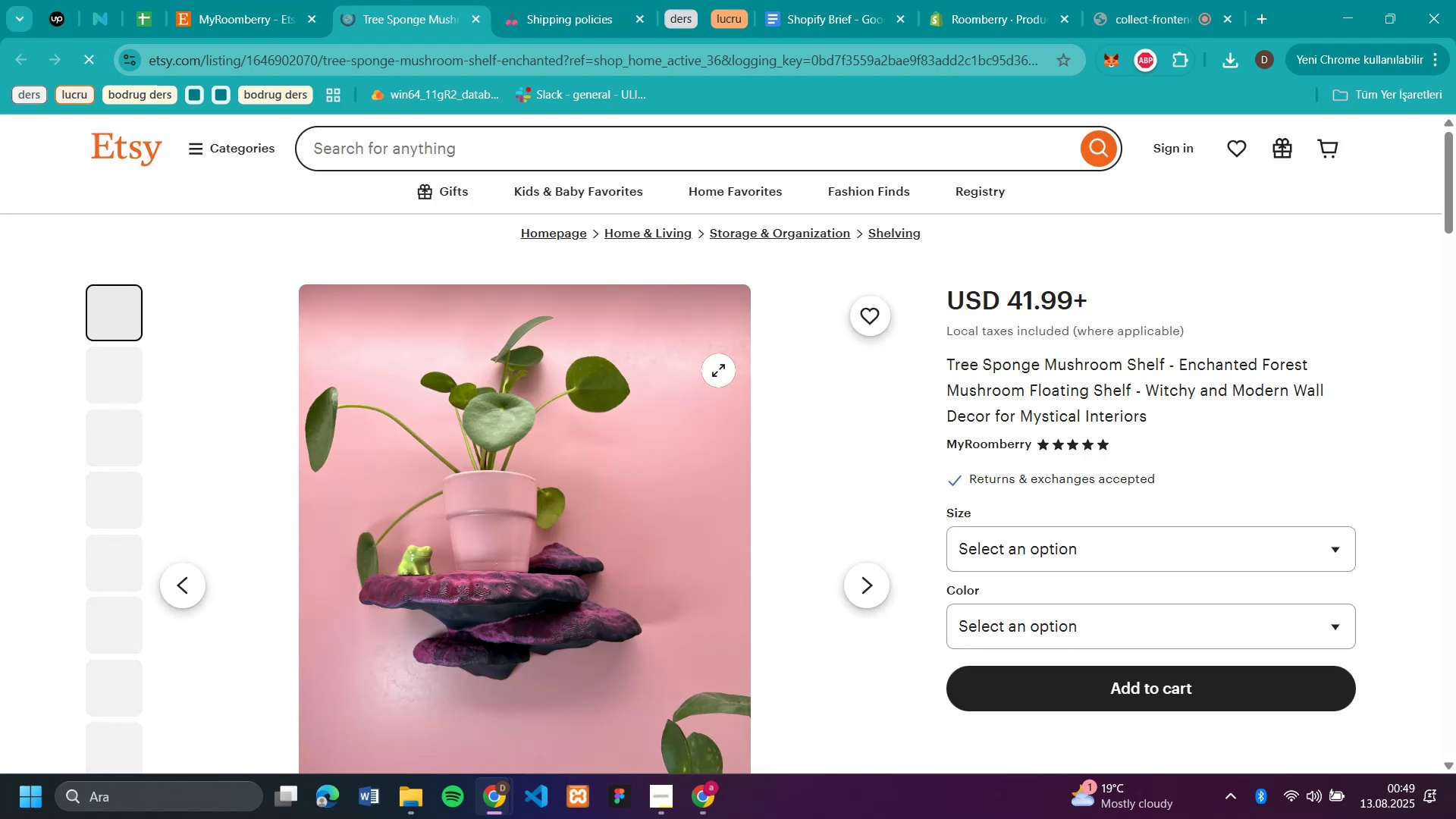 
left_click_drag(start_coordinate=[1190, 412], to_coordinate=[947, 365])
 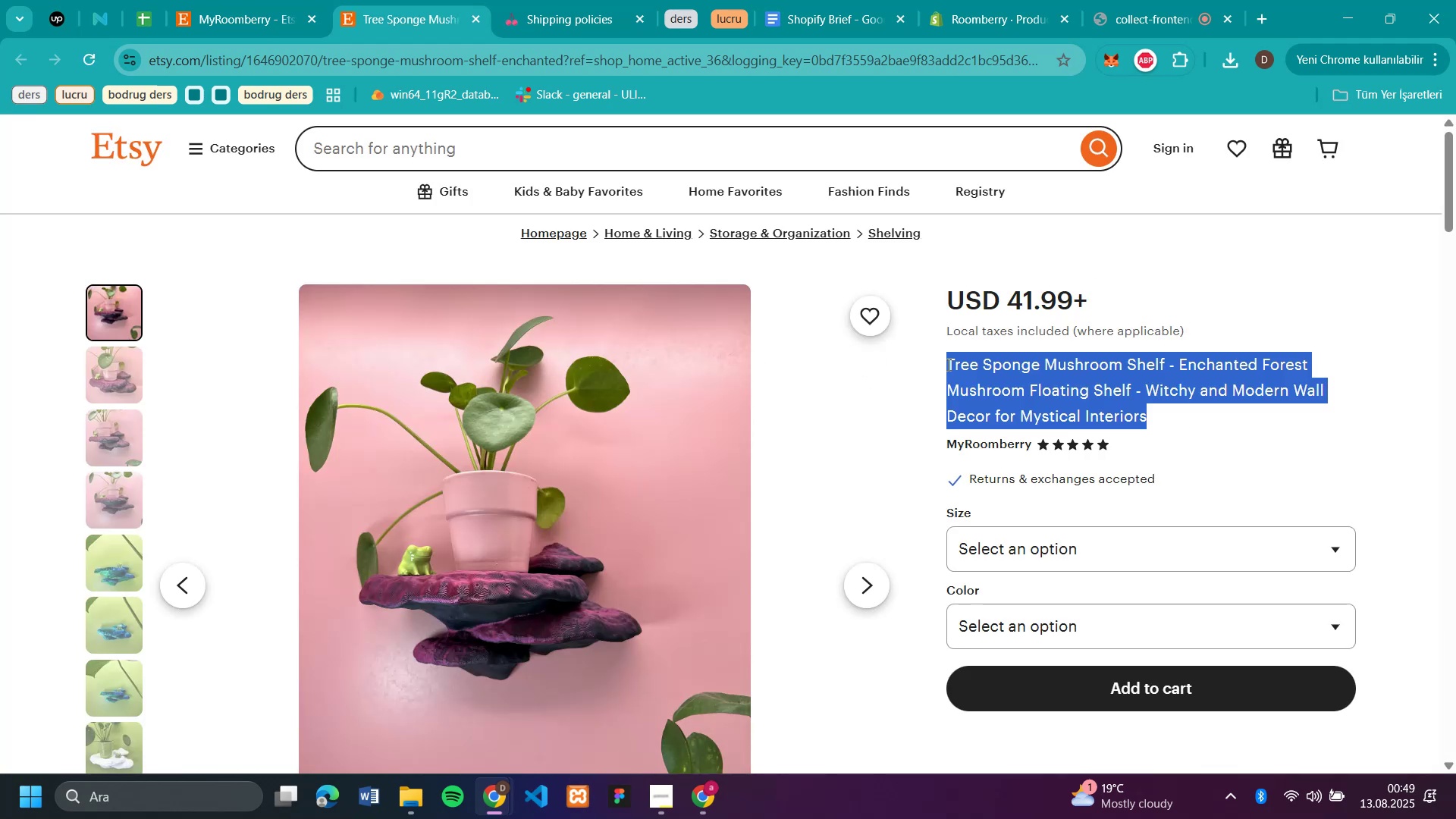 
key(Control+C)
 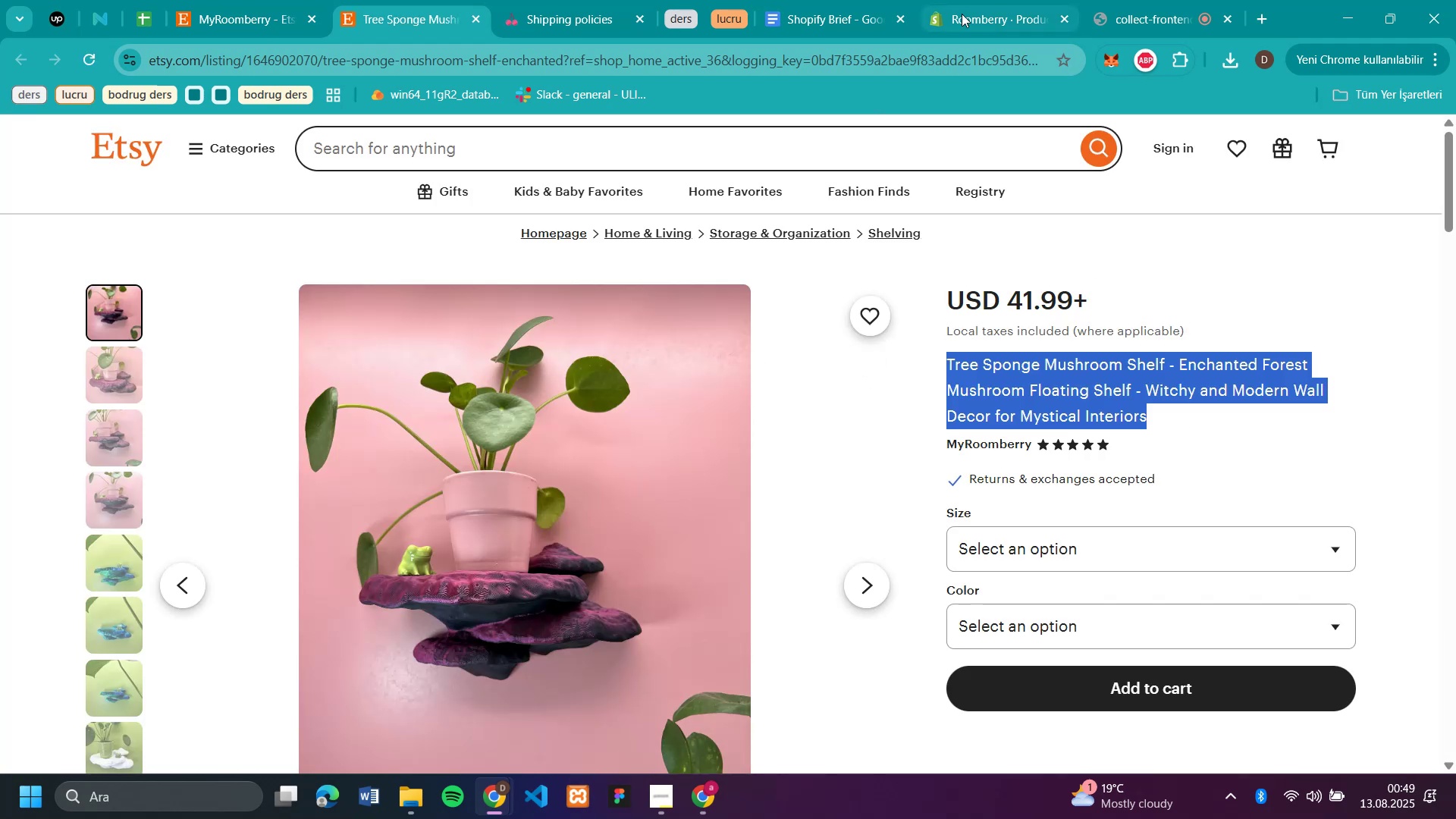 
left_click([968, 20])
 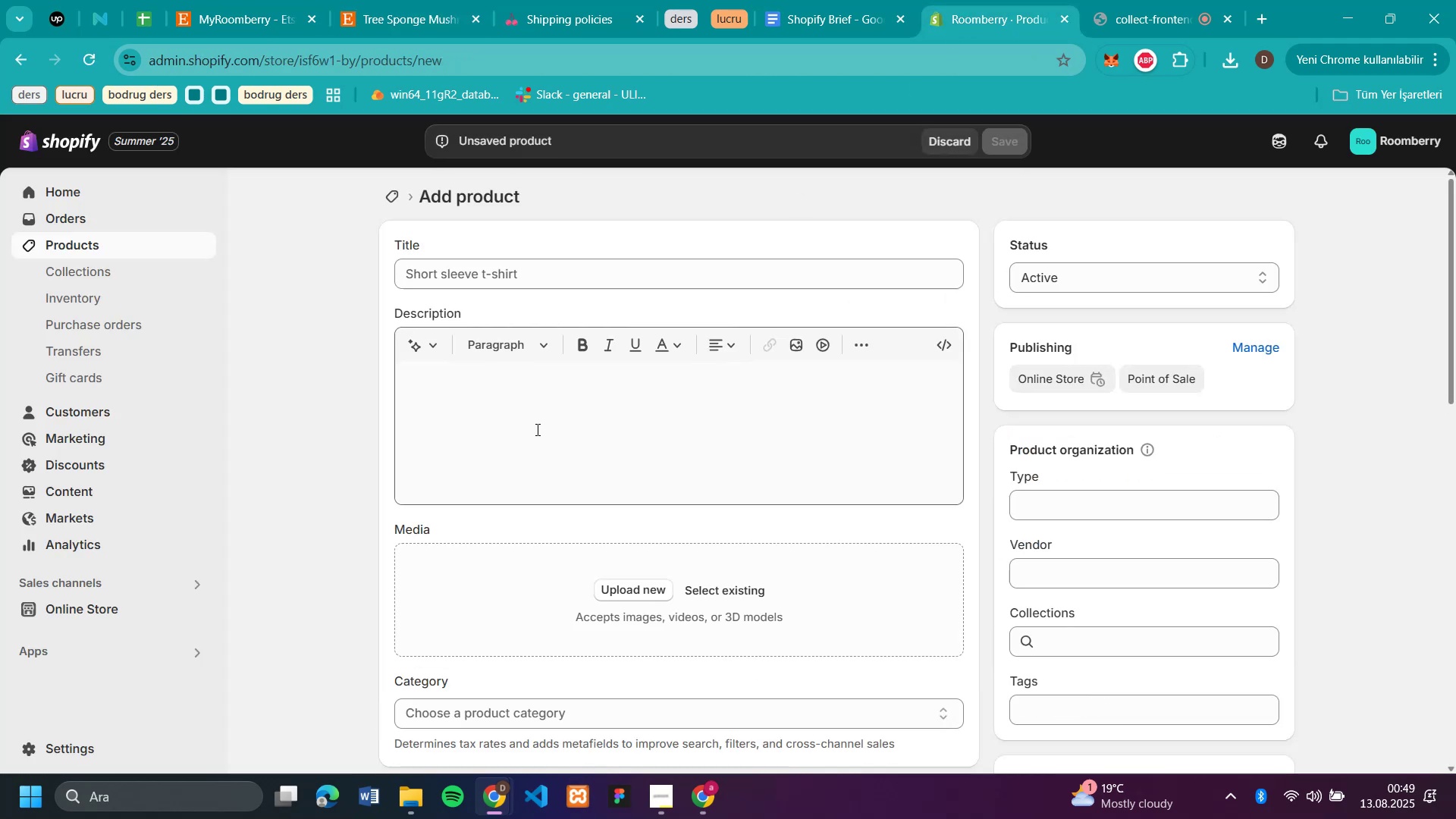 
left_click([536, 430])
 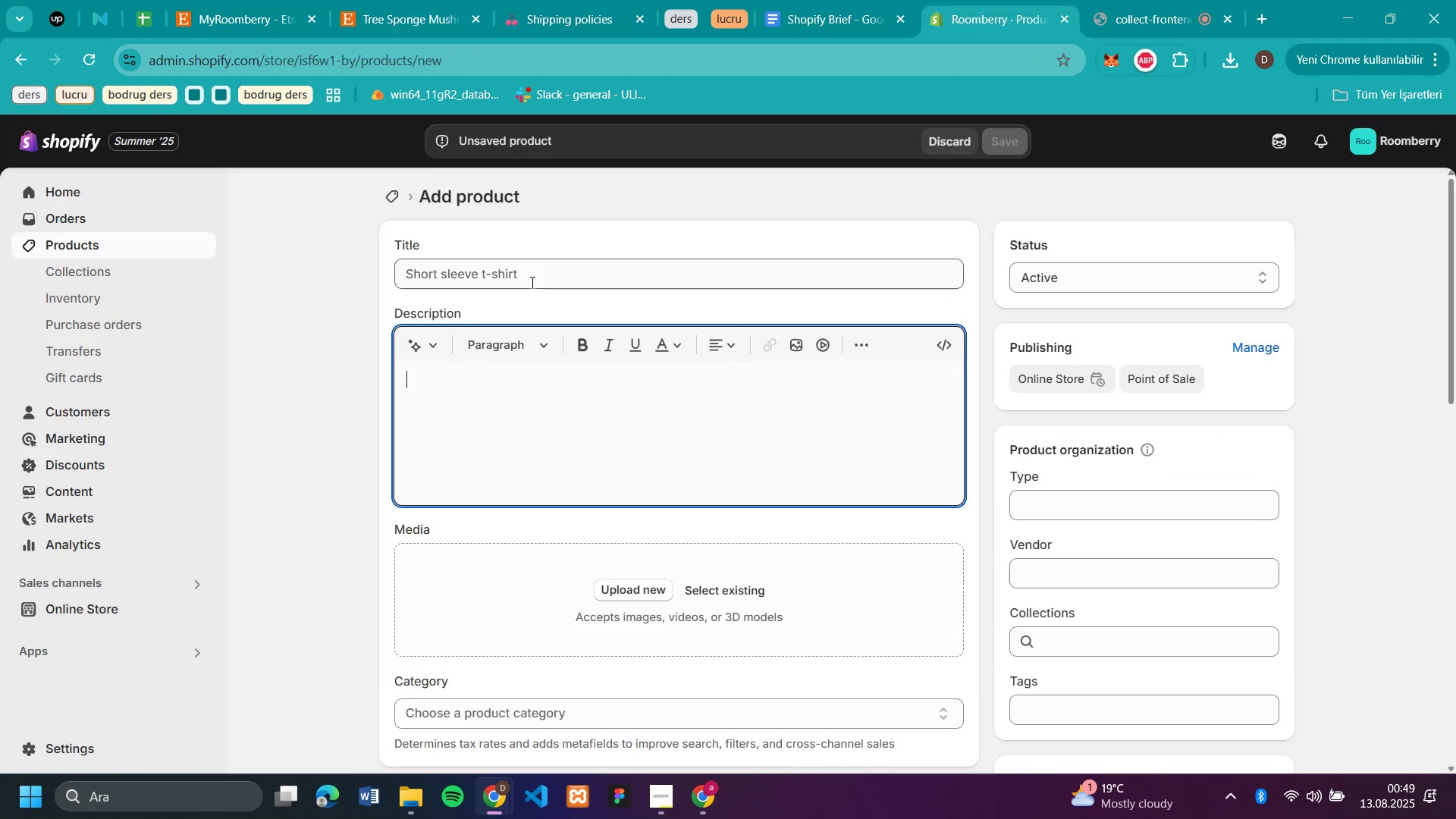 
left_click([531, 282])
 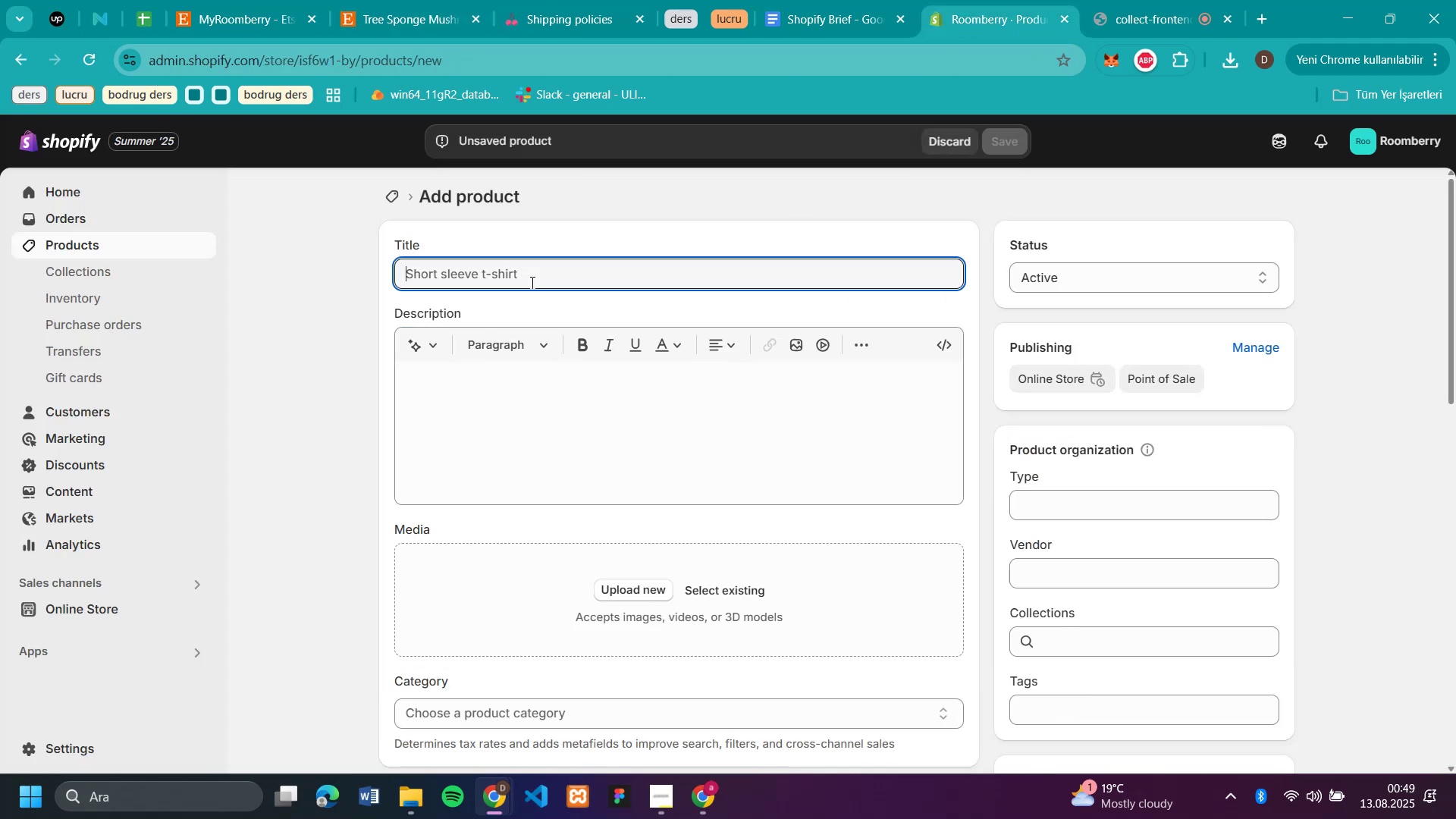 
key(Control+V)
 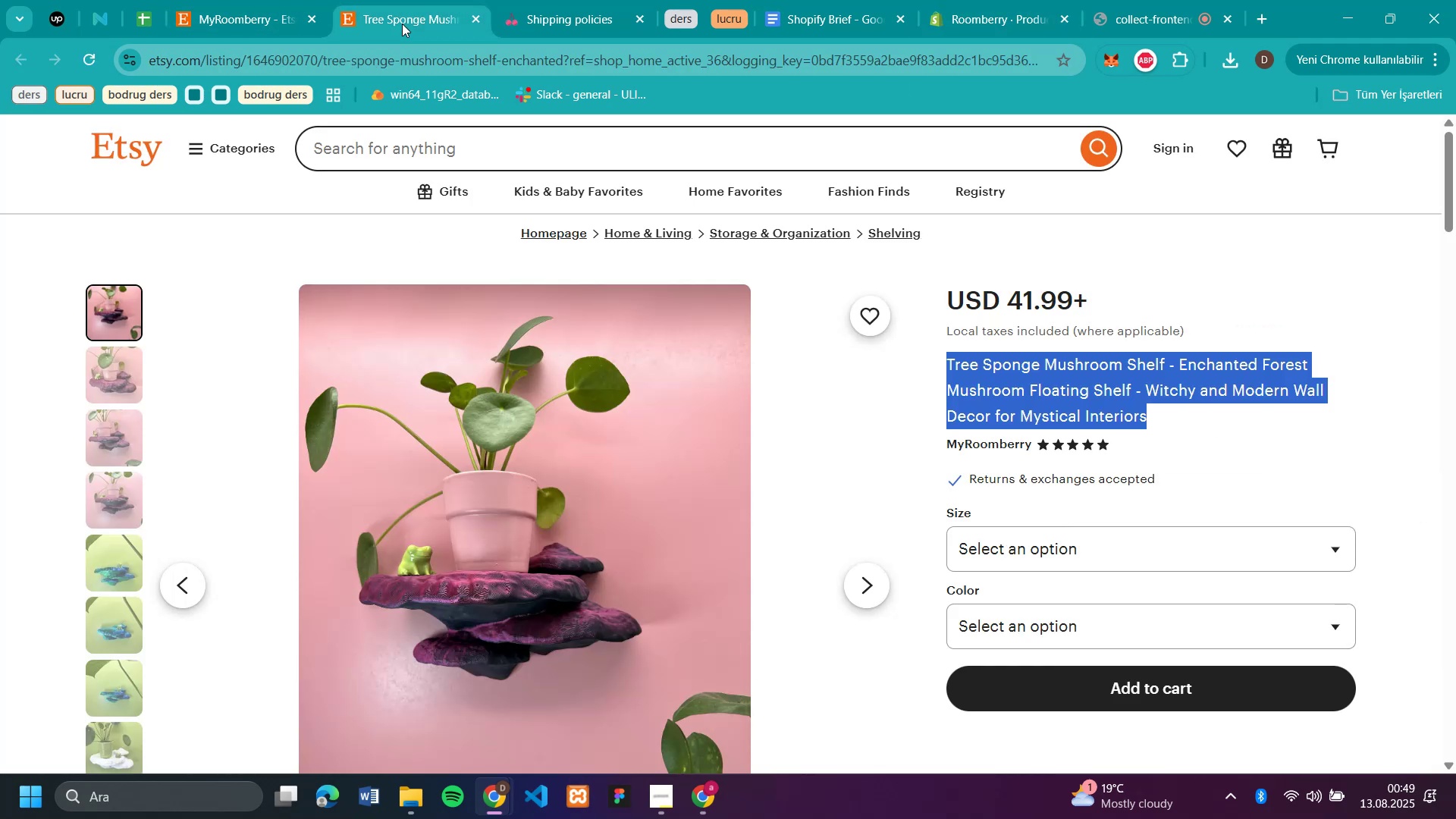 
scroll: coordinate [930, 375], scroll_direction: down, amount: 5.0
 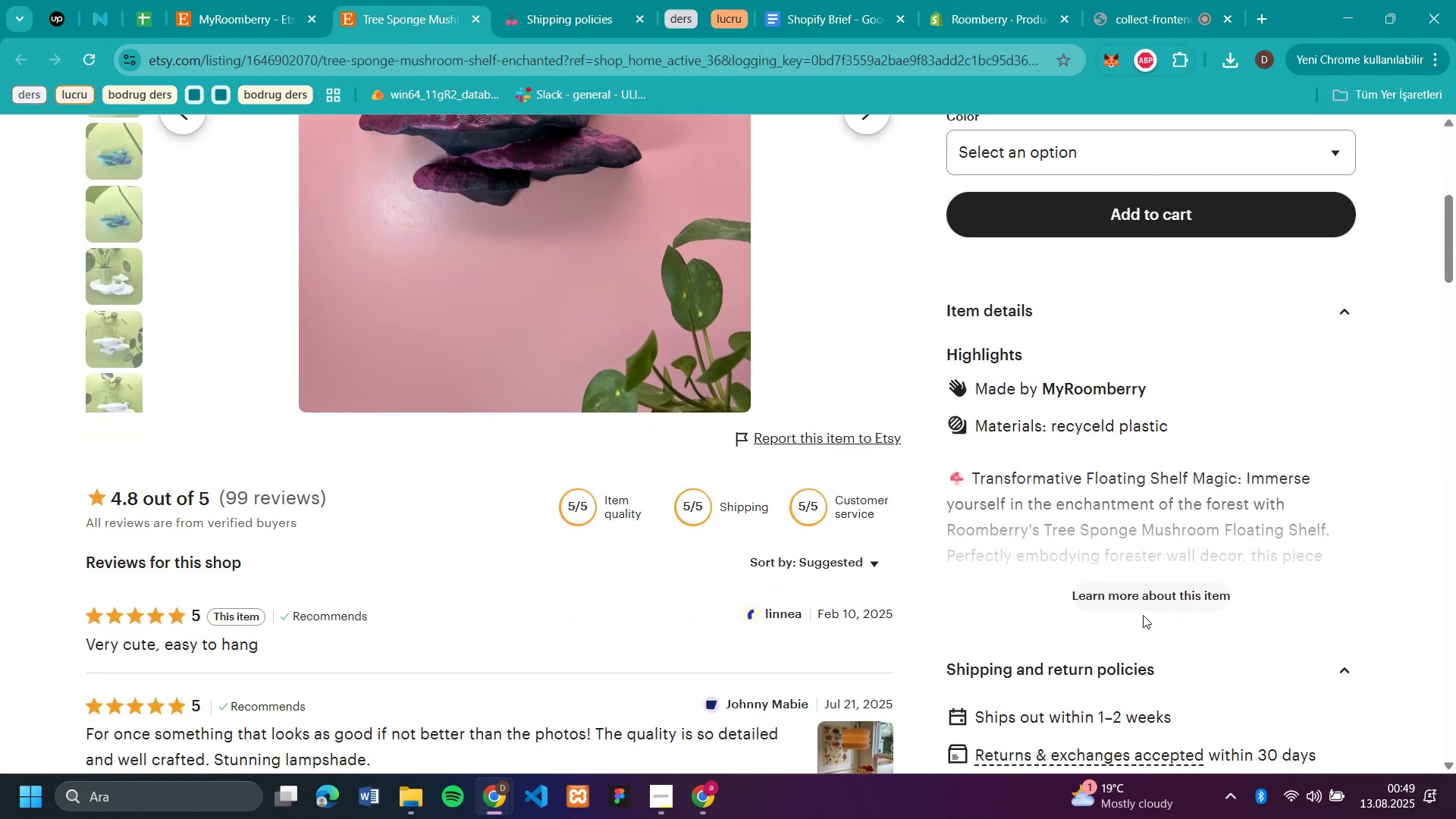 
left_click([1145, 593])
 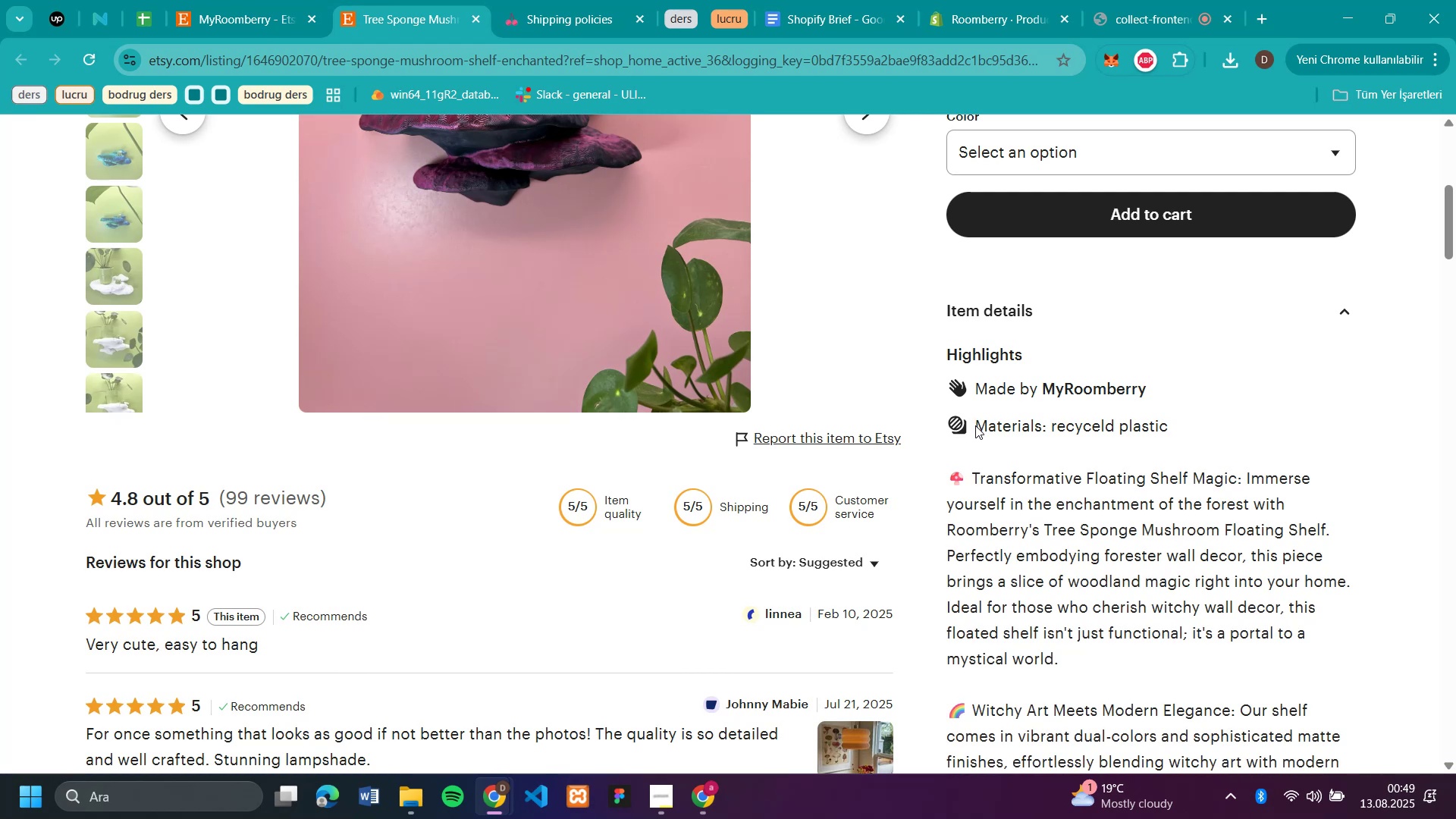 
left_click_drag(start_coordinate=[980, 427], to_coordinate=[1238, 328])
 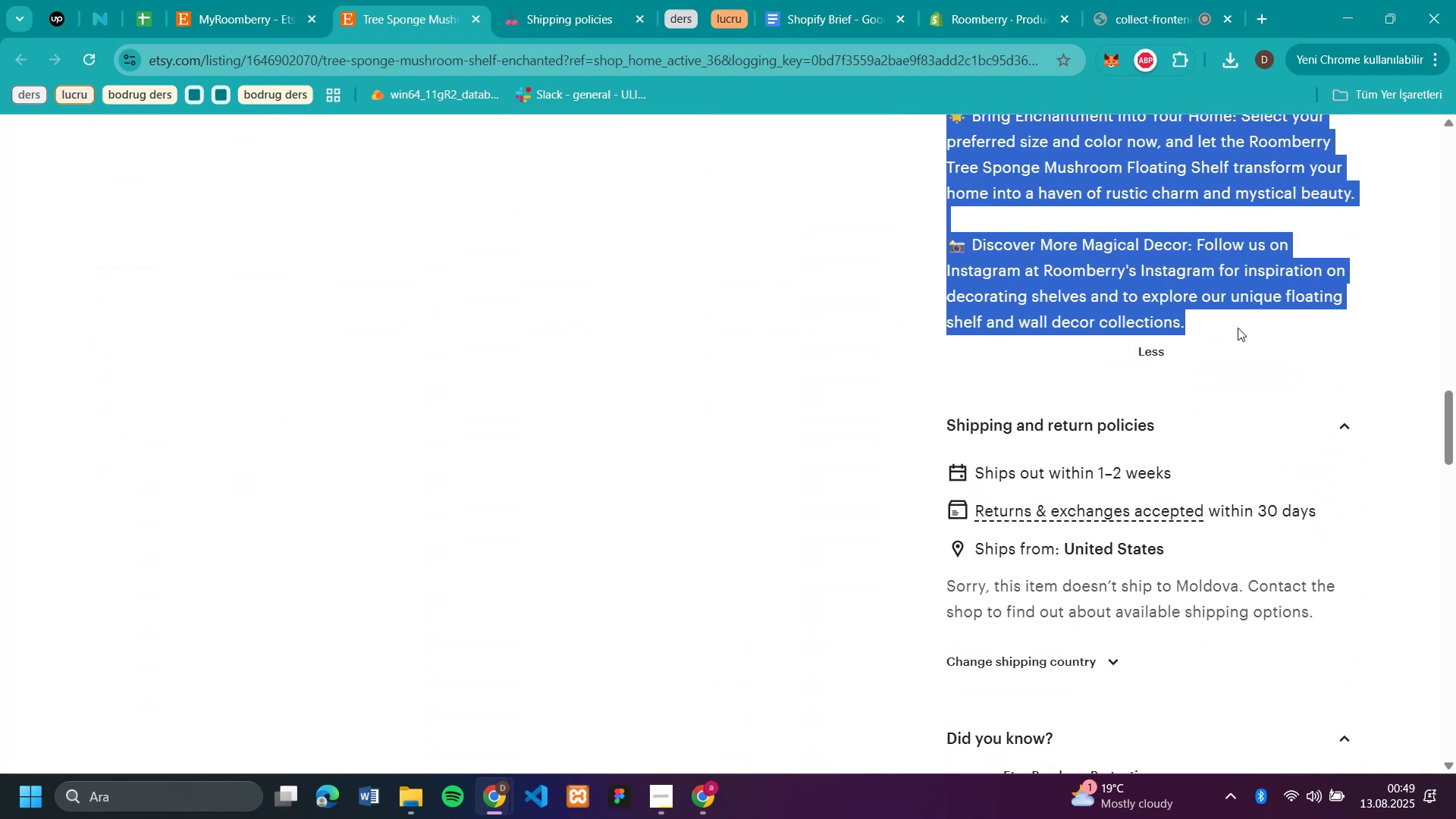 
key(Control+C)
 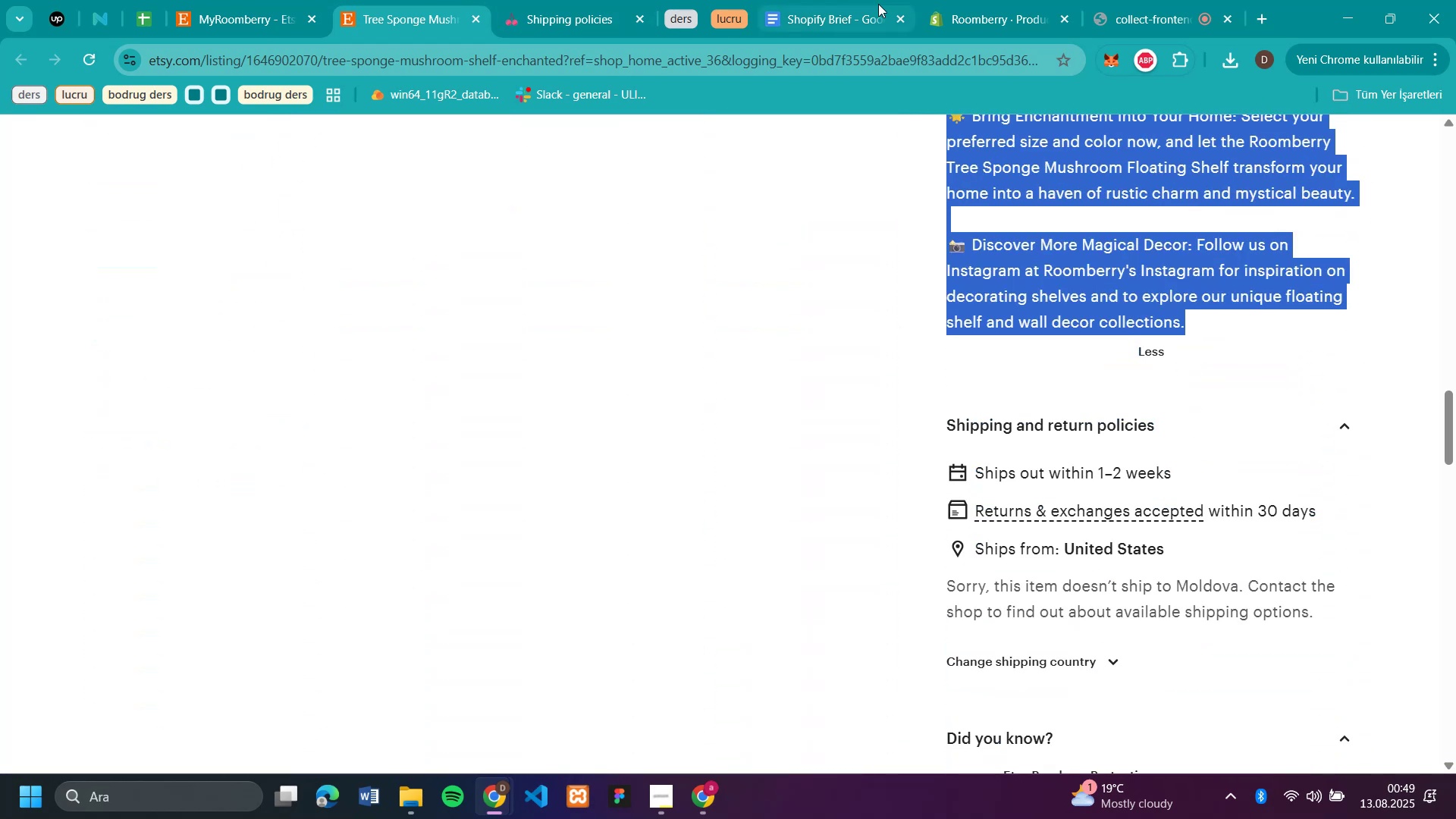 
left_click([979, 11])
 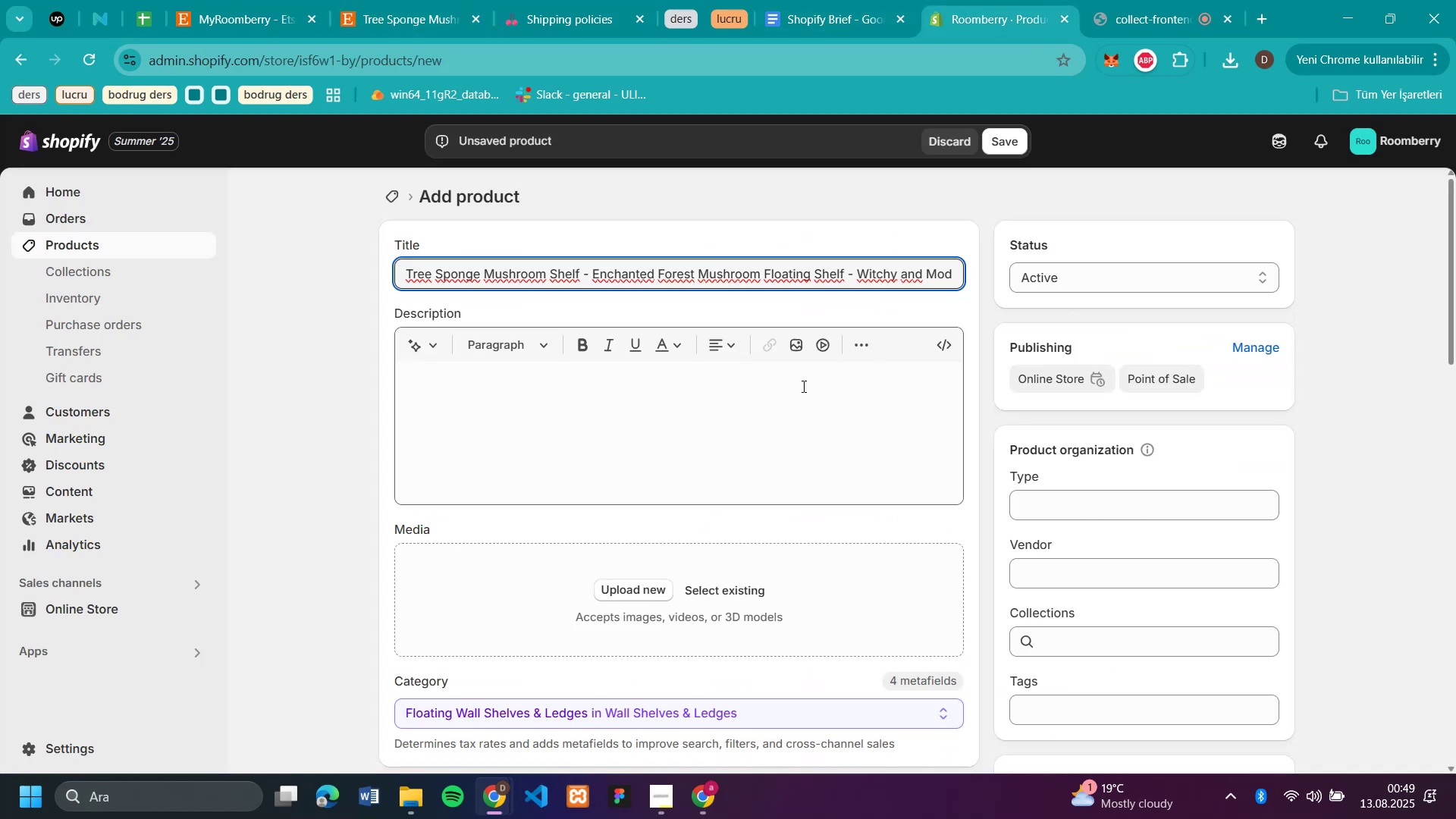 
left_click([770, 404])
 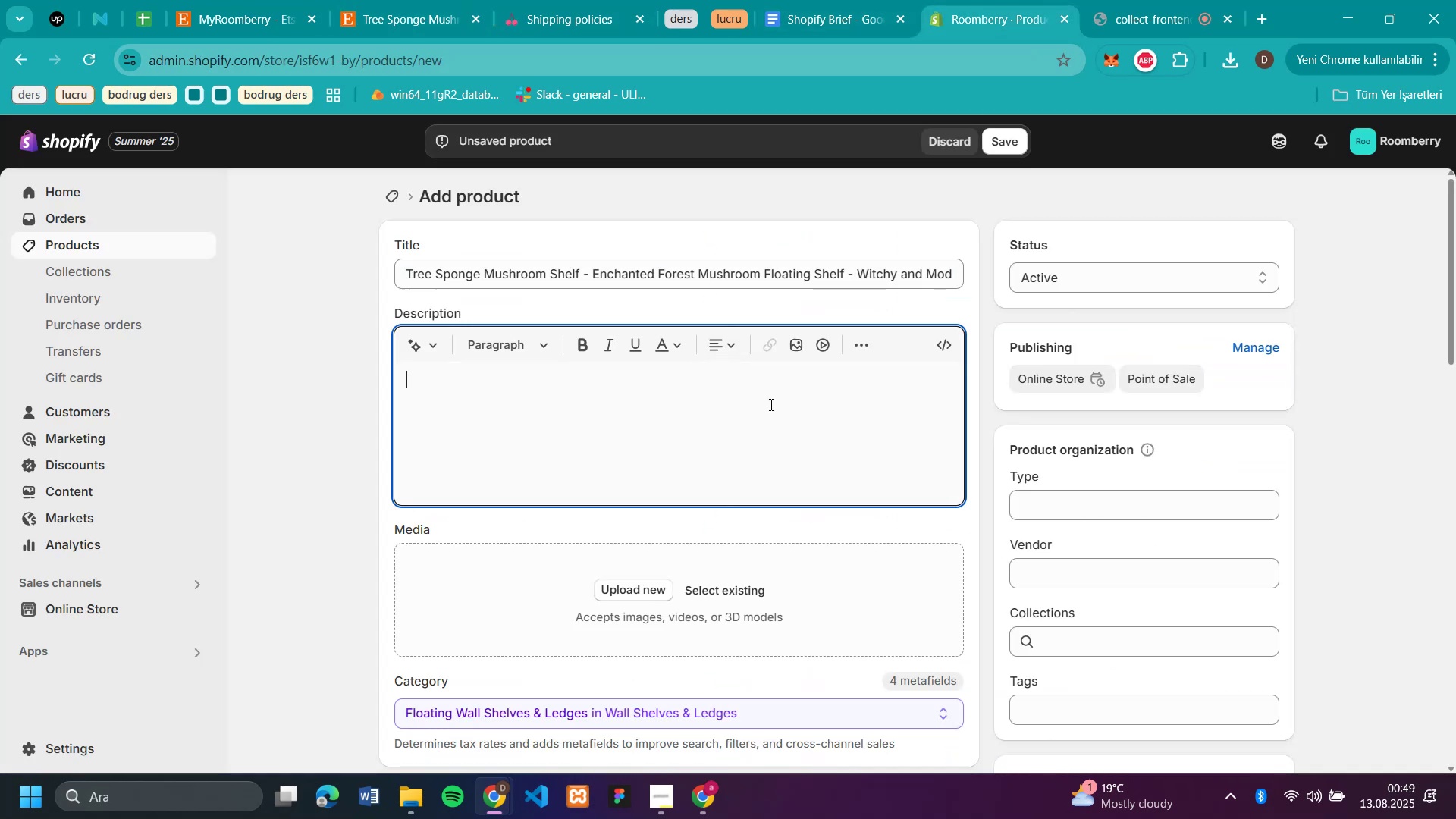 
key(Control+V)
 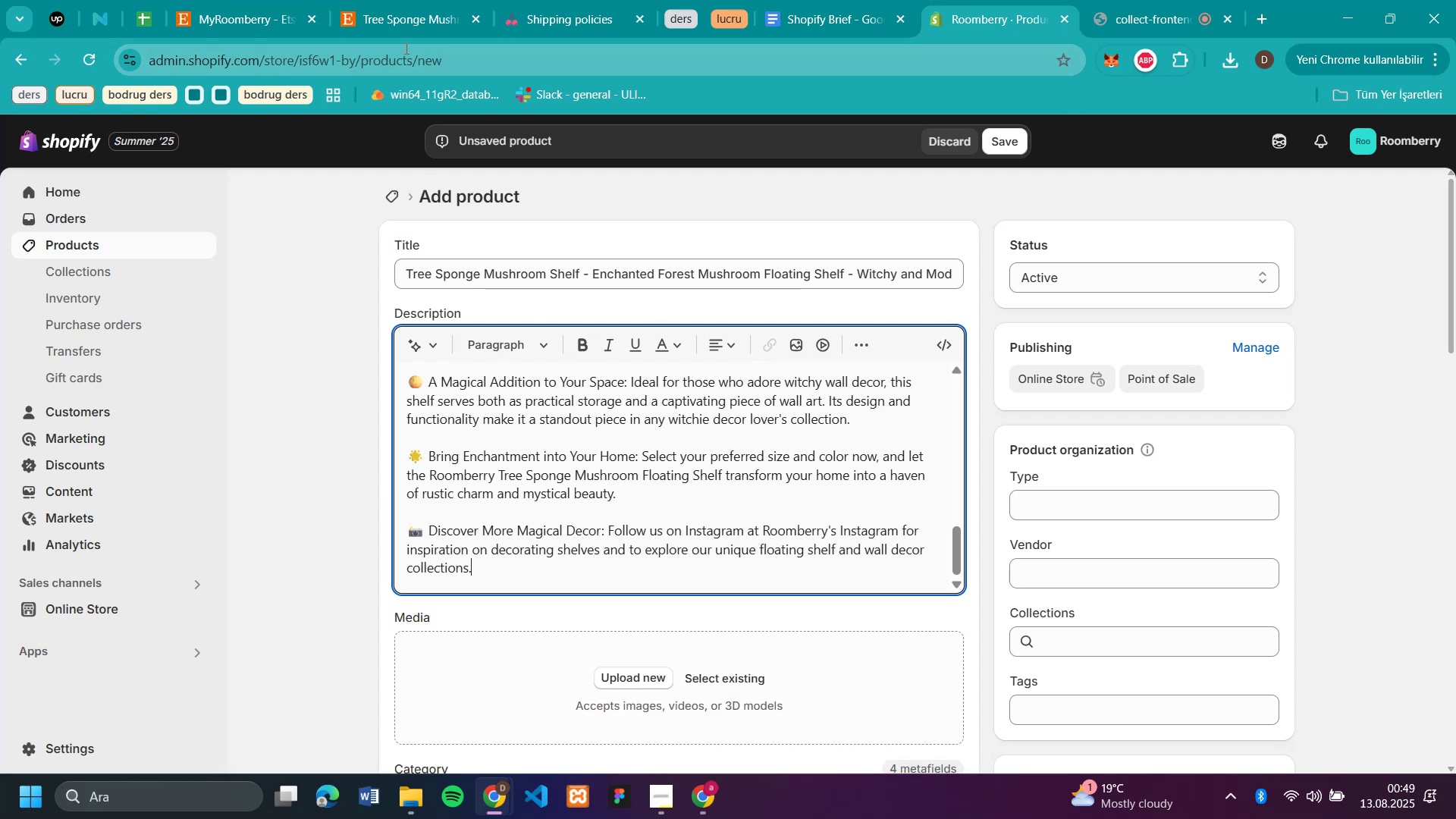 
left_click([403, 20])
 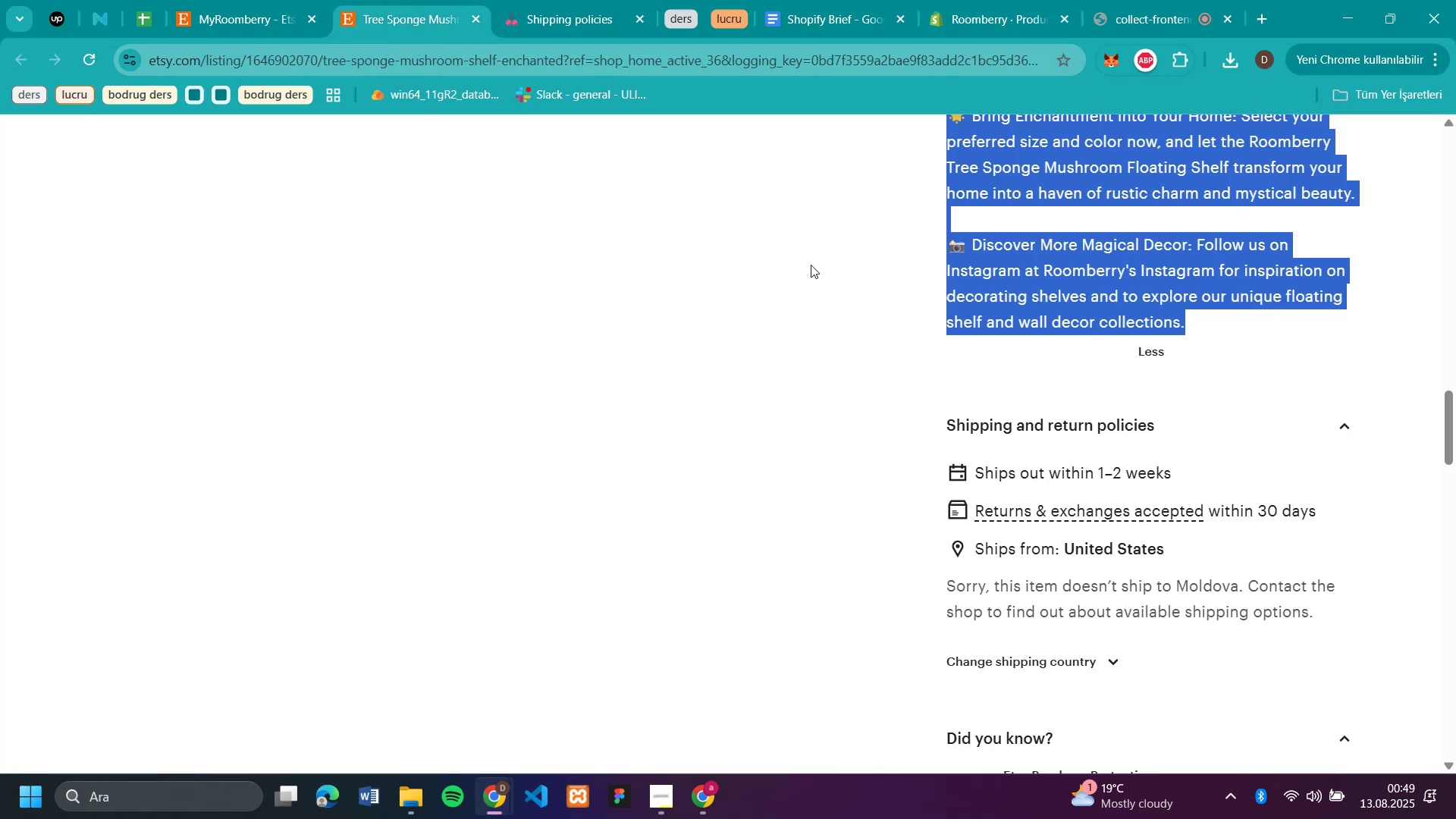 
scroll: coordinate [955, 282], scroll_direction: up, amount: 25.0
 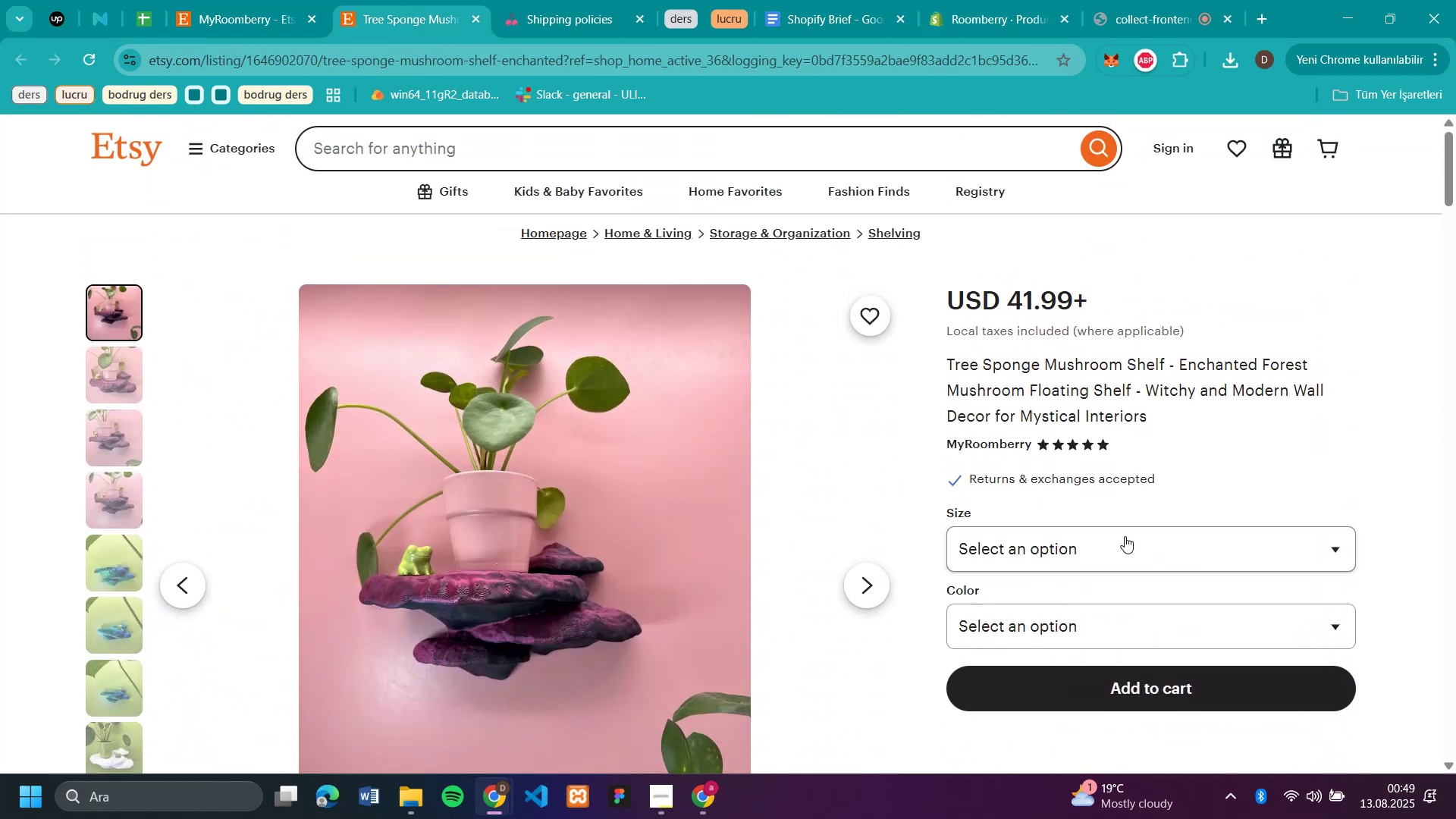 
left_click([1124, 540])
 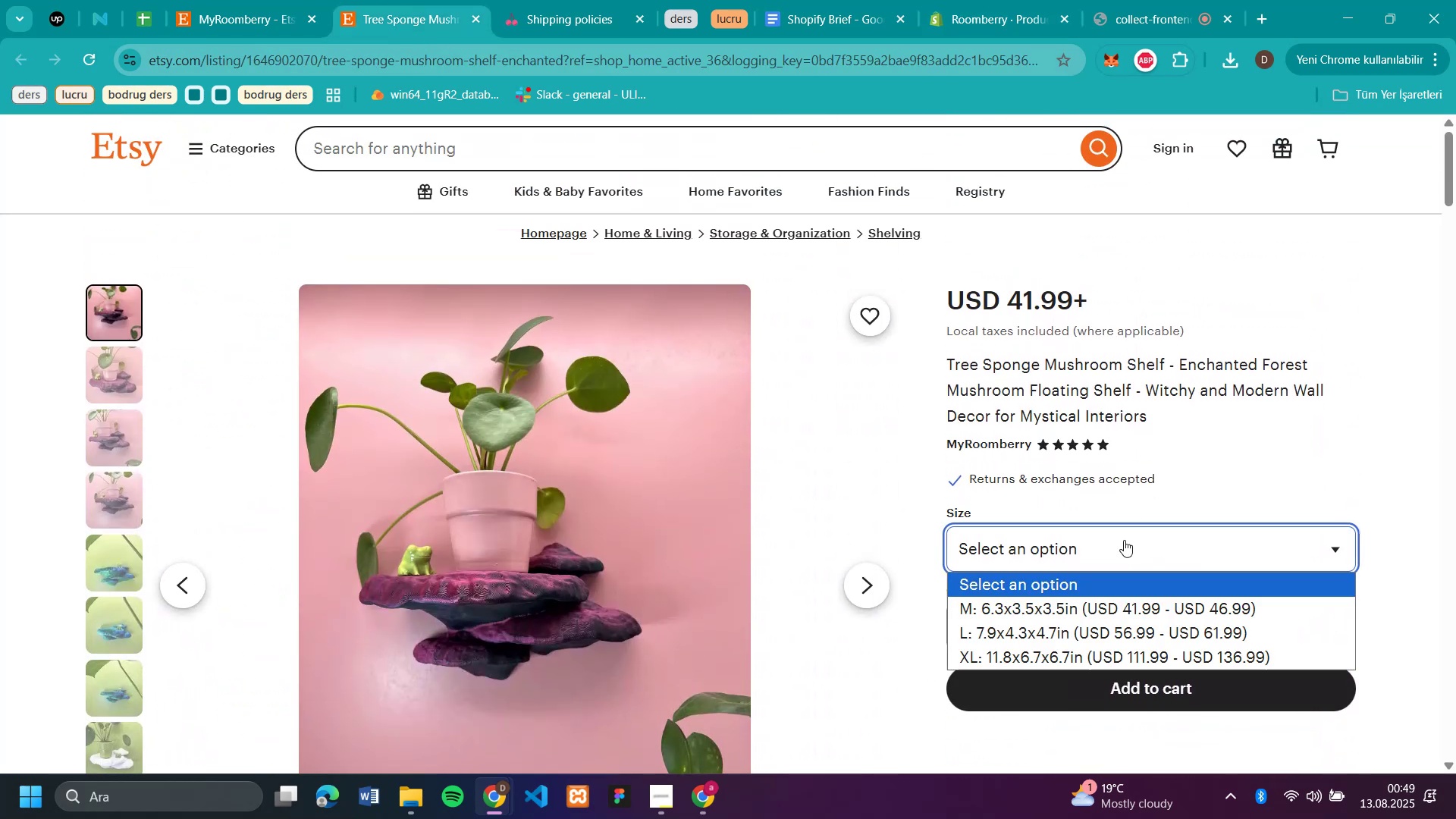 
left_click([1124, 540])
 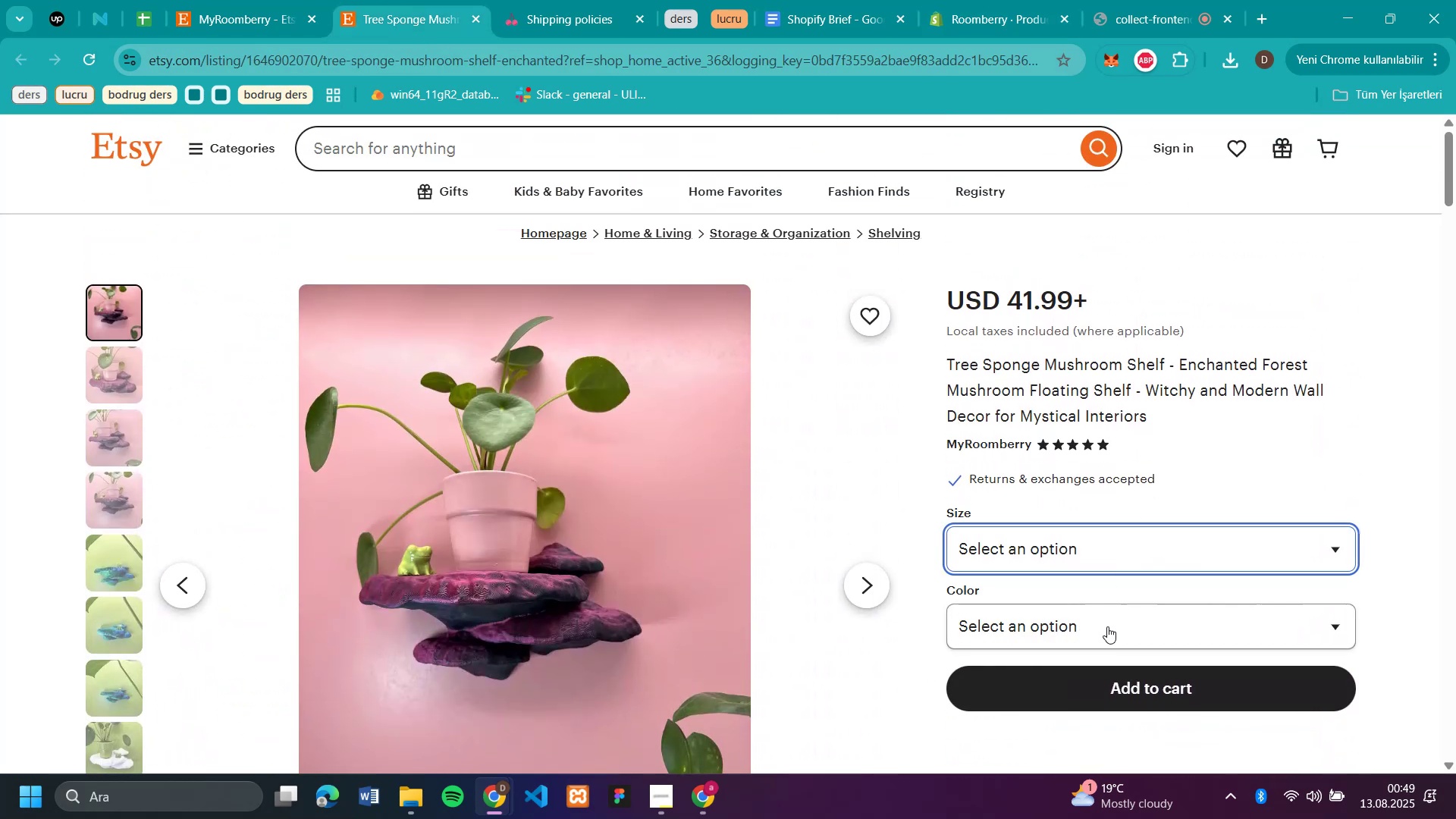 
left_click([1107, 626])
 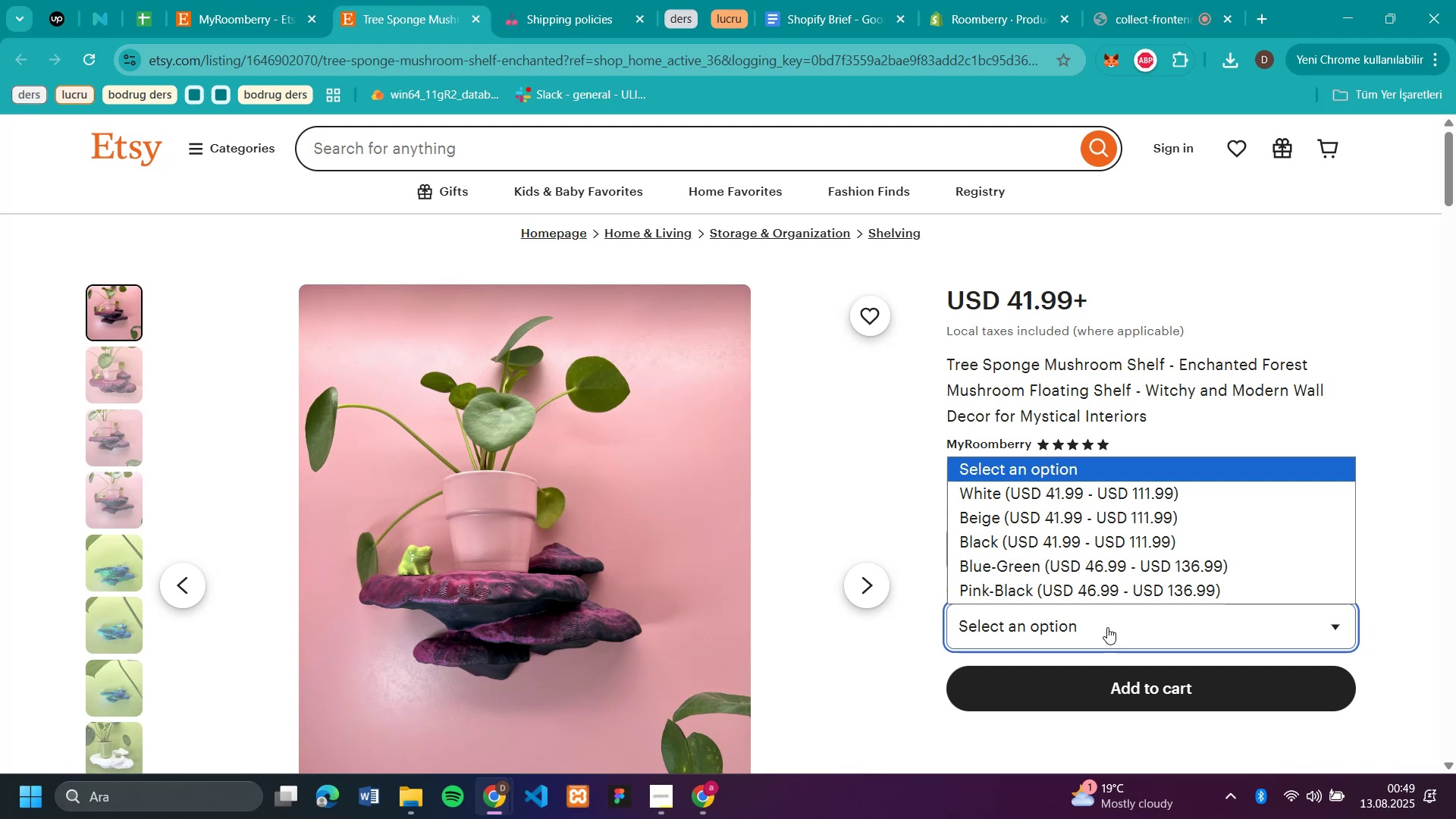 
left_click([1107, 629])
 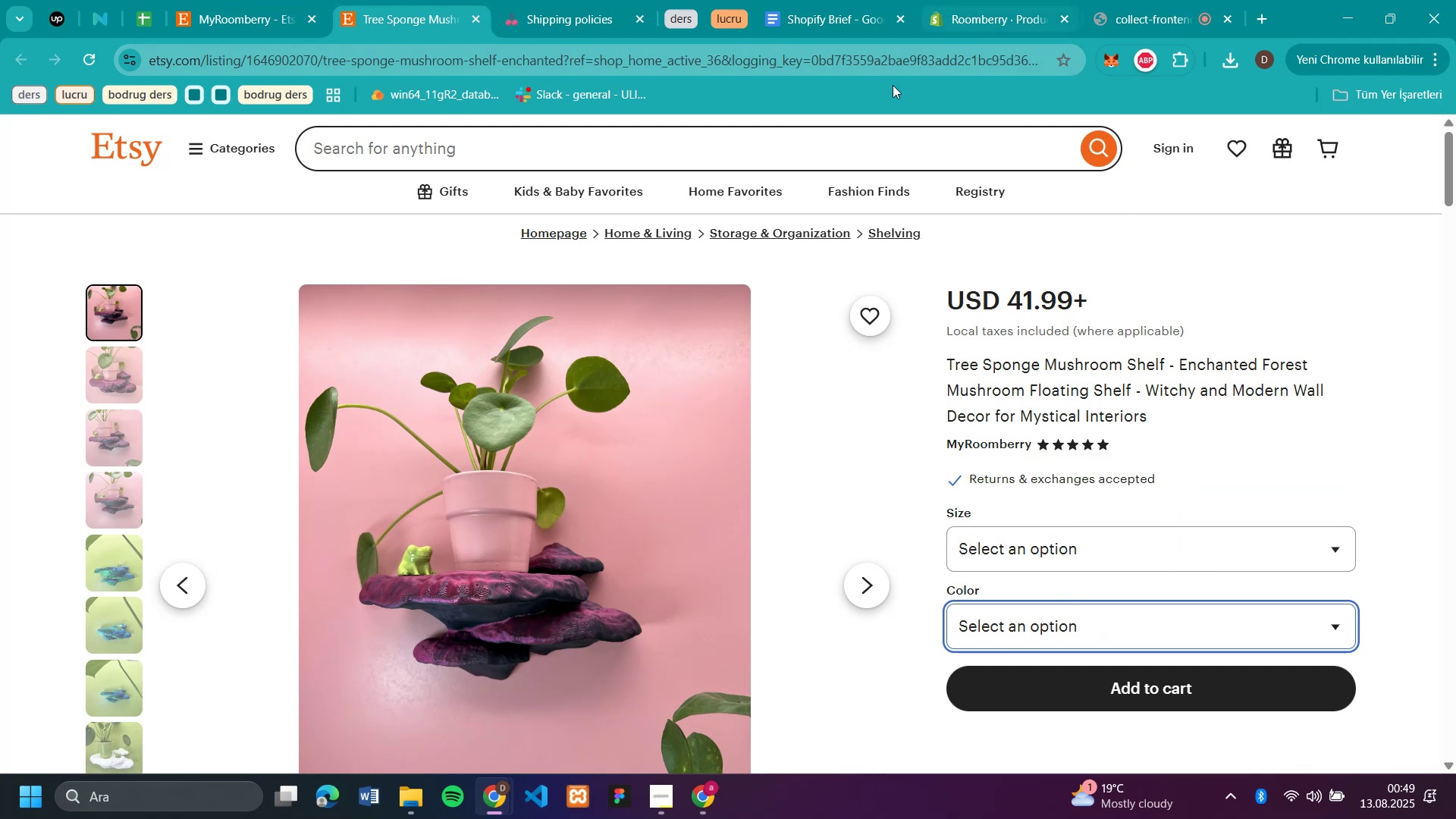 
right_click([728, 401])
 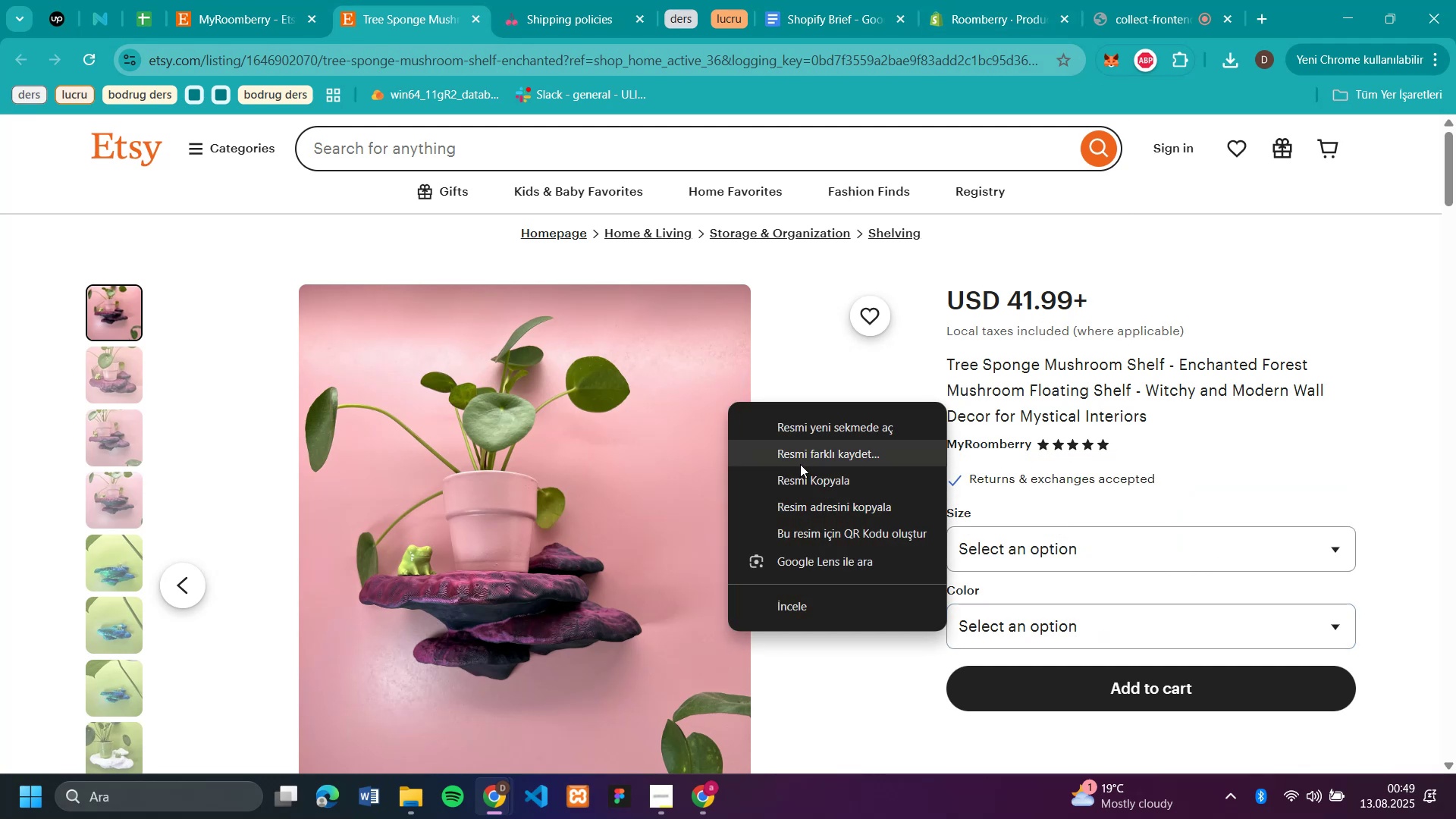 
left_click([801, 459])
 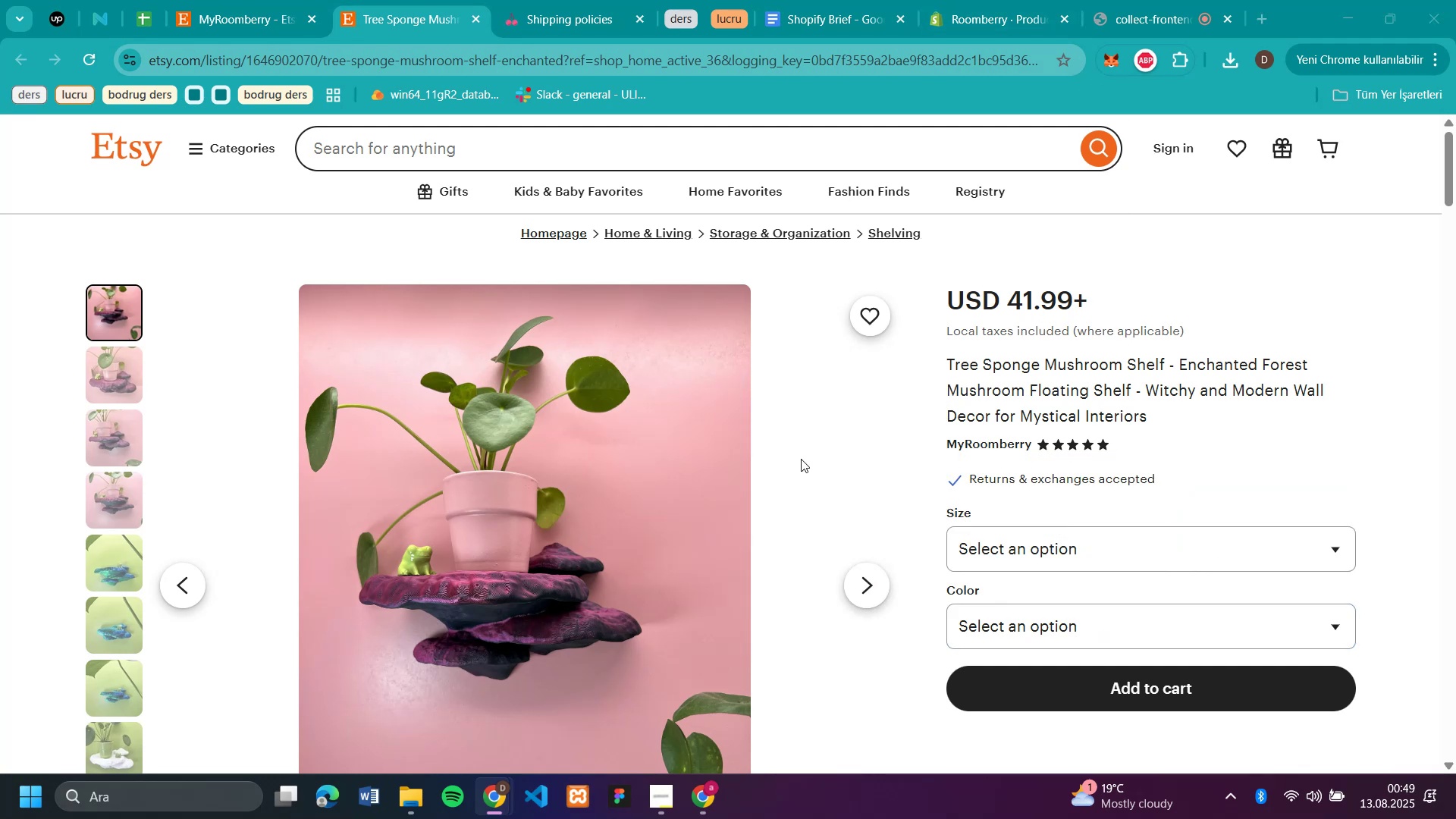 
type(pp1)
 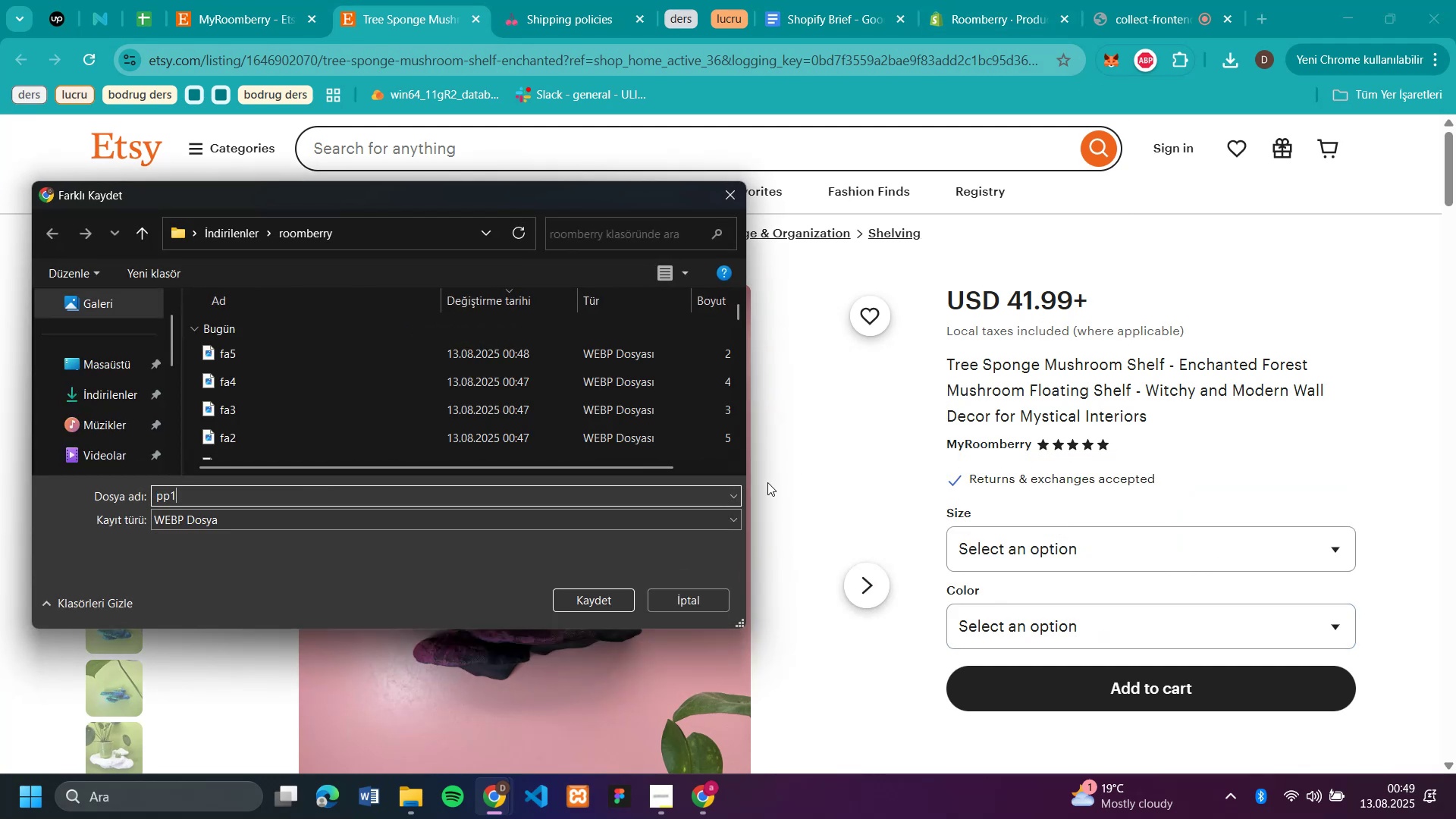 
key(Enter)
 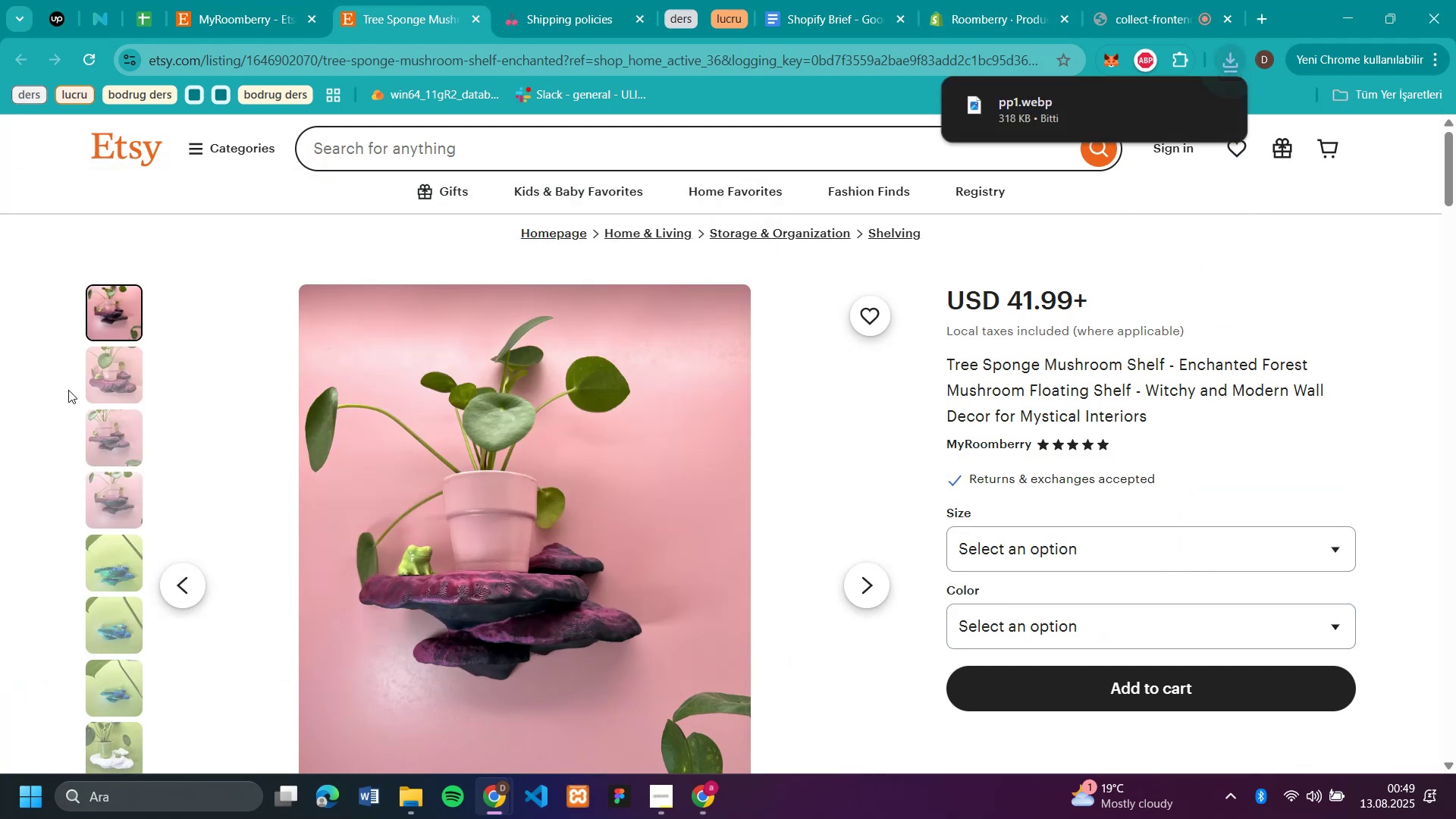 
left_click([121, 385])
 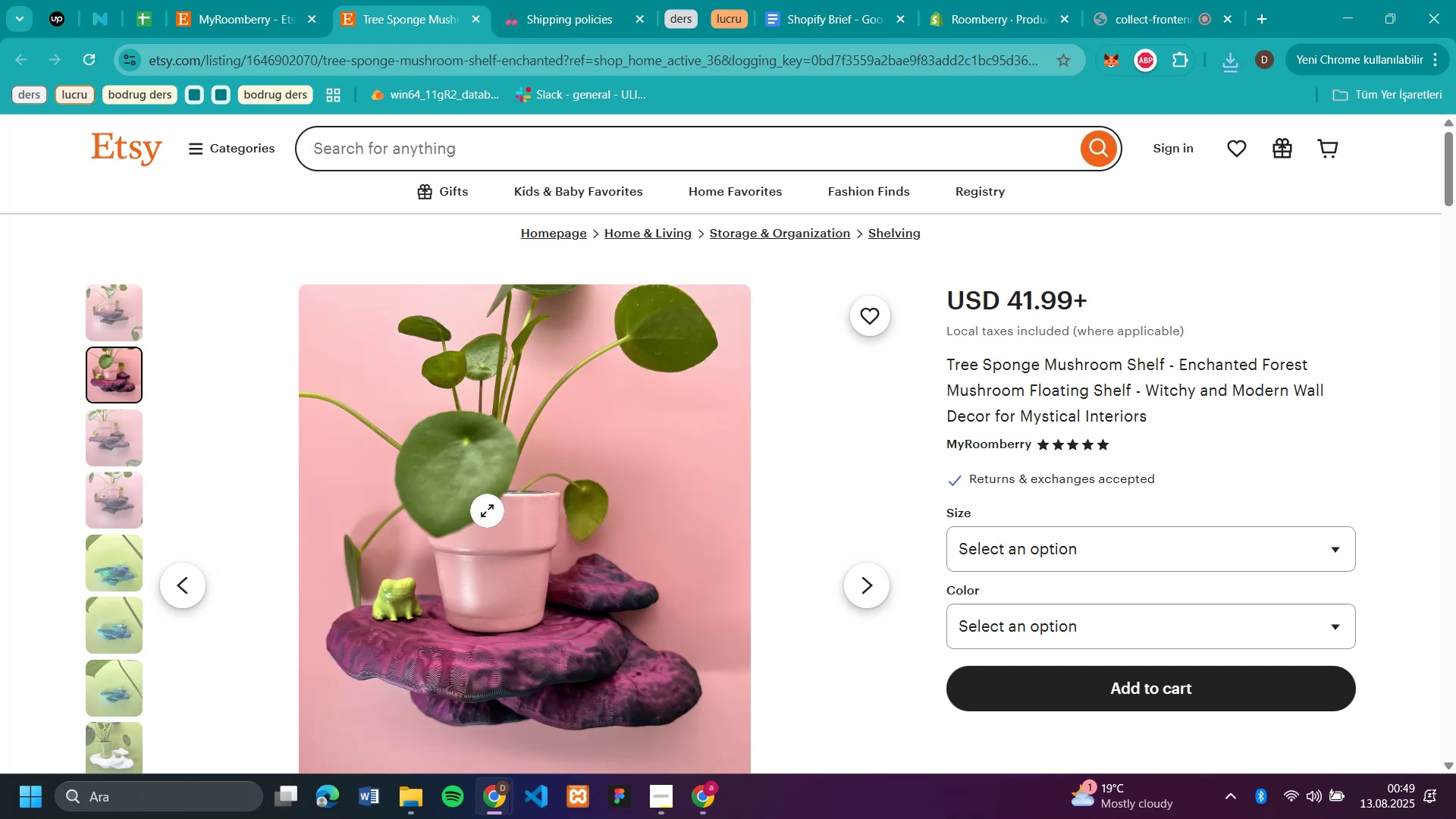 
right_click([487, 510])
 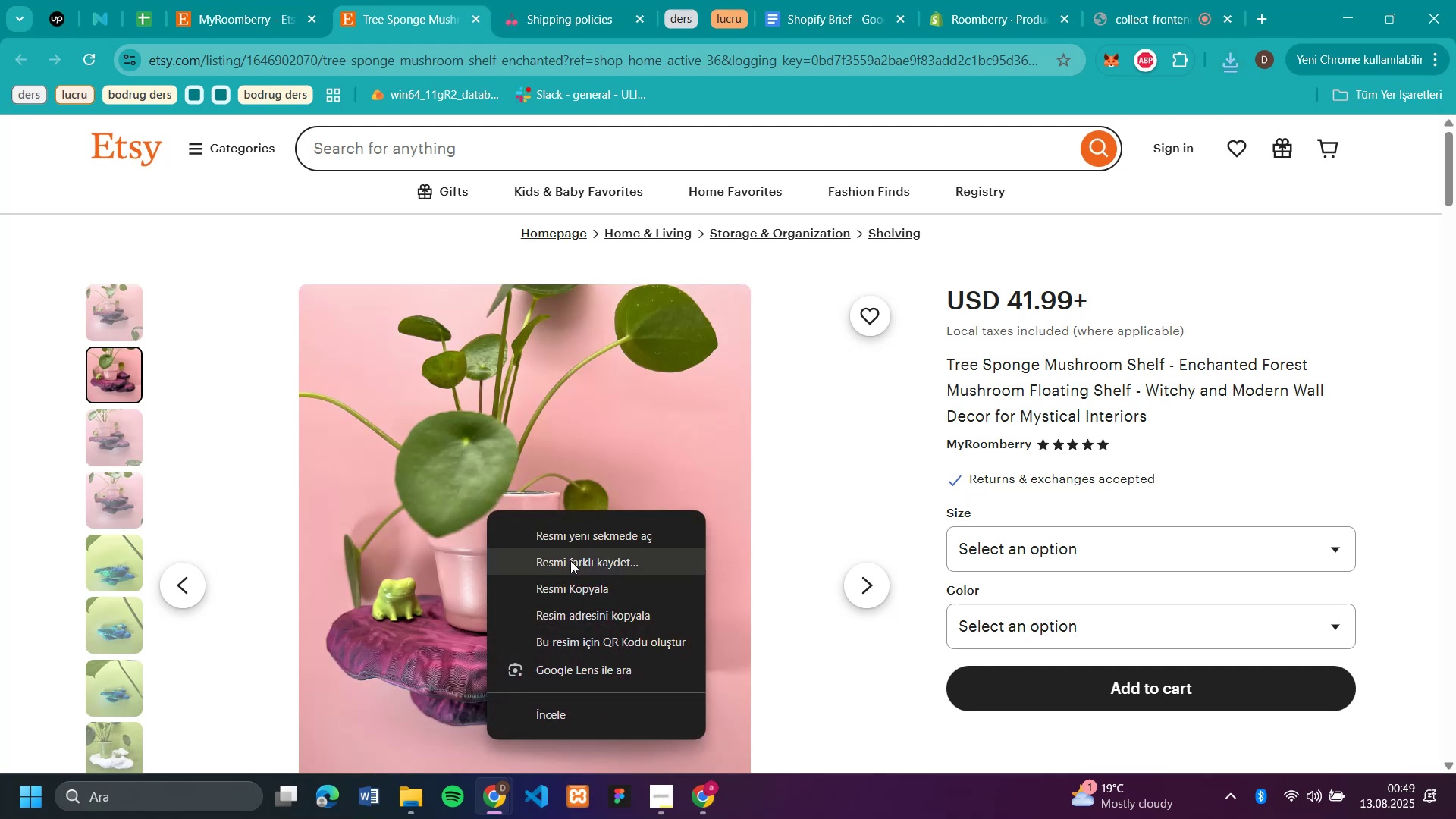 
left_click([570, 560])
 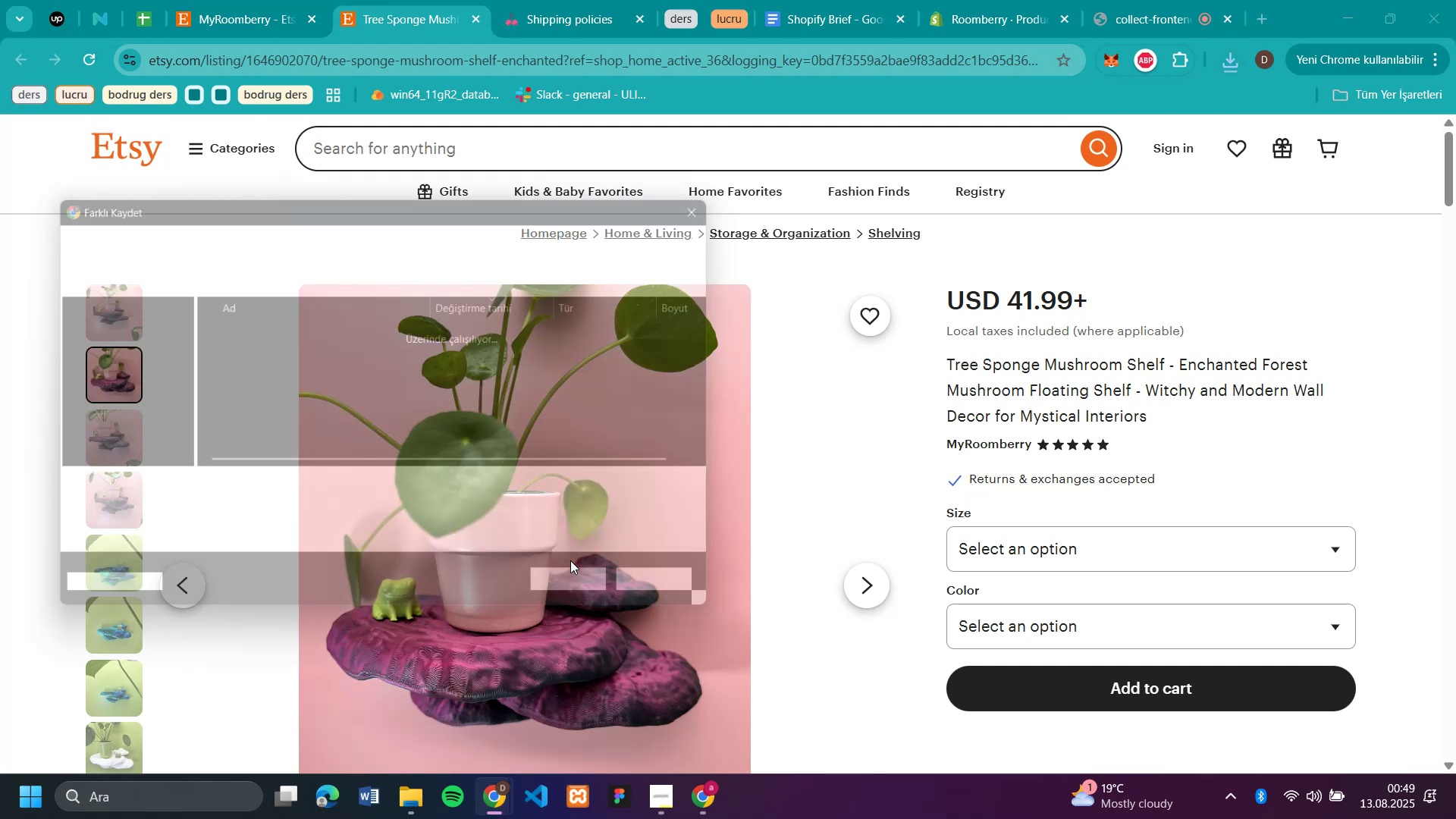 
type(pp2)
 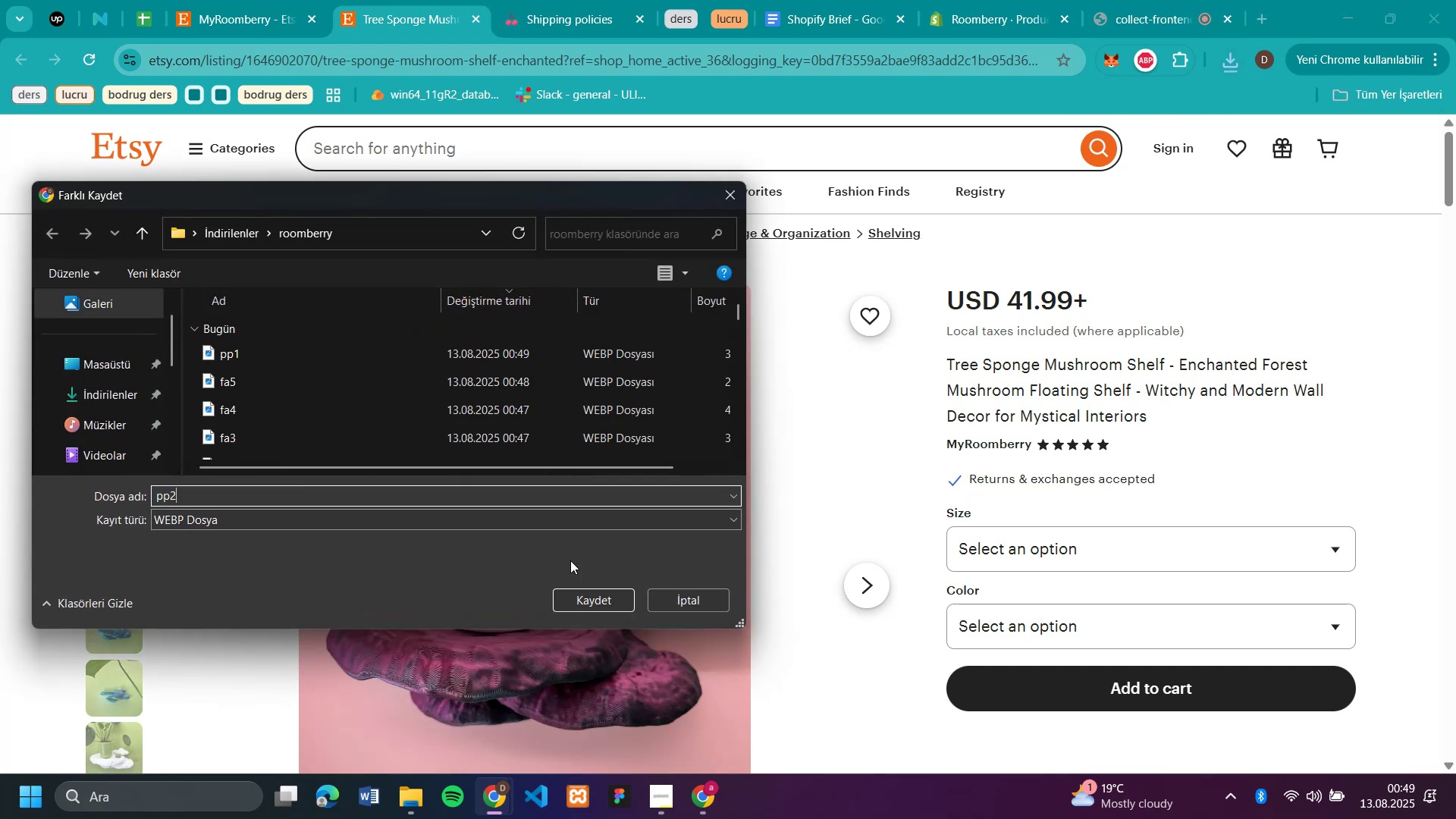 
key(Enter)
 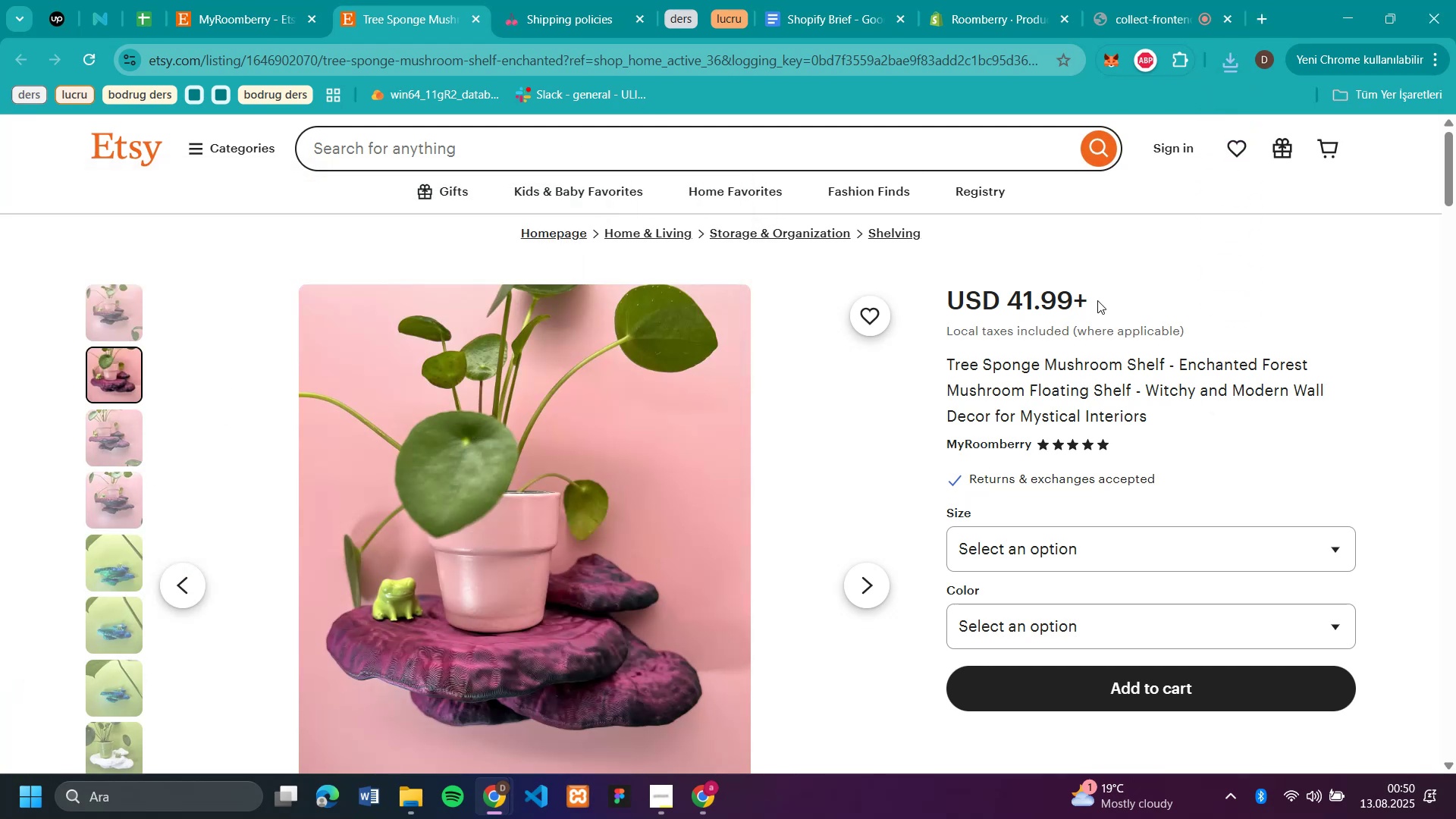 
left_click([1072, 546])
 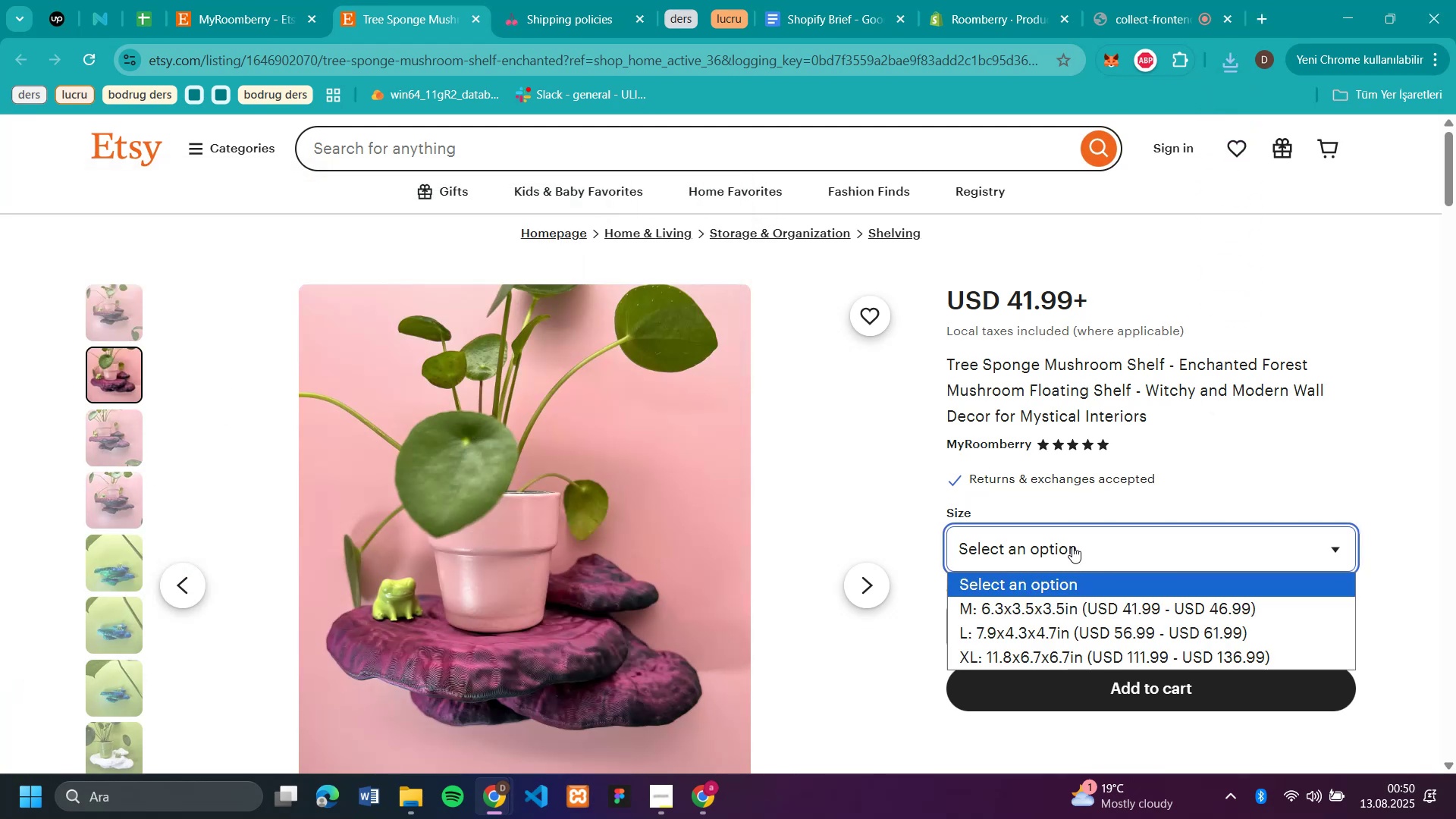 
left_click([1072, 546])
 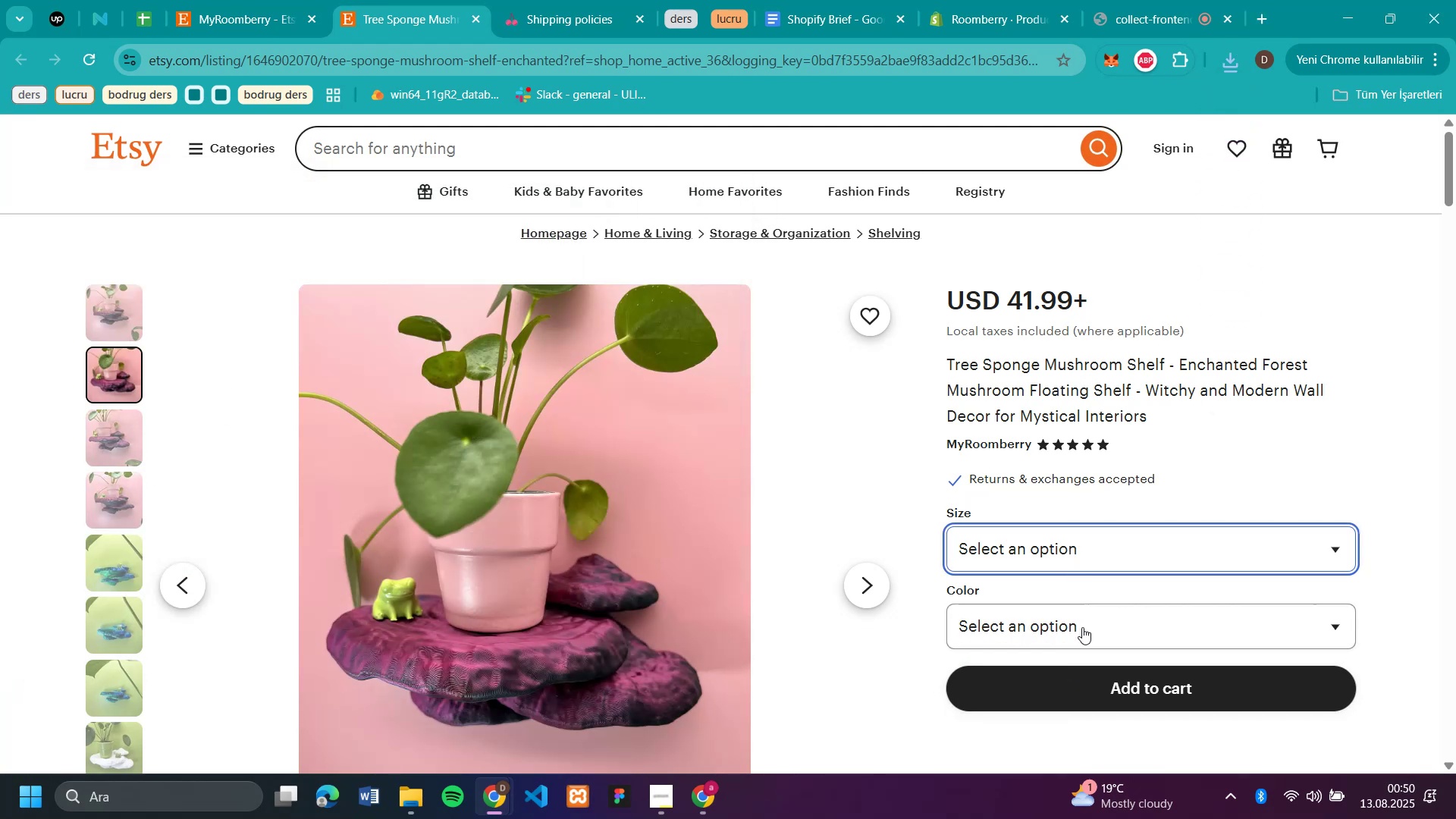 
left_click([1083, 624])
 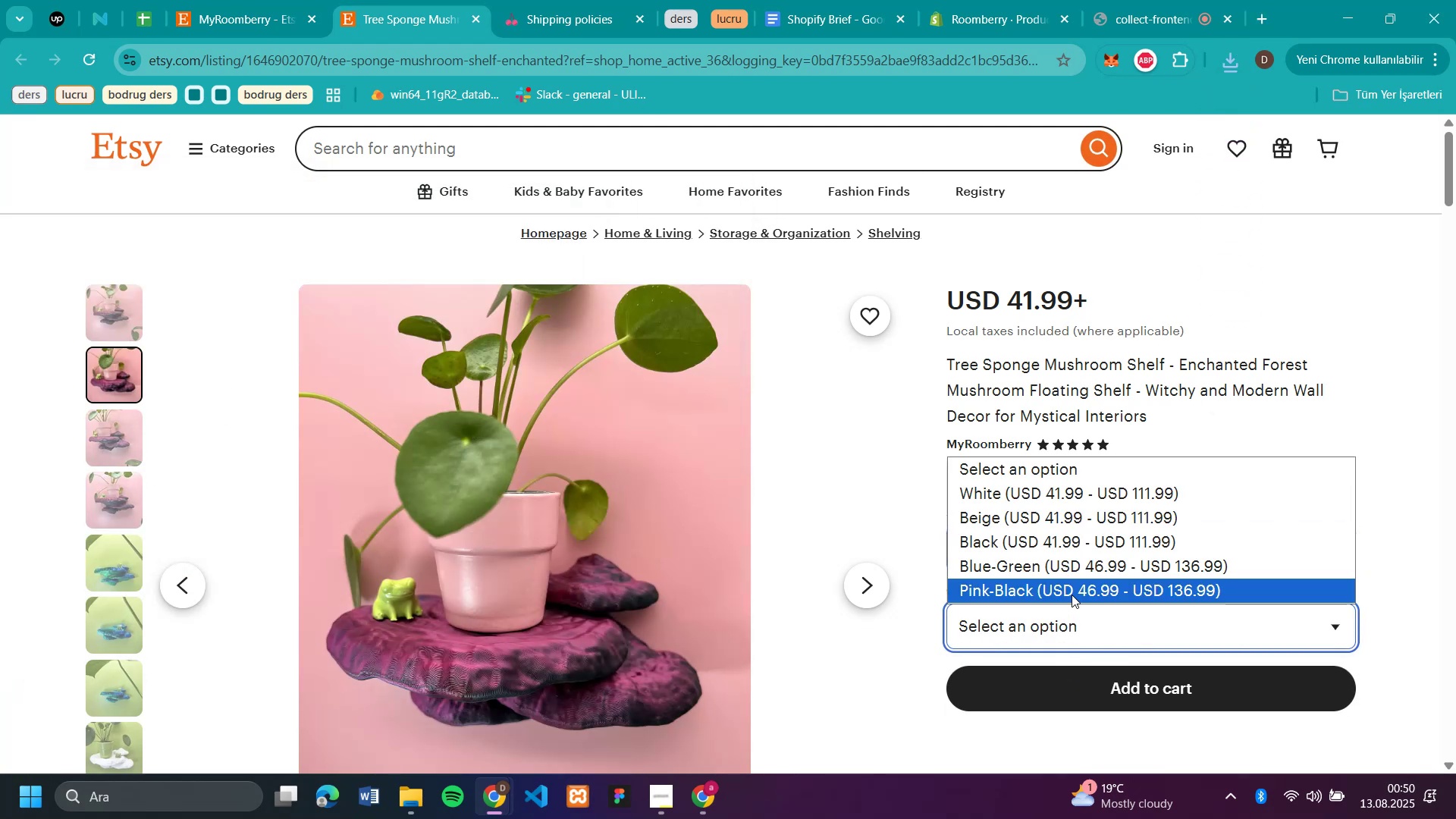 
left_click([1072, 592])
 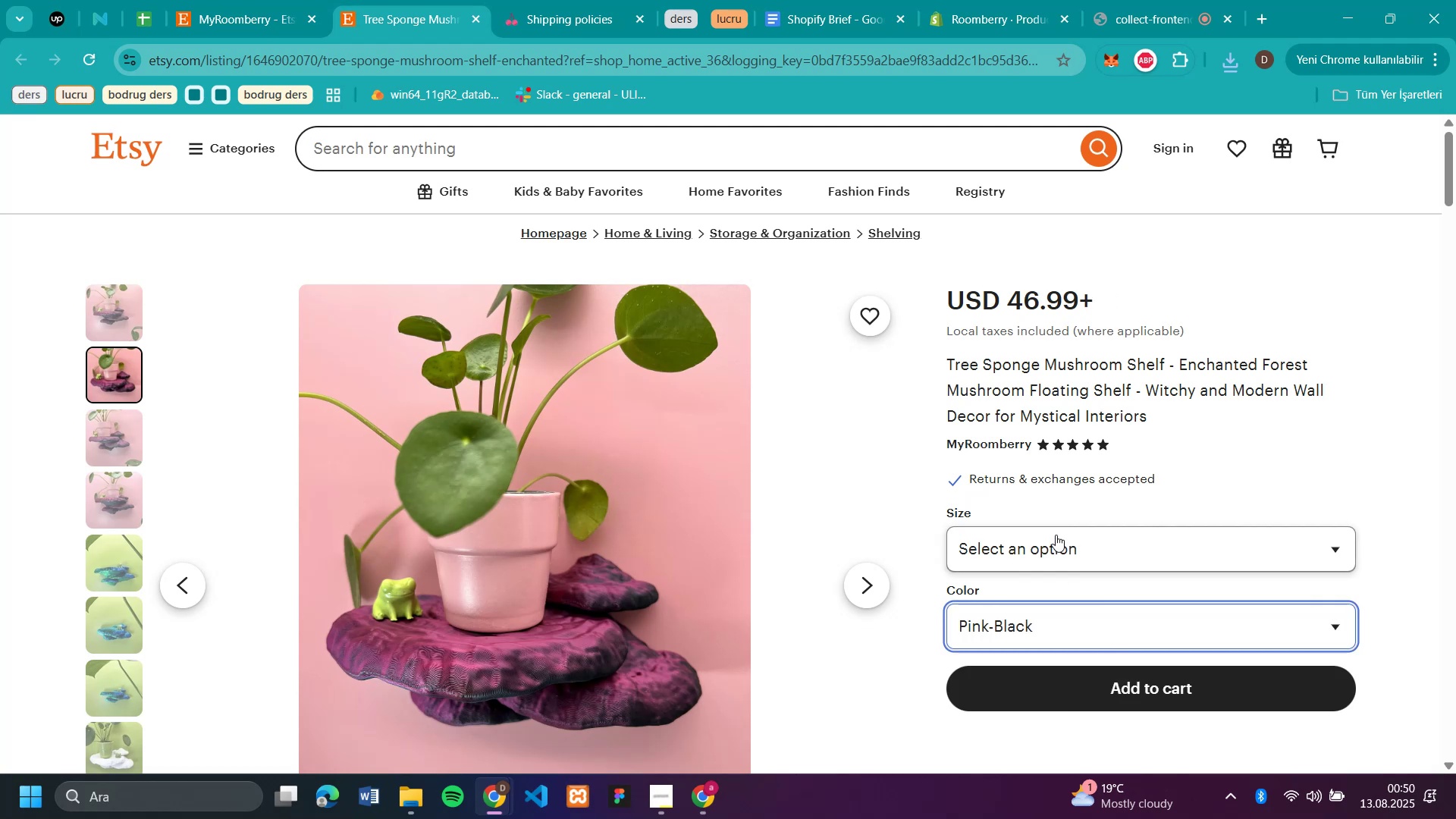 
left_click([1056, 535])
 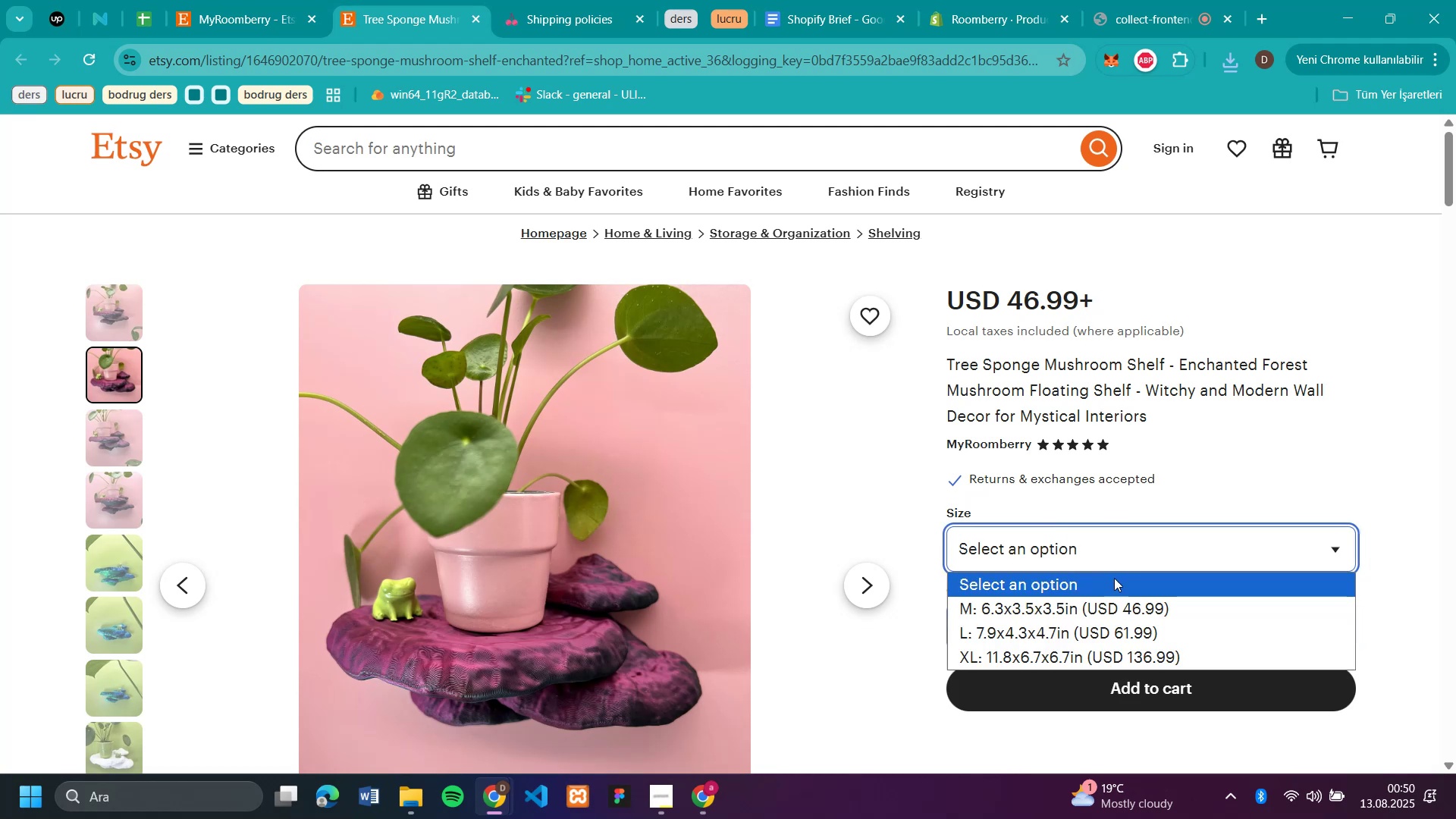 
left_click([1109, 615])
 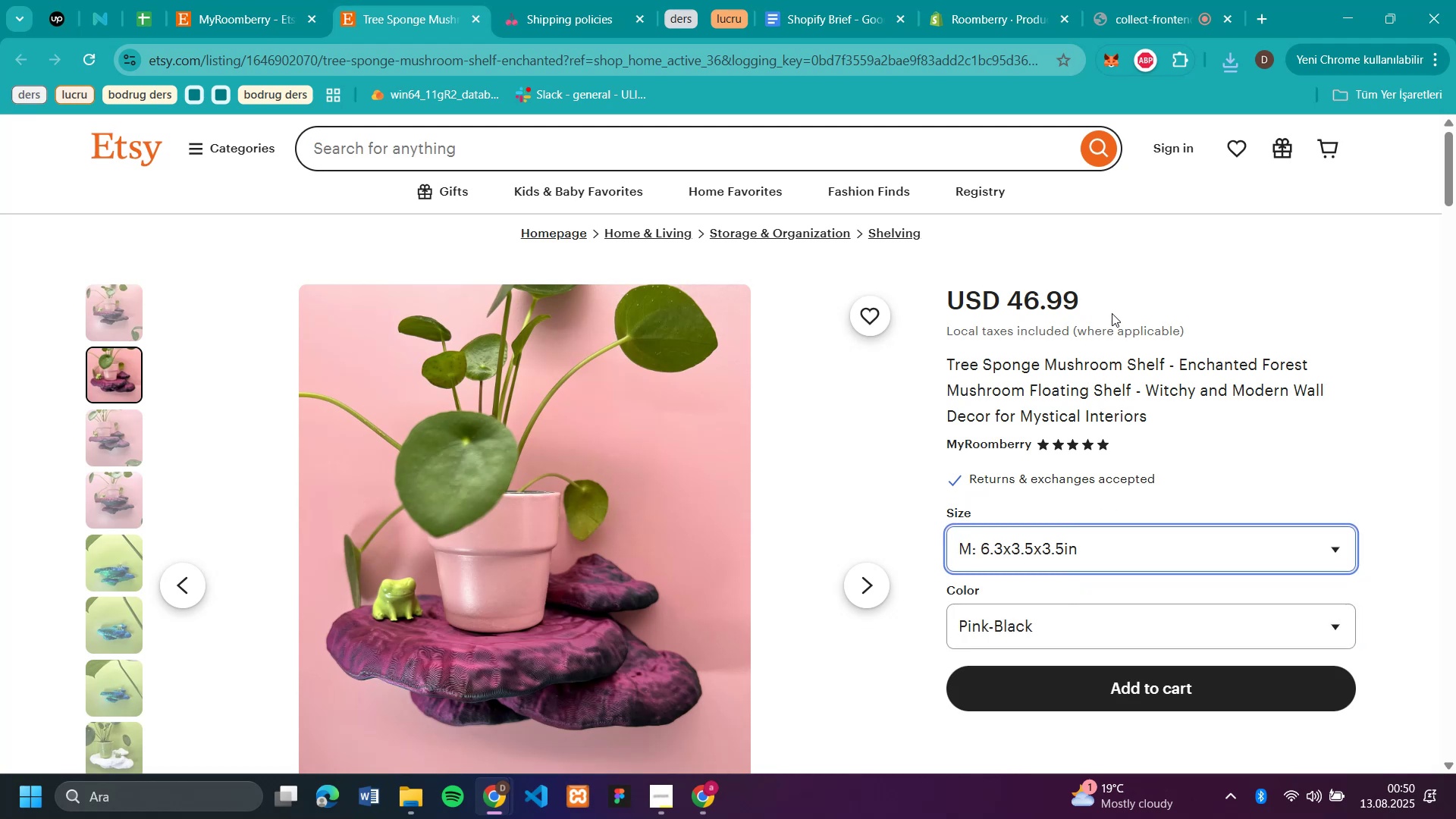 
left_click_drag(start_coordinate=[1104, 303], to_coordinate=[1060, 300])
 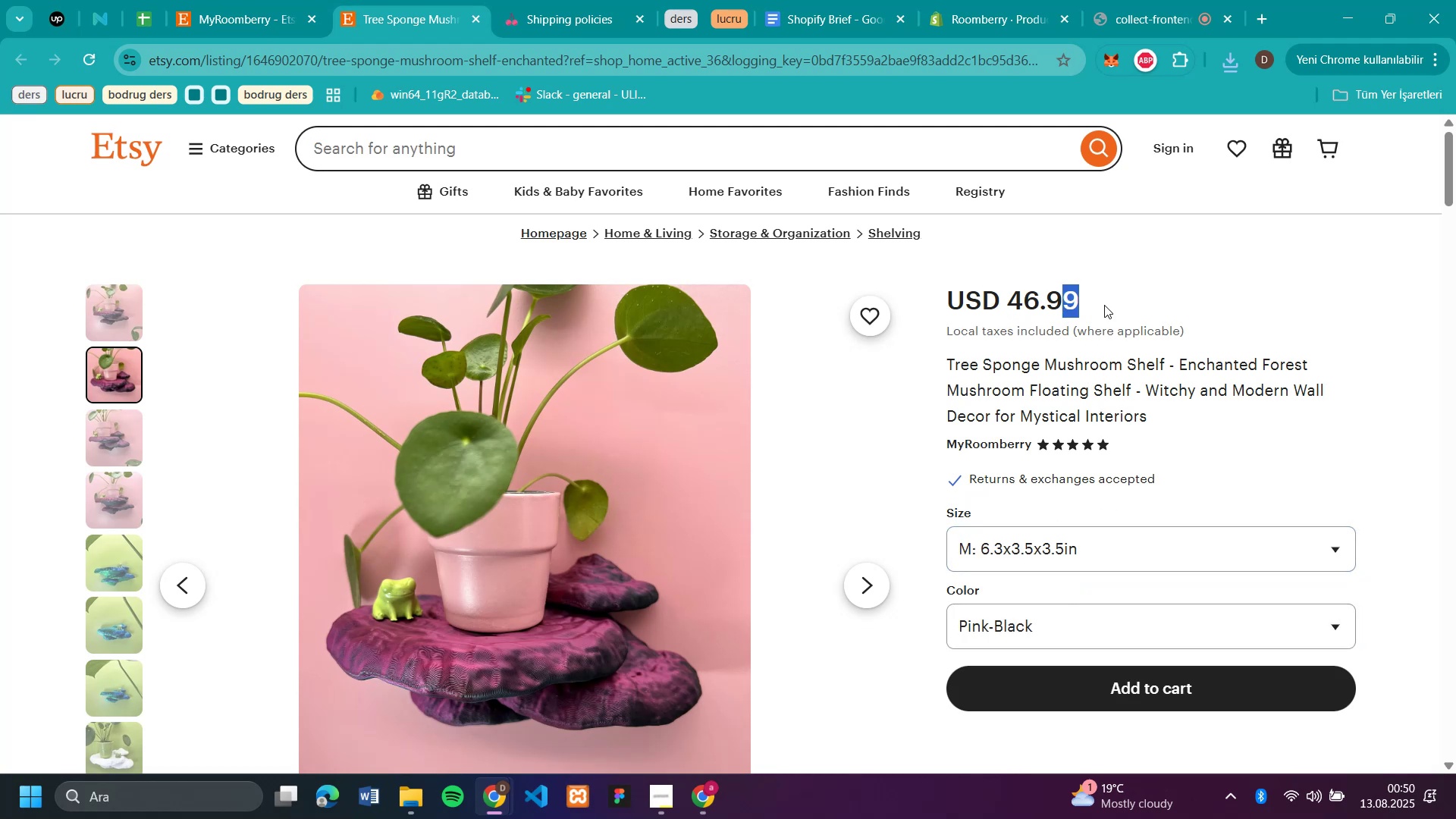 
left_click([1104, 303])
 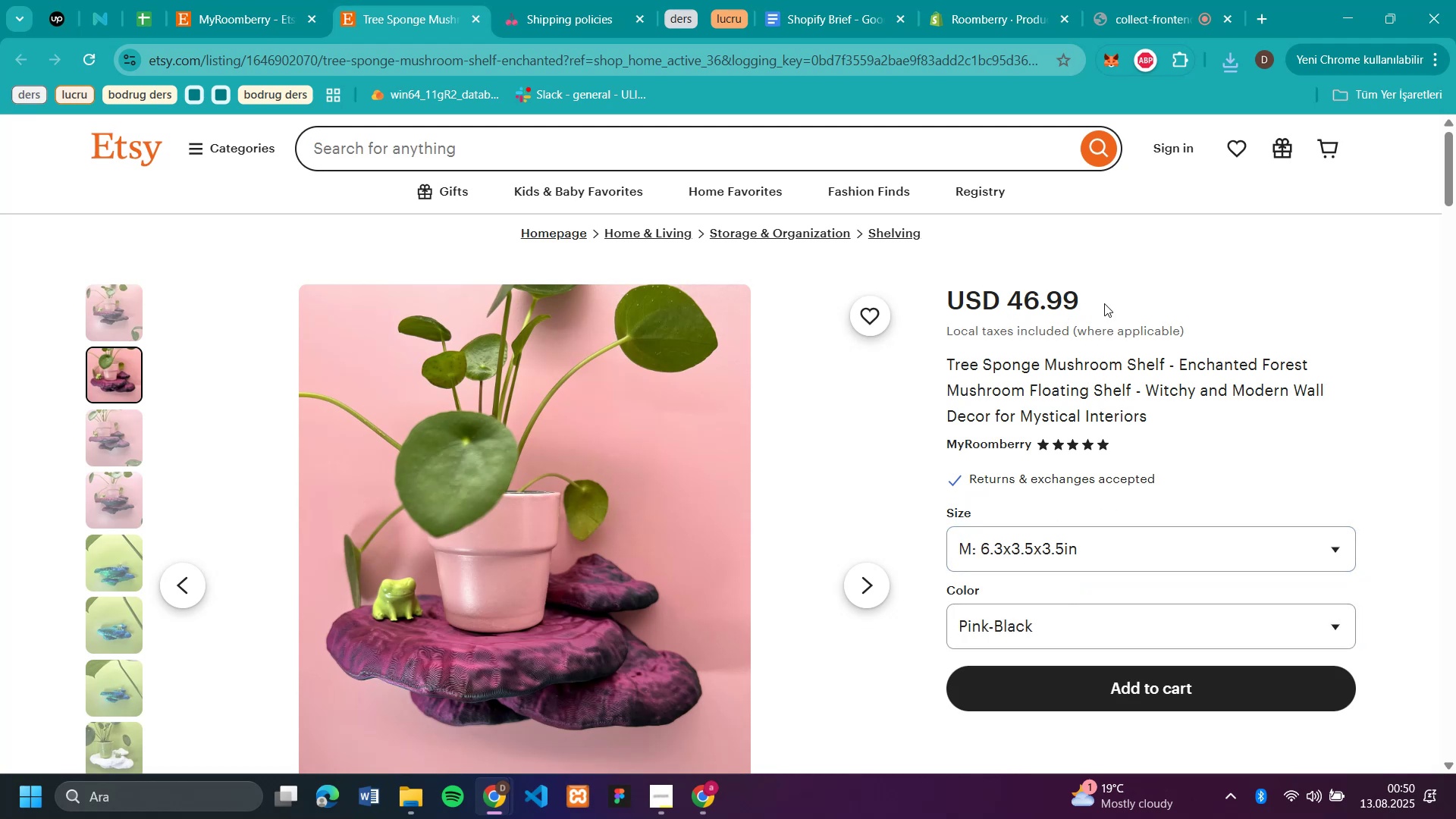 
left_click_drag(start_coordinate=[1102, 303], to_coordinate=[1009, 304])
 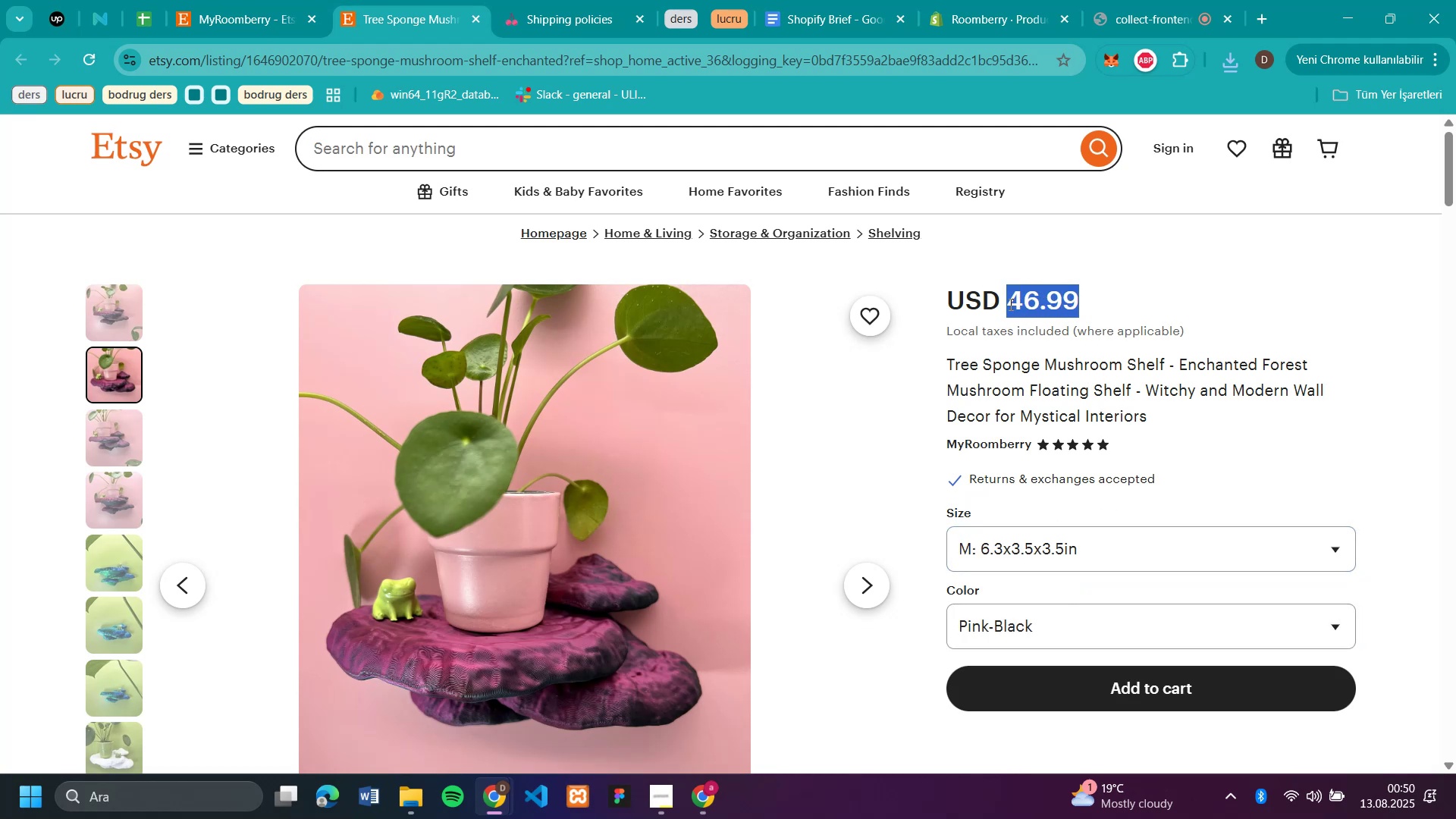 
key(Shift+ShiftLeft)
 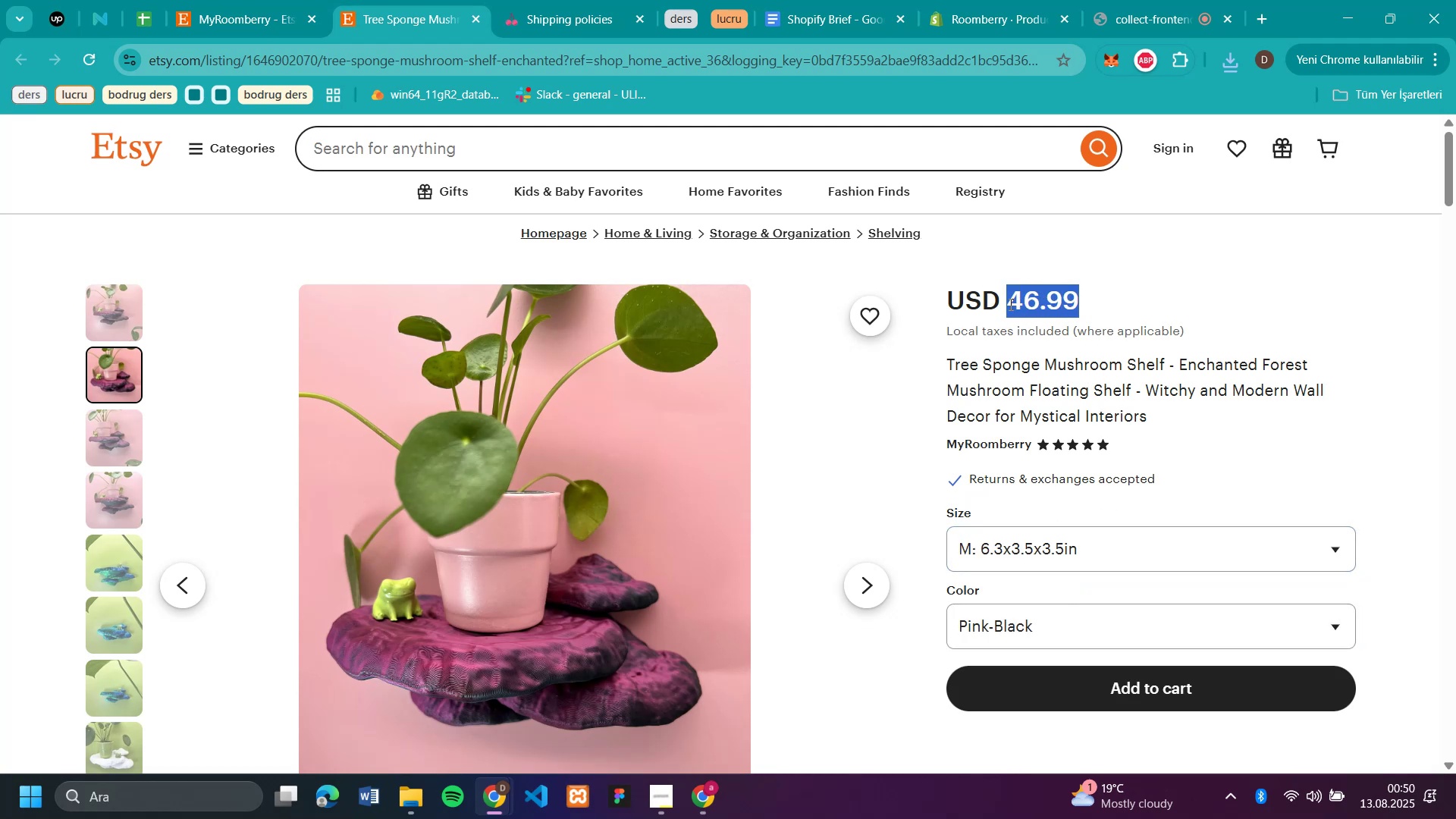 
key(Control+Shift+ControlLeft)
 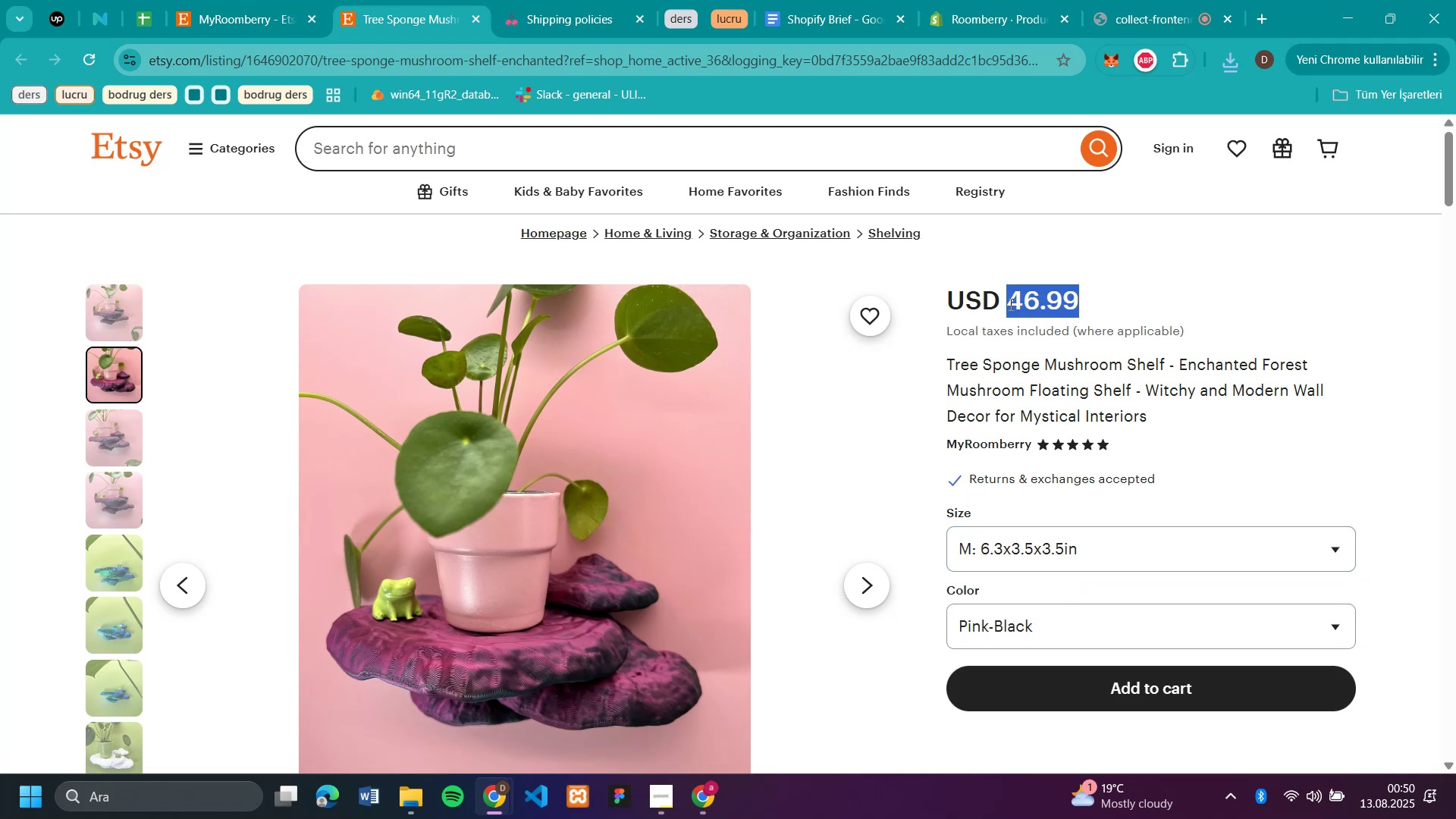 
key(Control+C)
 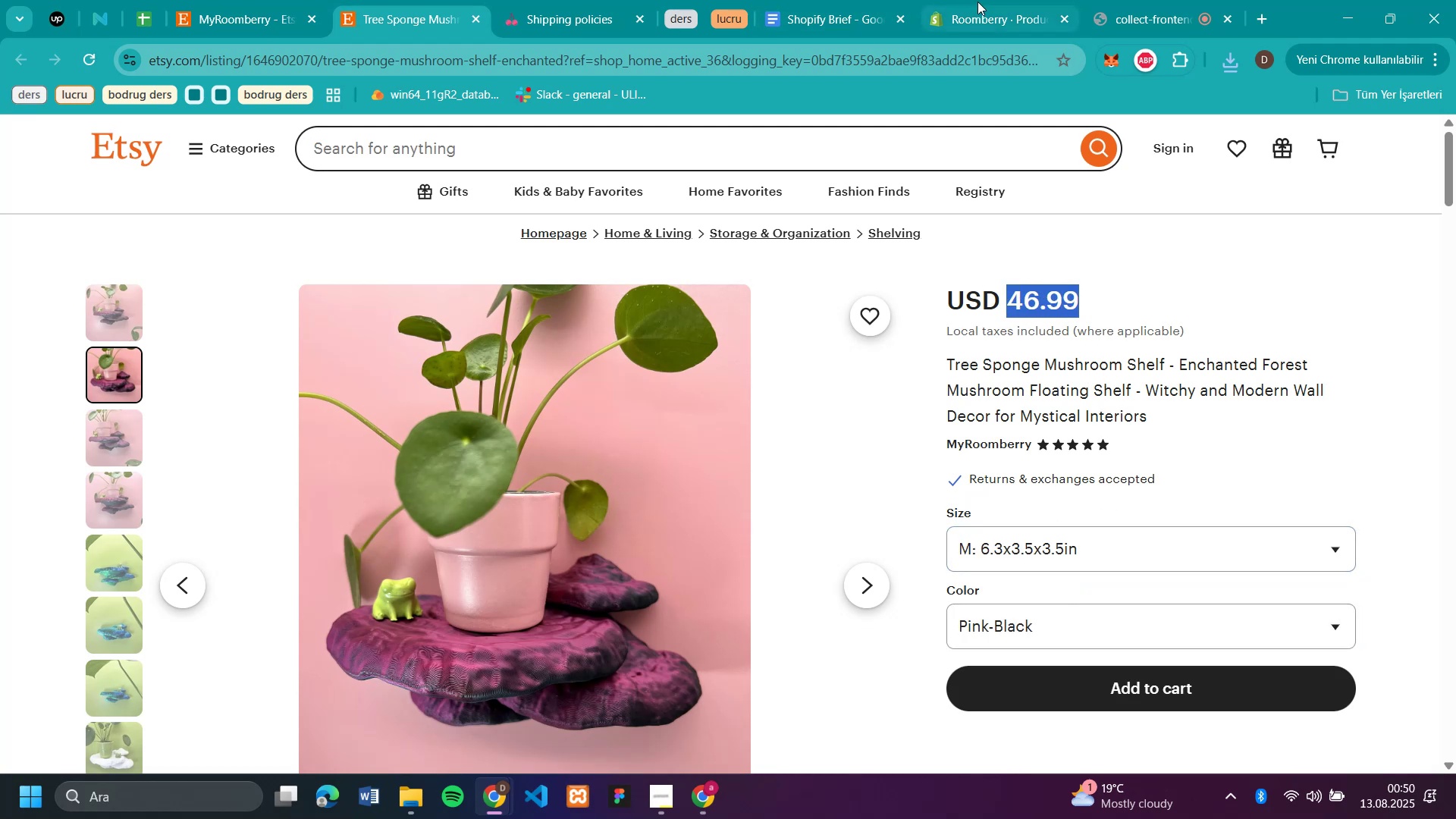 
left_click([980, 3])
 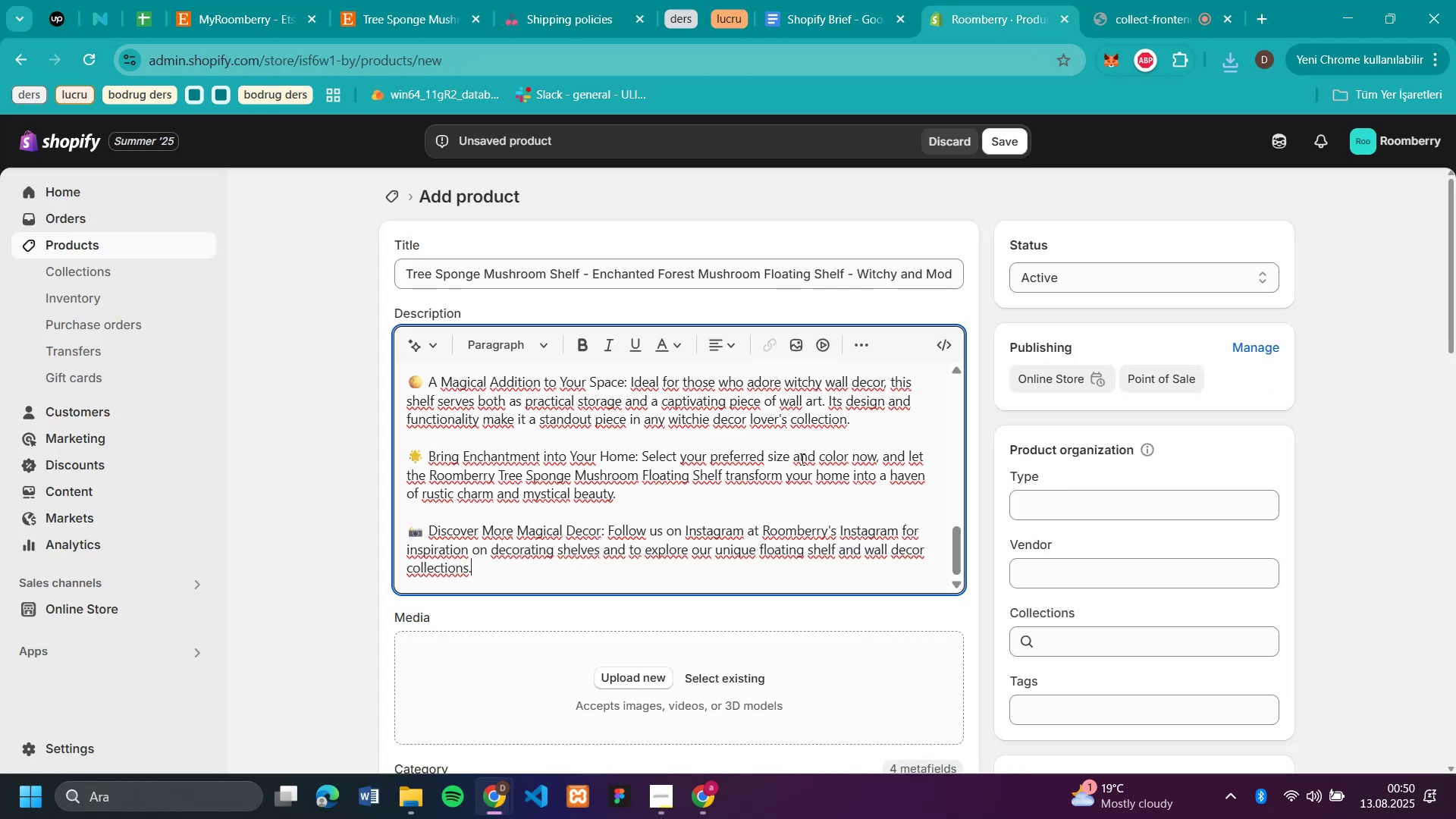 
scroll: coordinate [720, 520], scroll_direction: down, amount: 16.0
 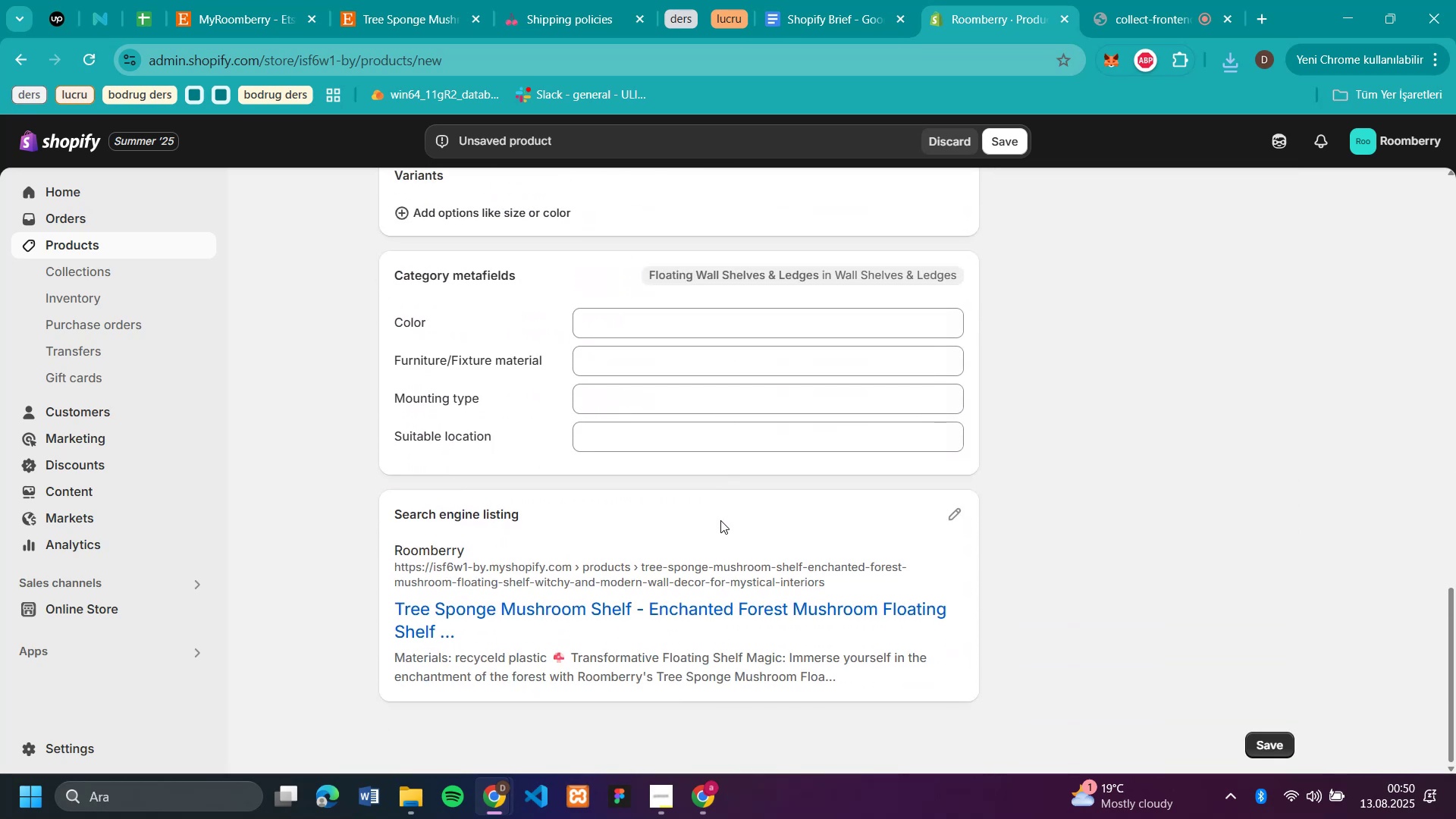 
scroll: coordinate [720, 520], scroll_direction: up, amount: 2.0
 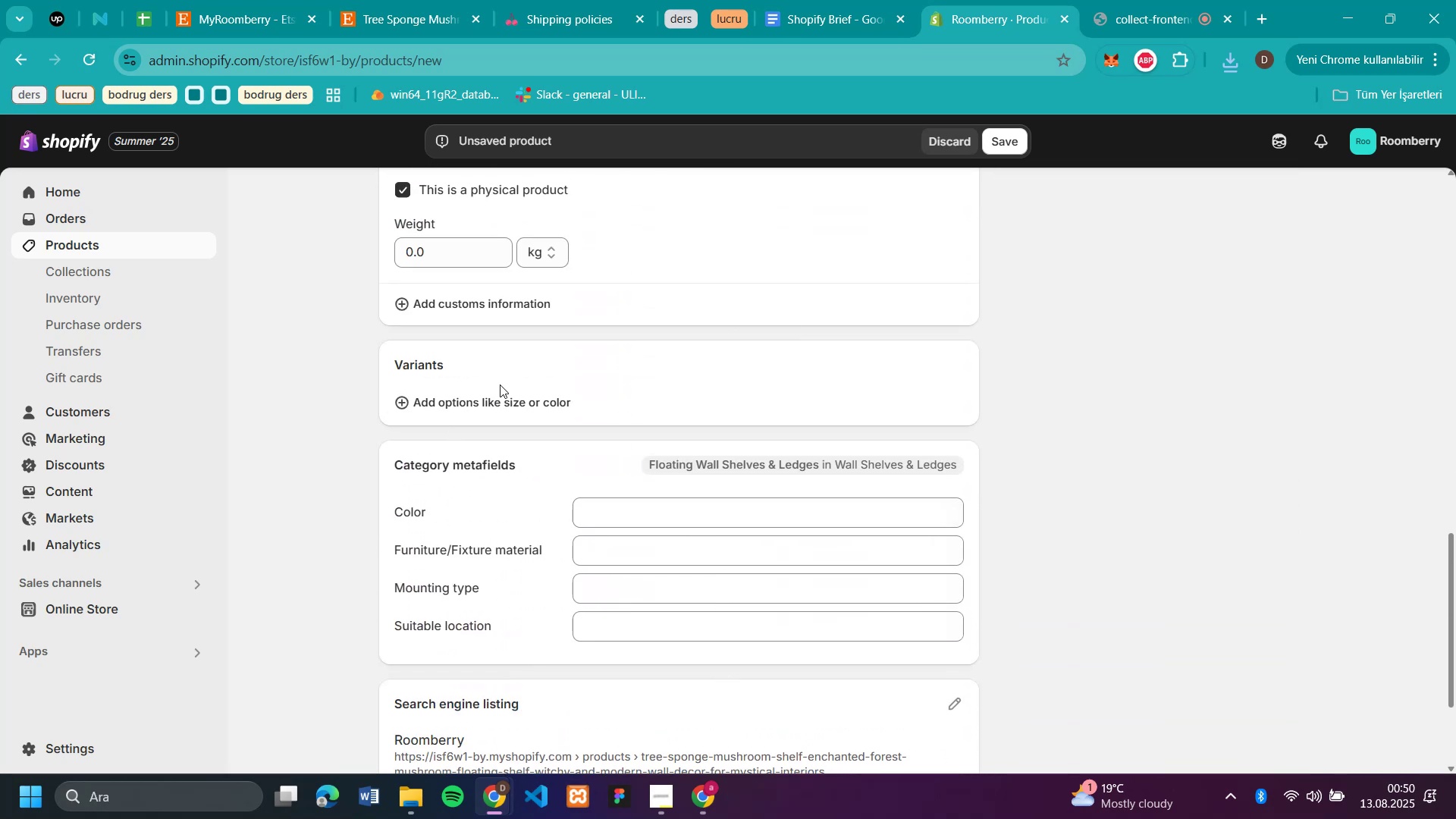 
left_click([504, 398])
 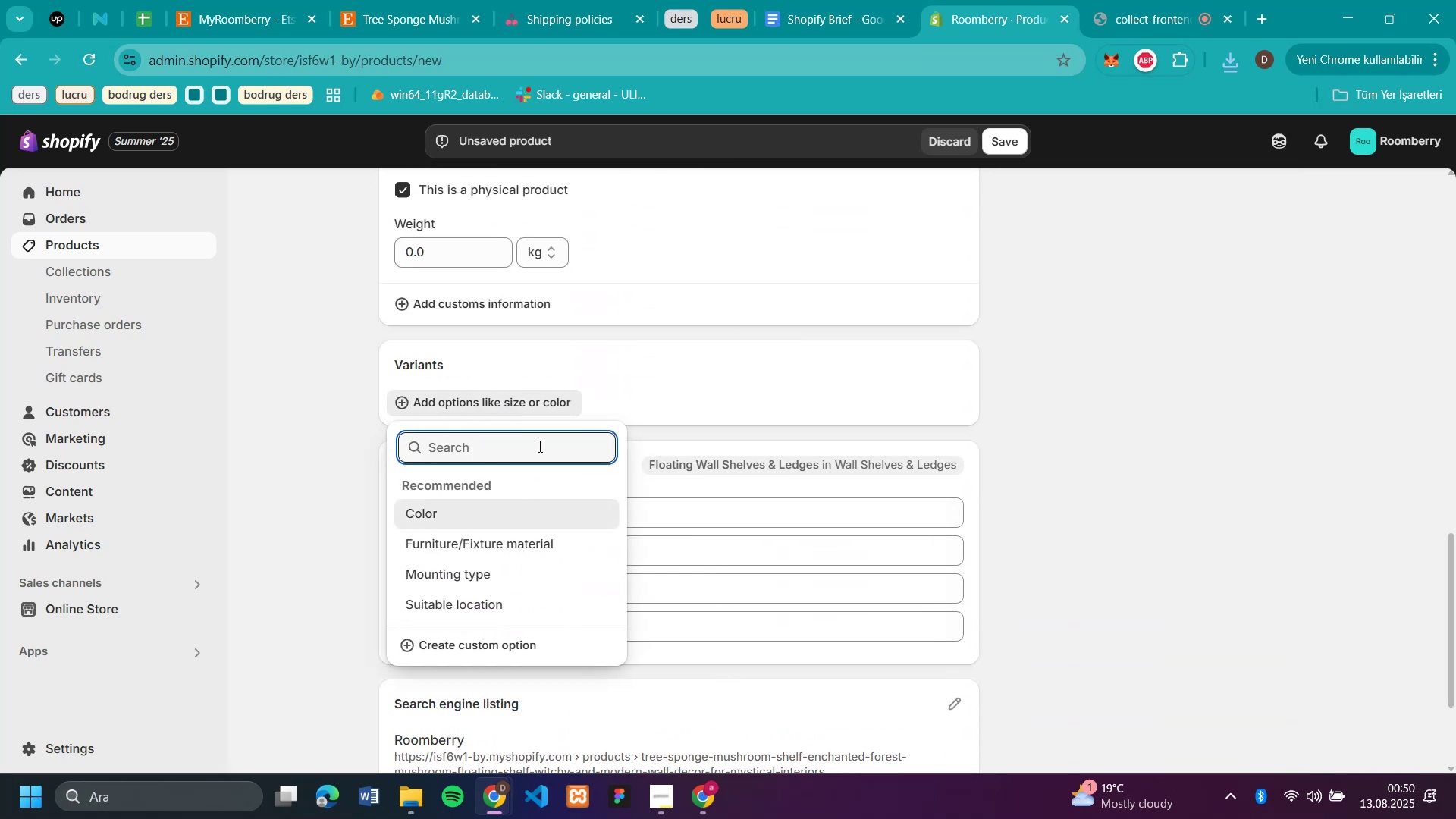 
left_click([521, 637])
 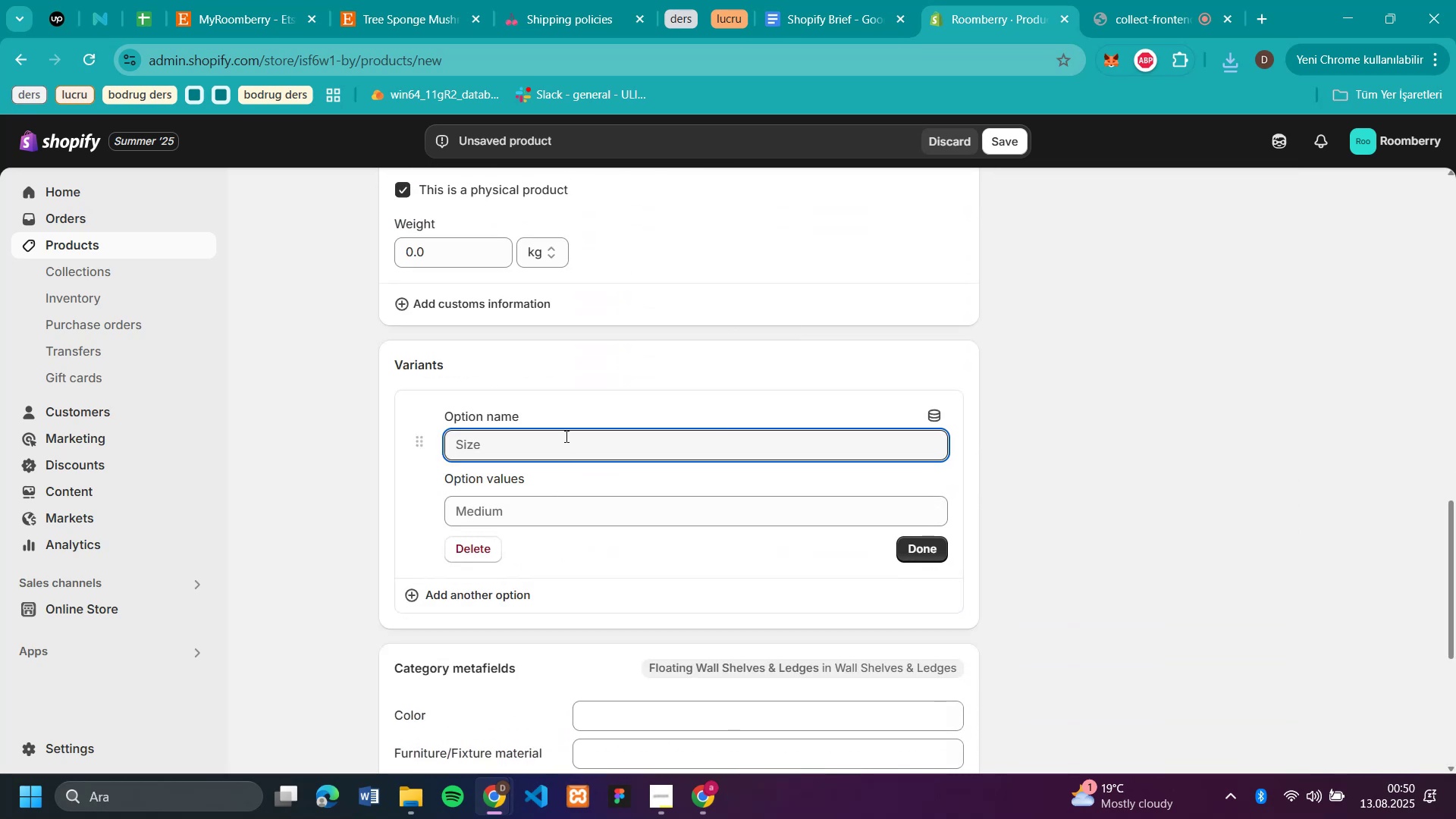 
type(s'ze)
 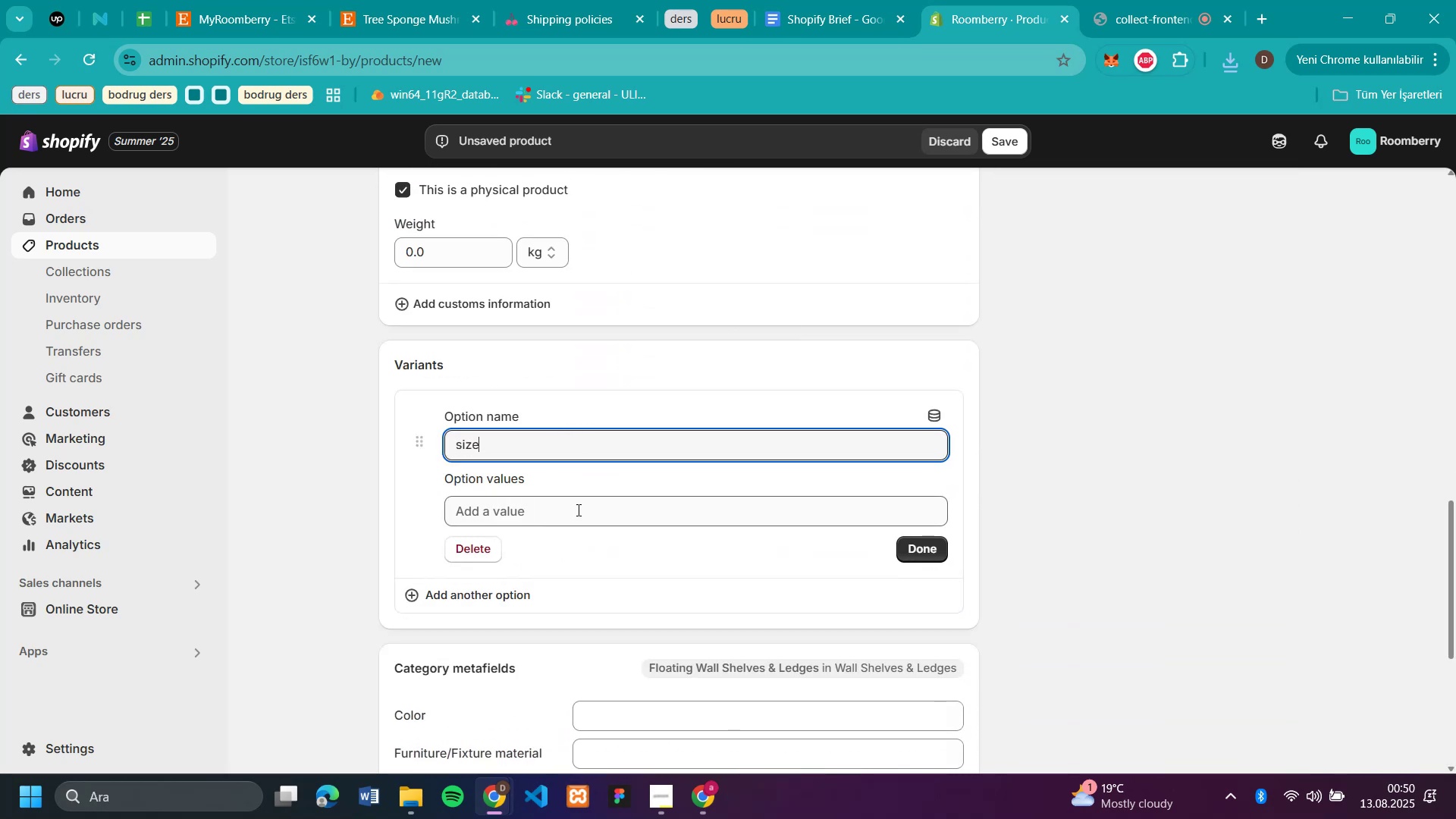 
left_click([577, 510])
 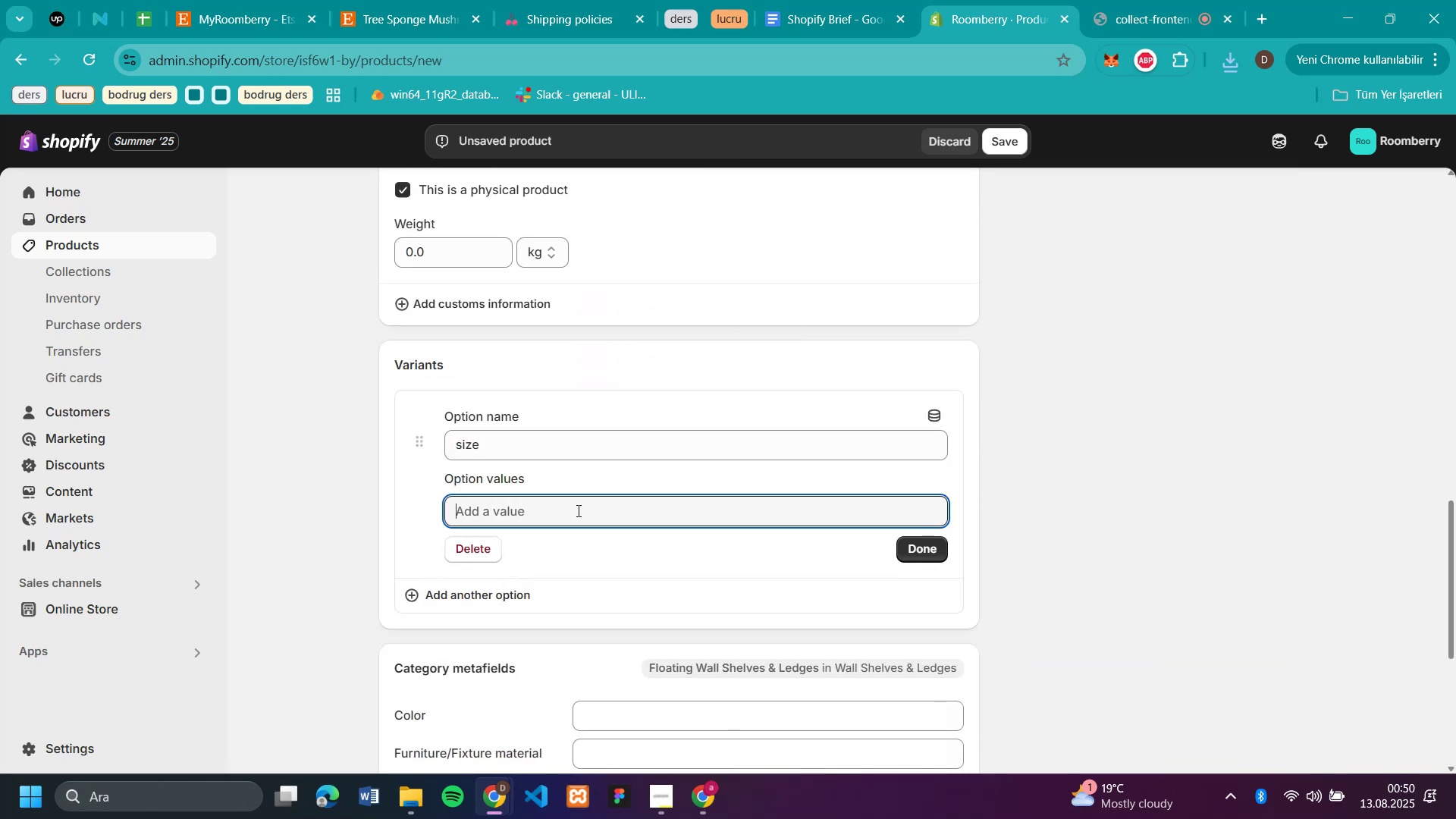 
key(M)
 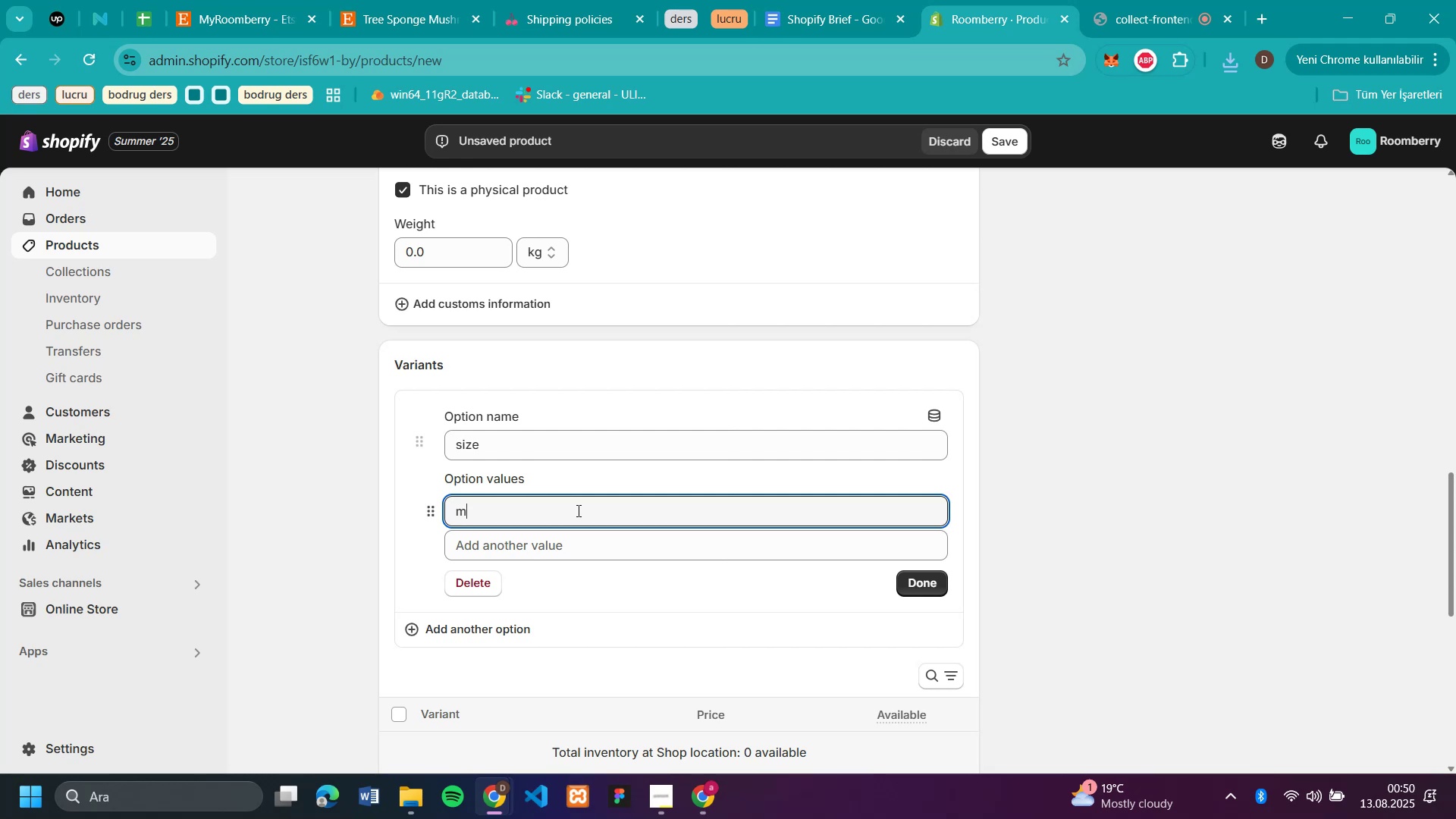 
key(Backspace)
 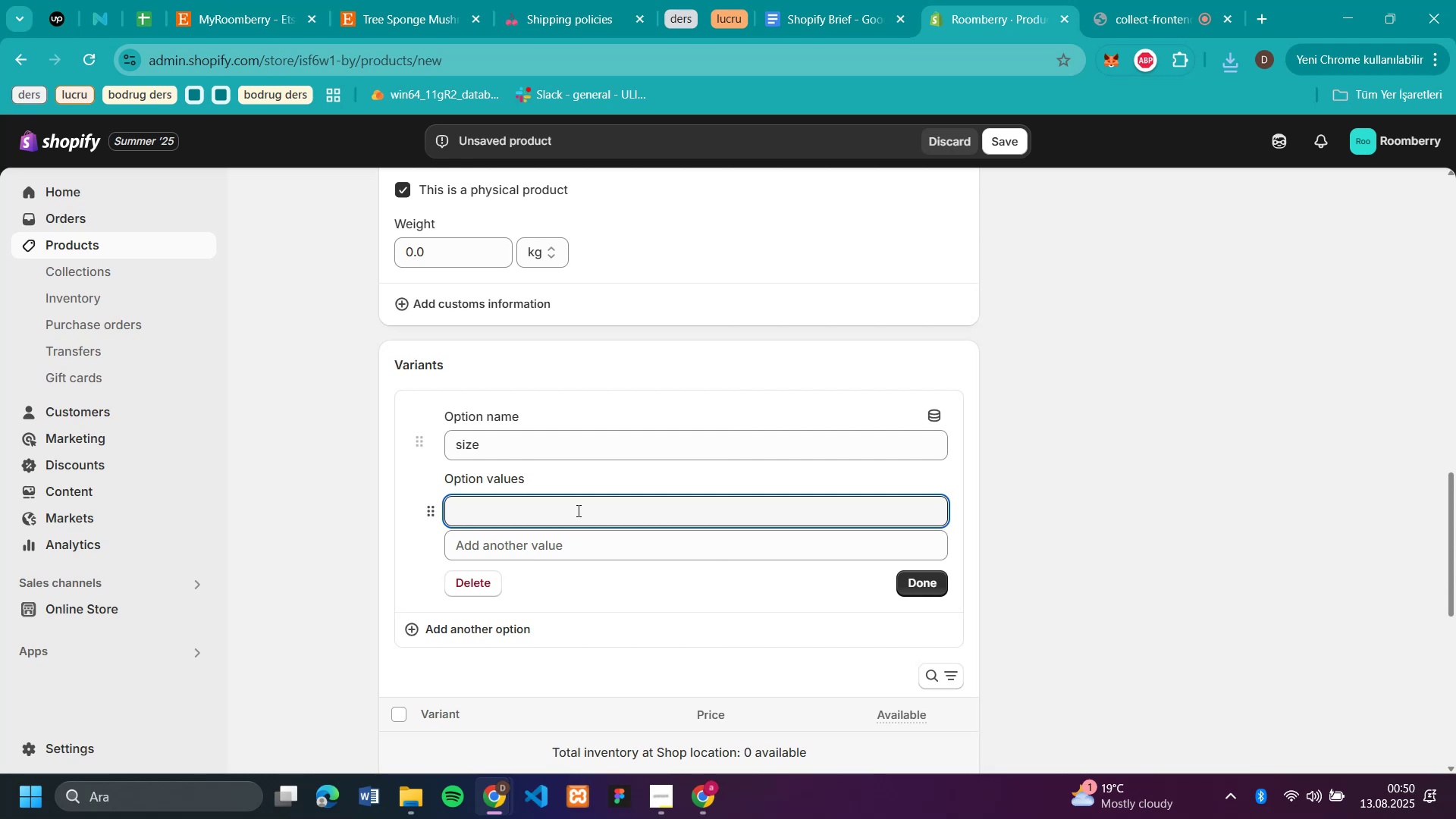 
key(CapsLock)
 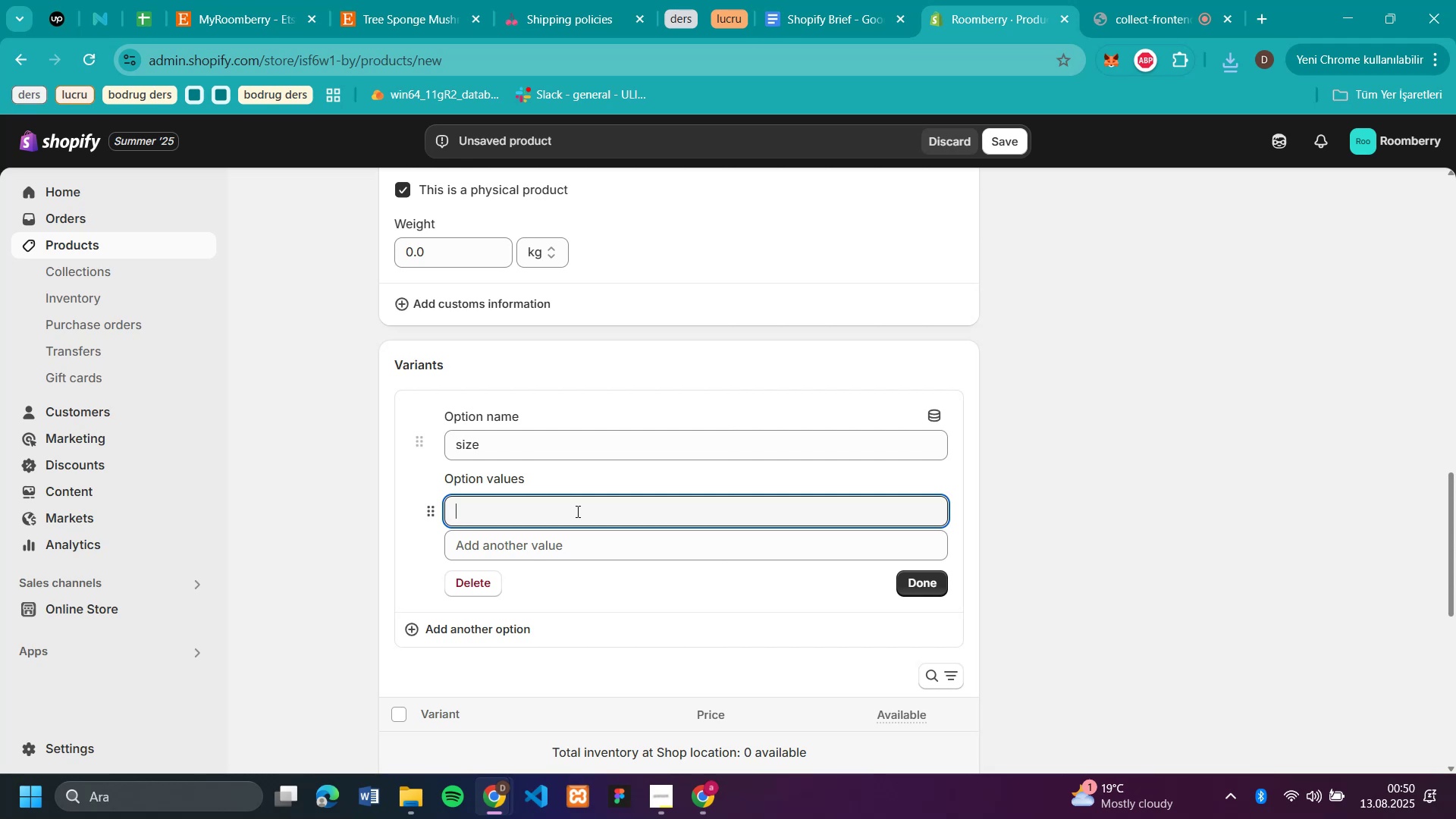 
key(M)
 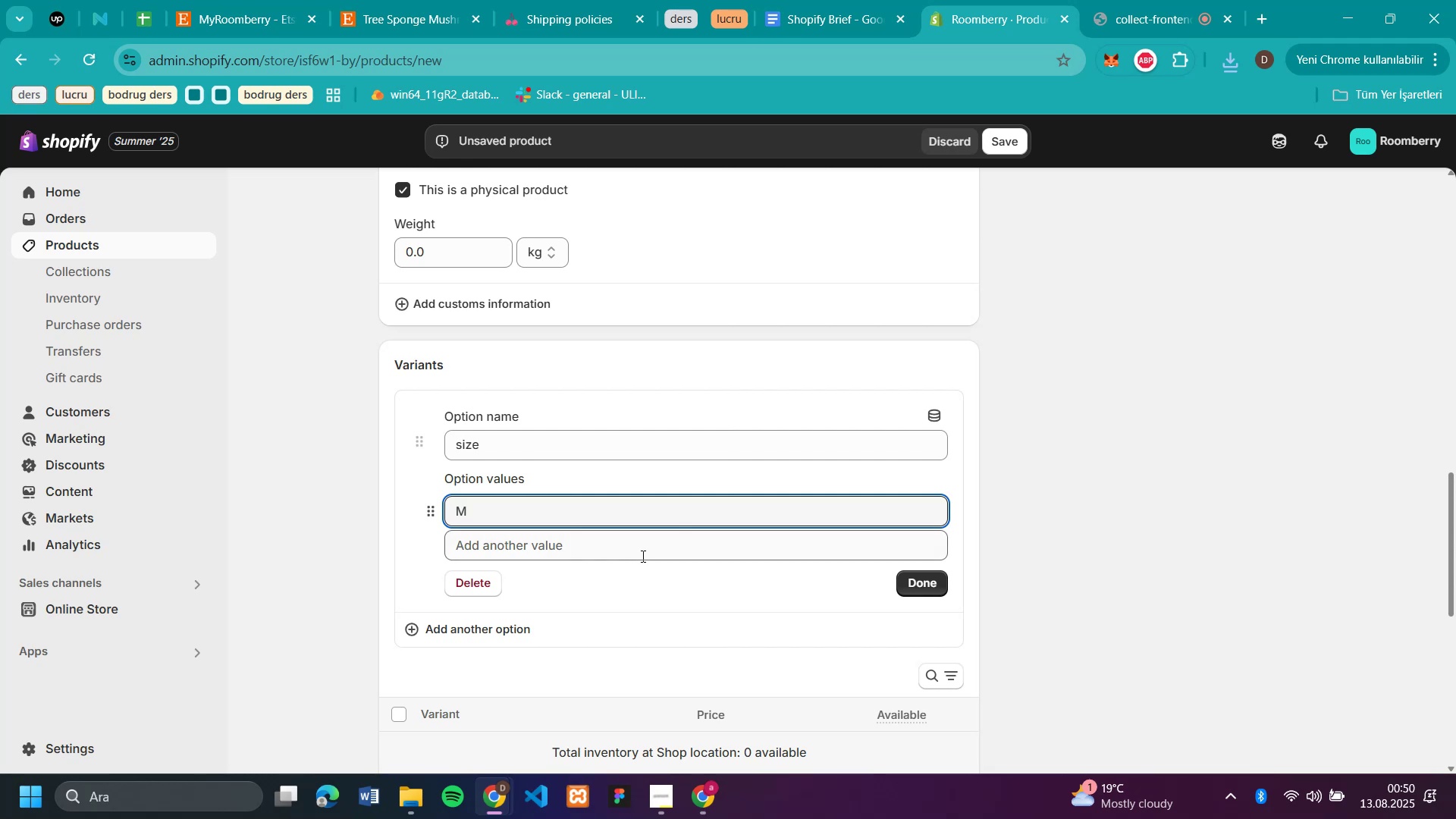 
left_click([638, 548])
 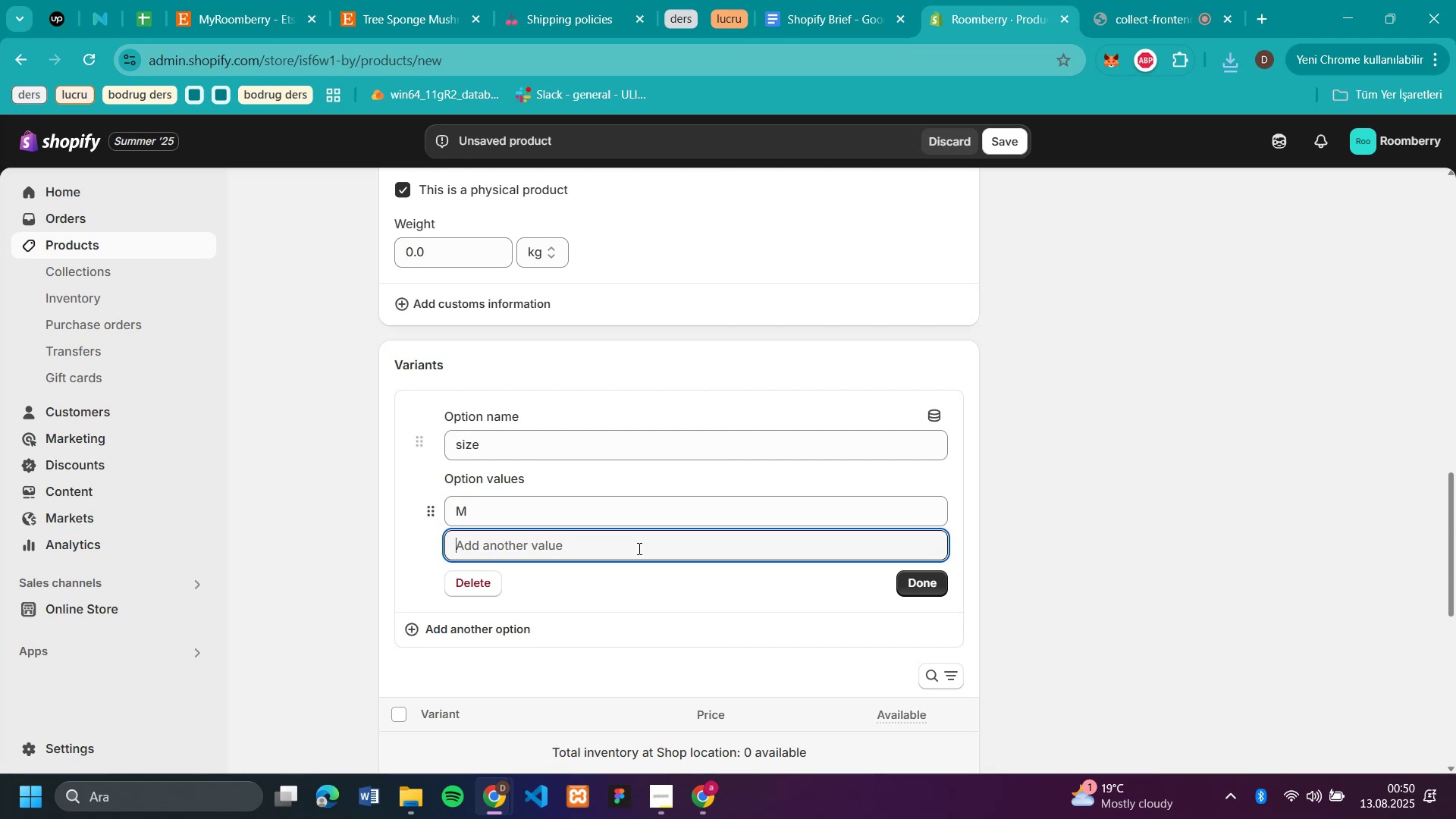 
key(L)
 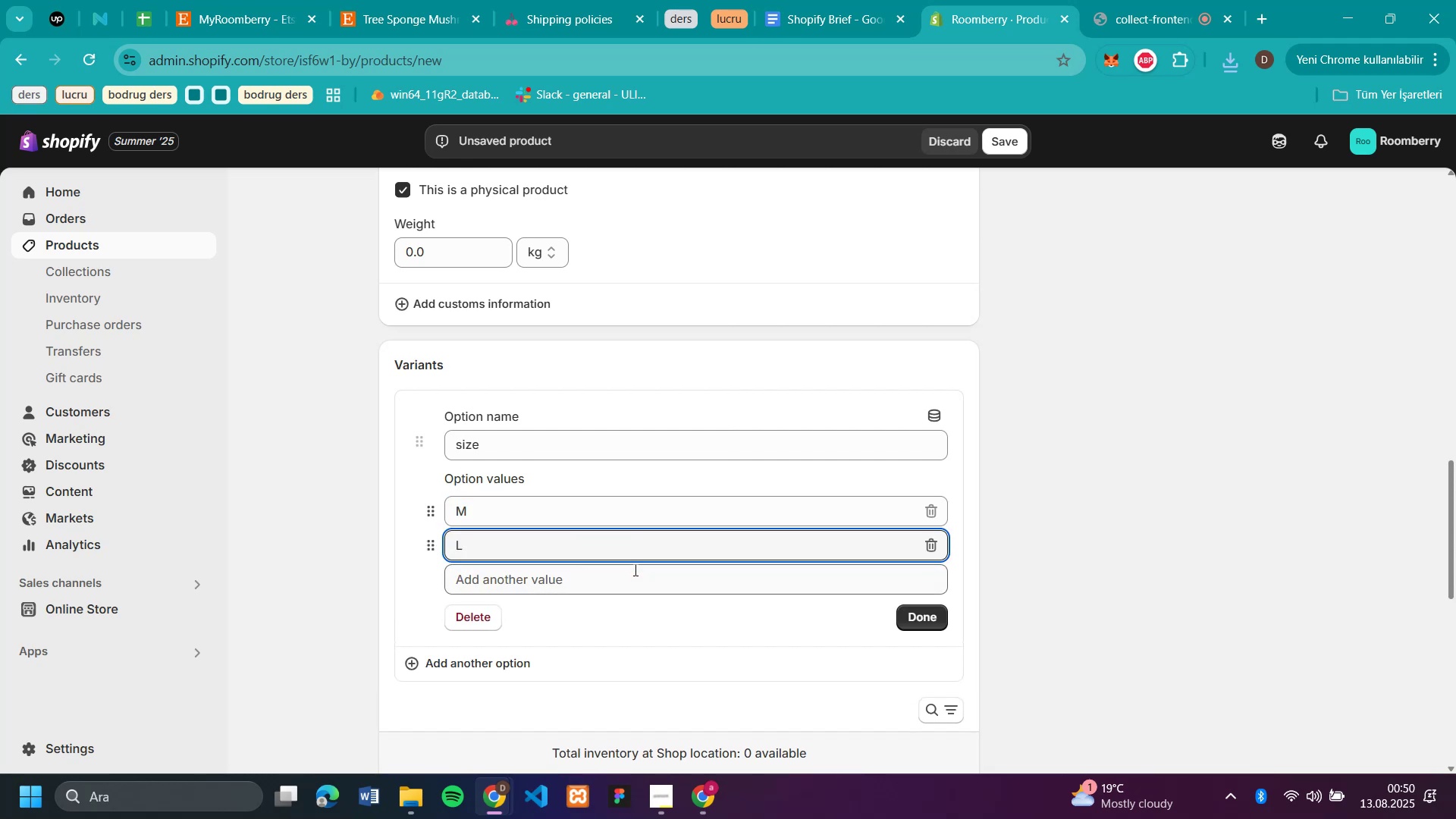 
left_click([634, 570])
 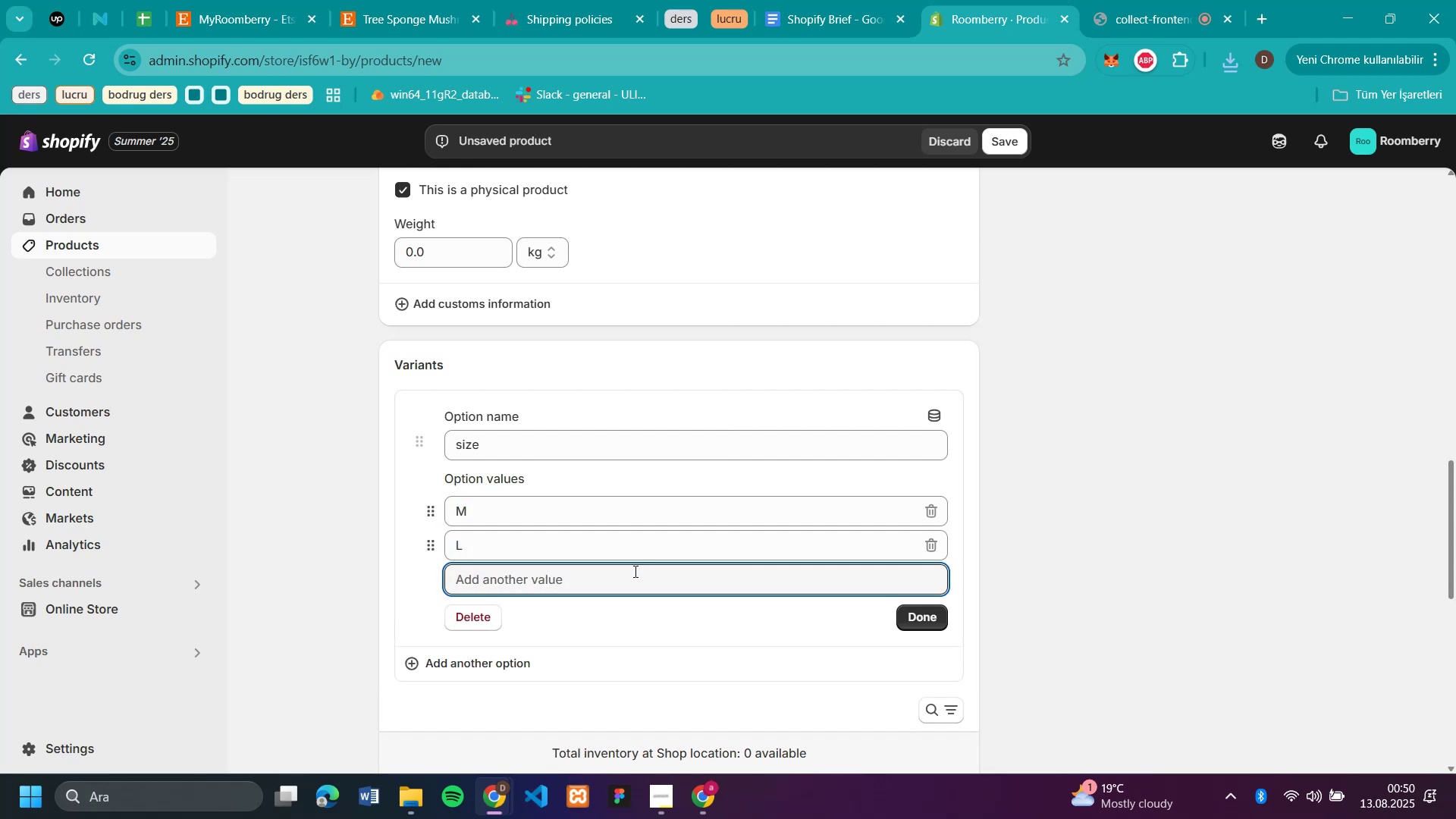 
type(XL)
 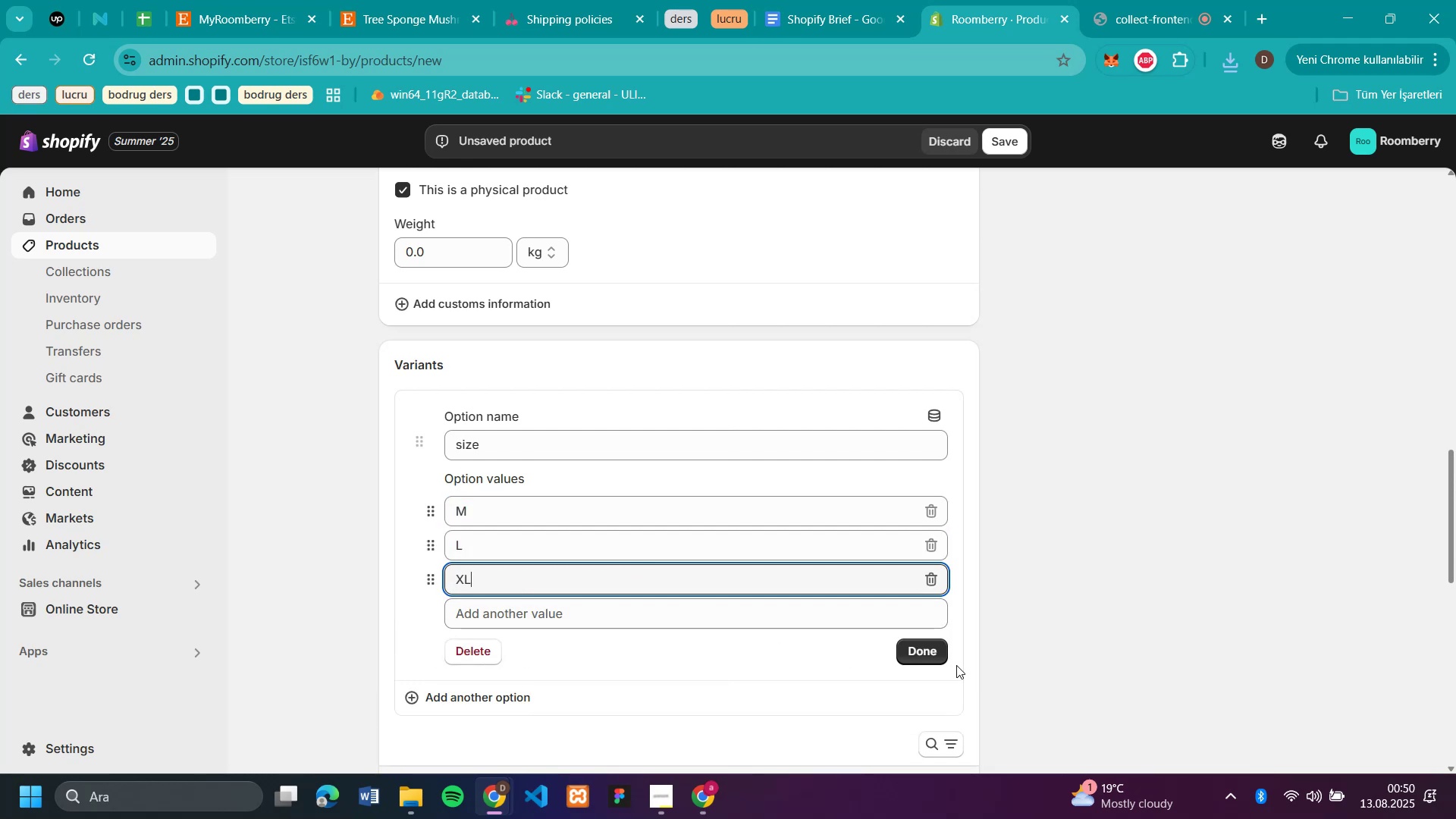 
left_click([936, 657])
 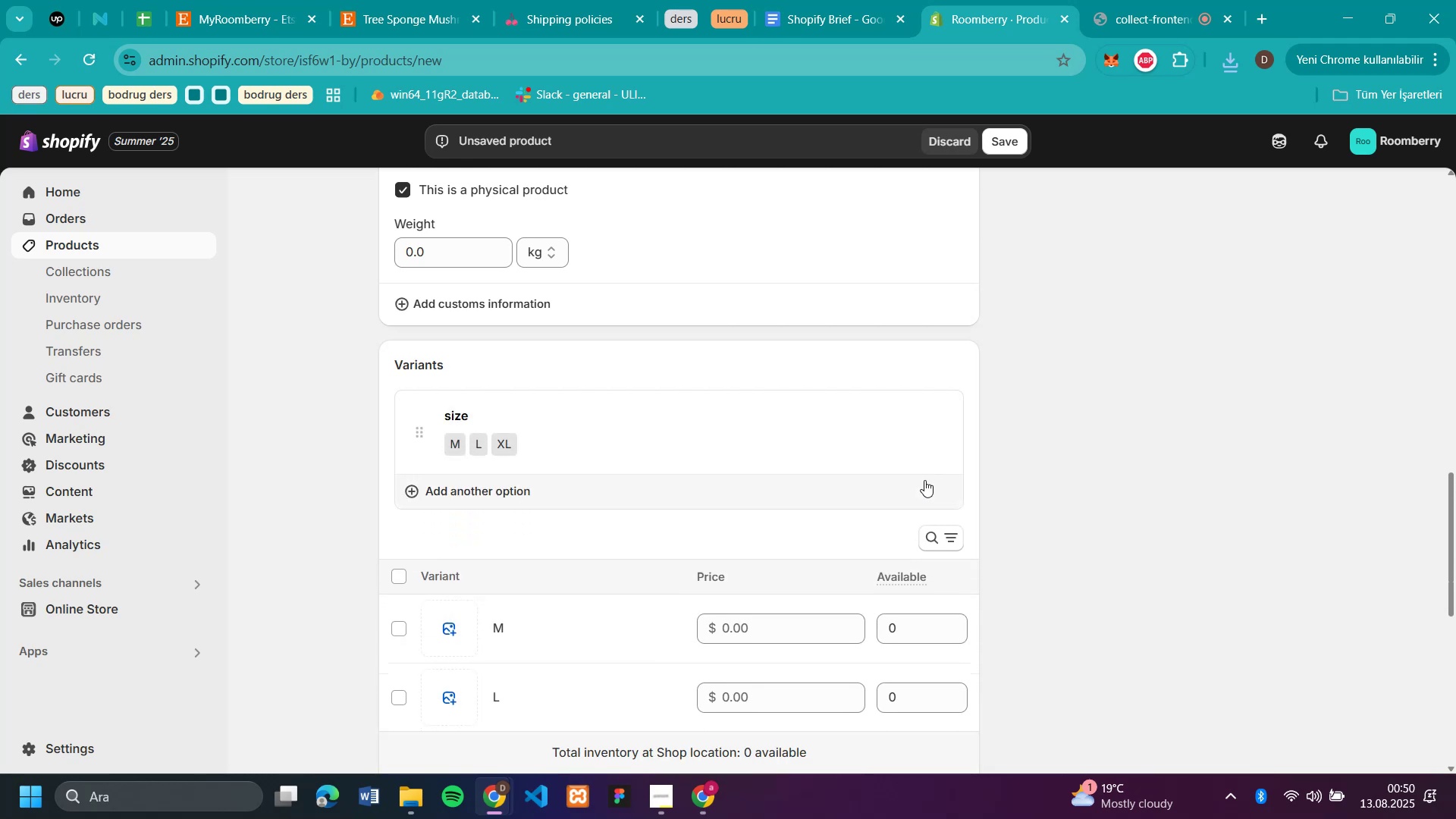 
scroll: coordinate [1097, 458], scroll_direction: down, amount: 2.0
 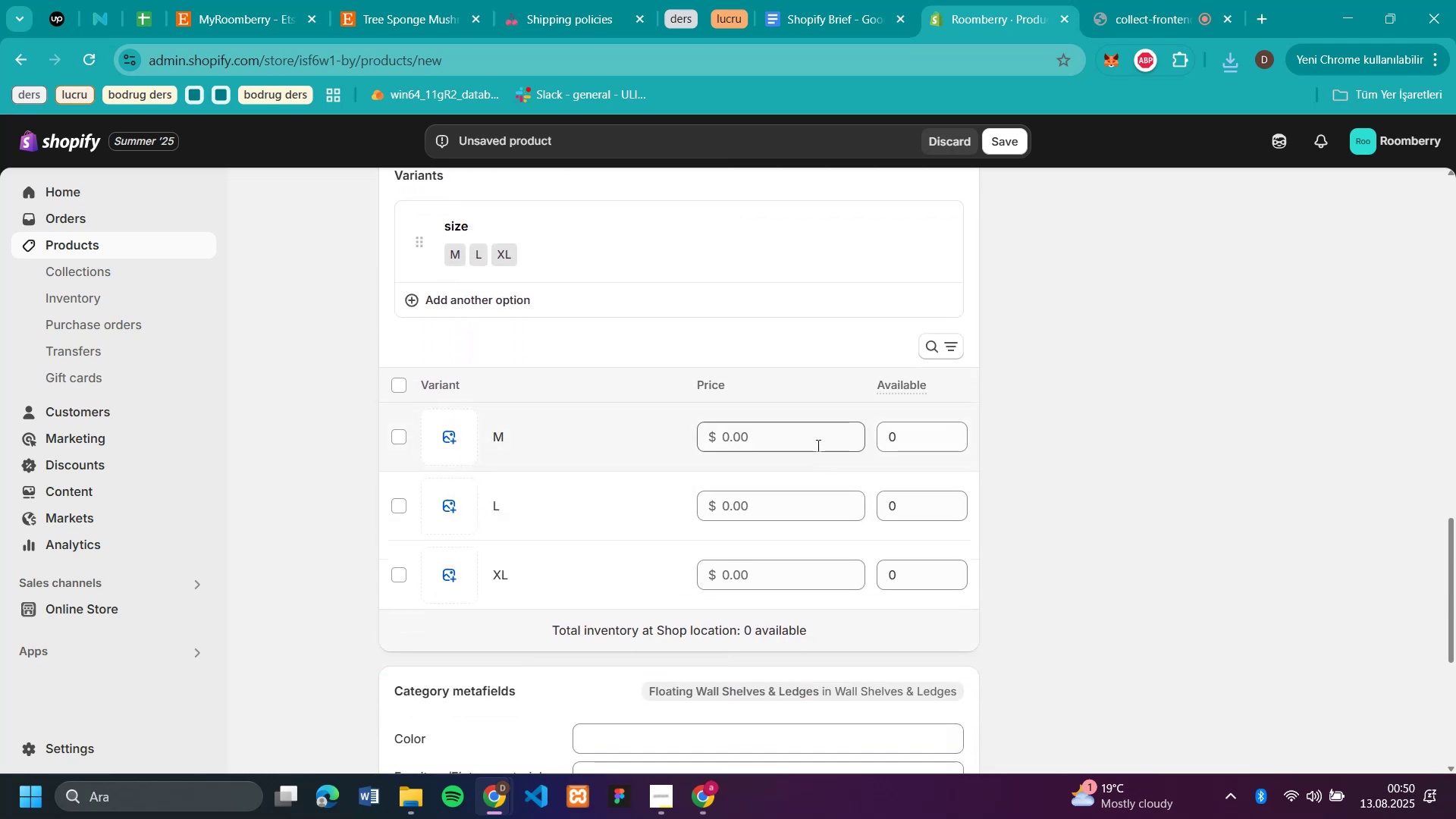 
left_click([817, 444])
 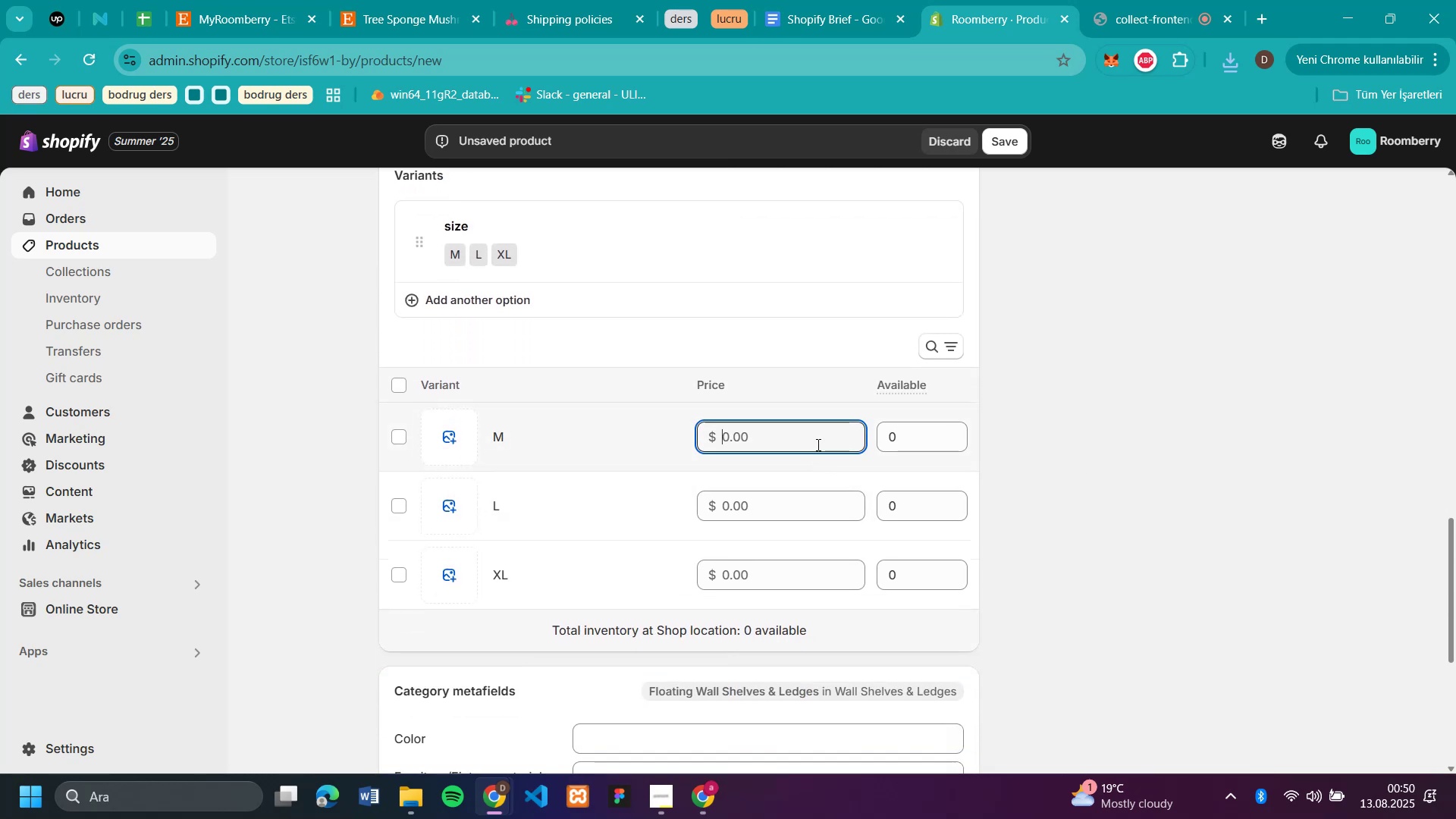 
key(Control+V)
 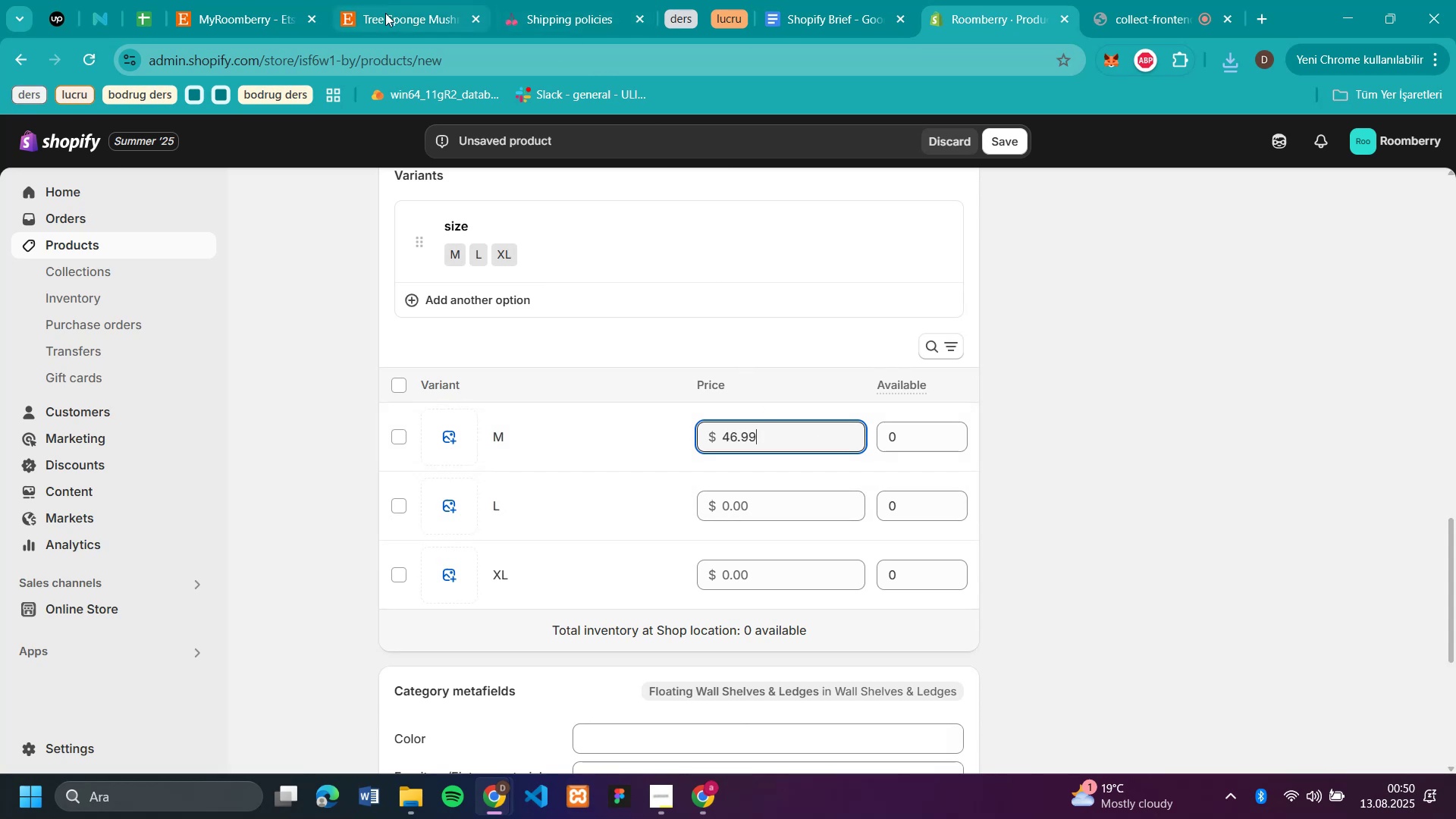 
left_click([388, 27])
 